 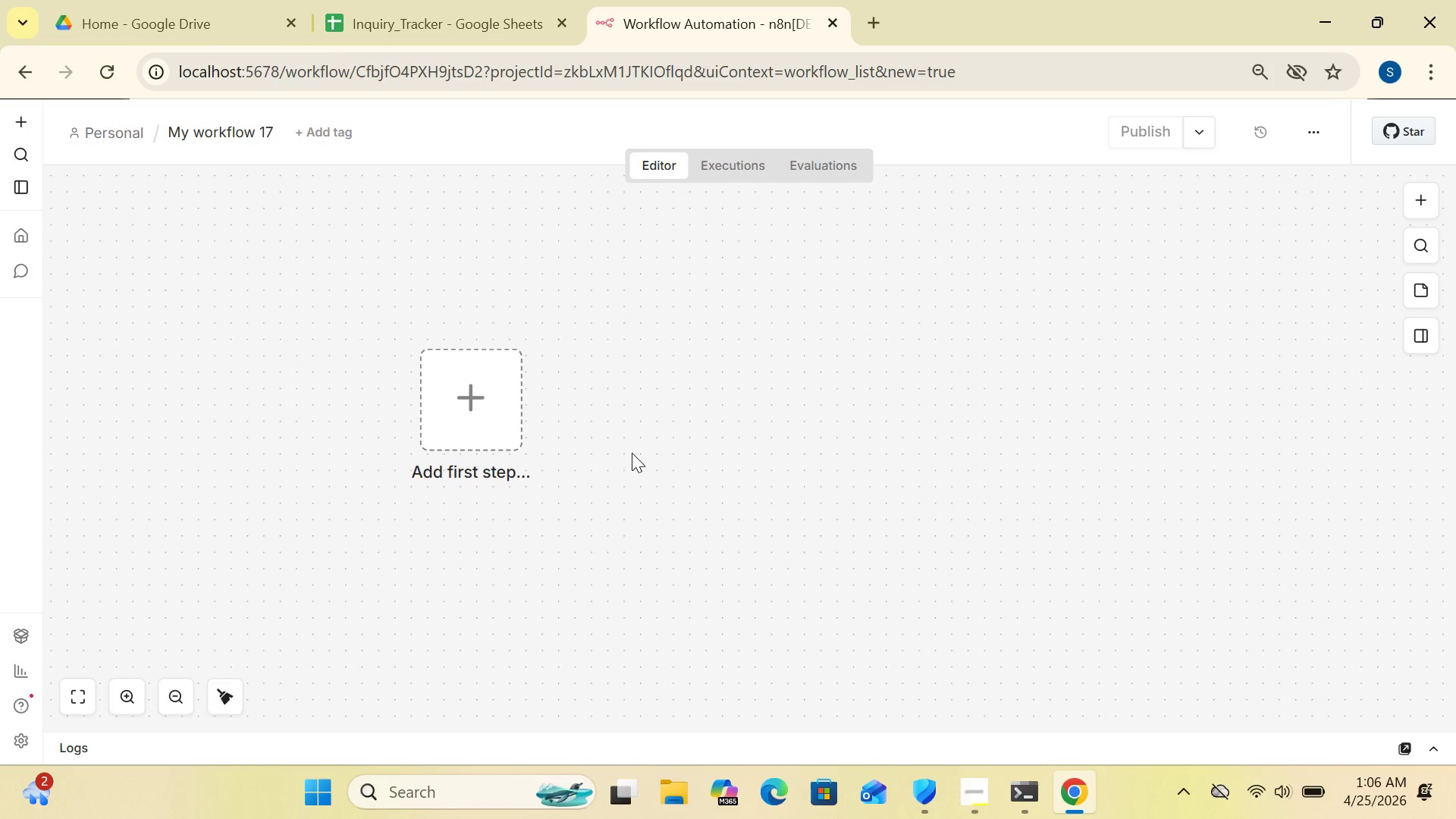 
double_click([491, 419])
 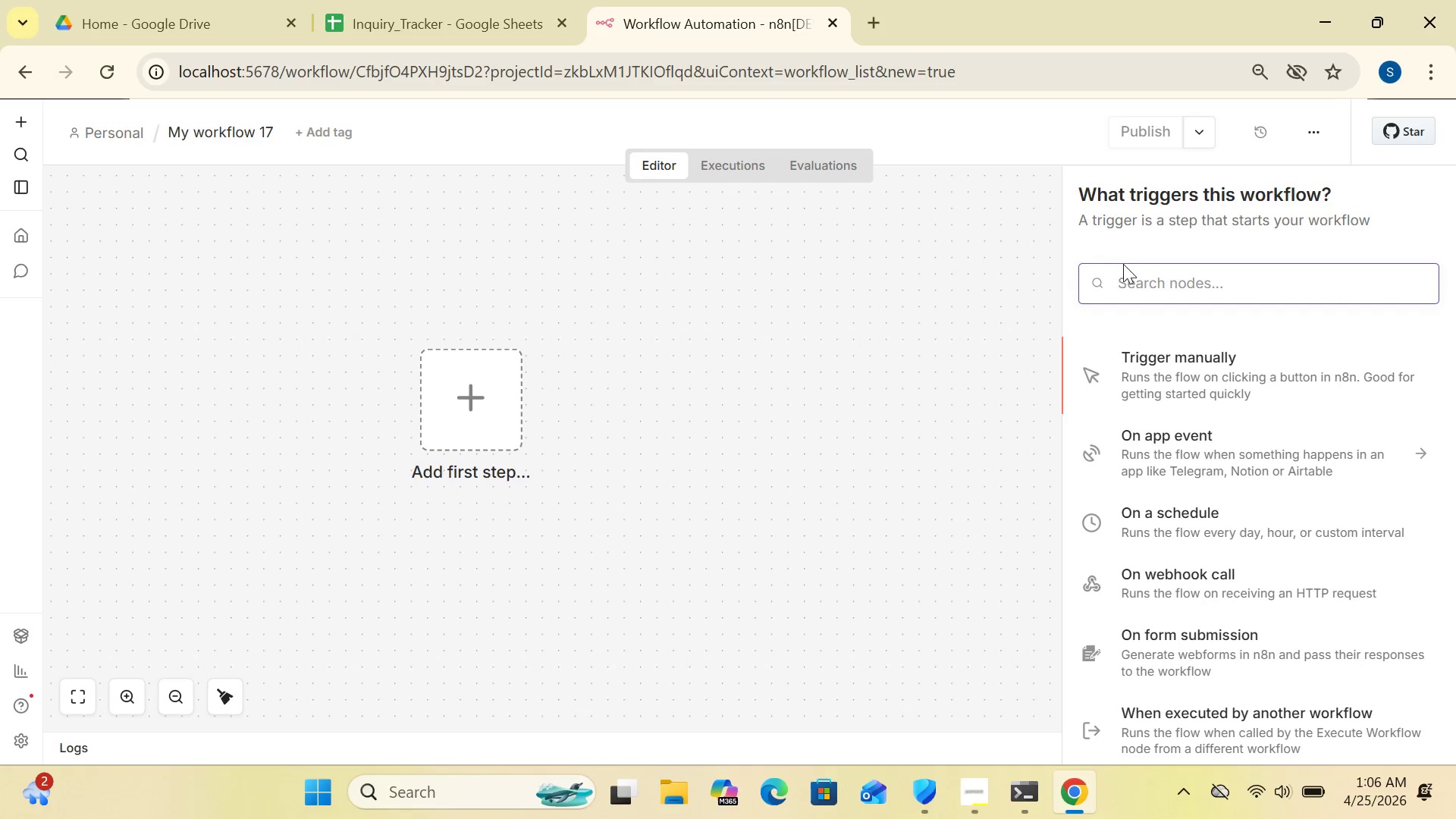 
left_click([1124, 274])
 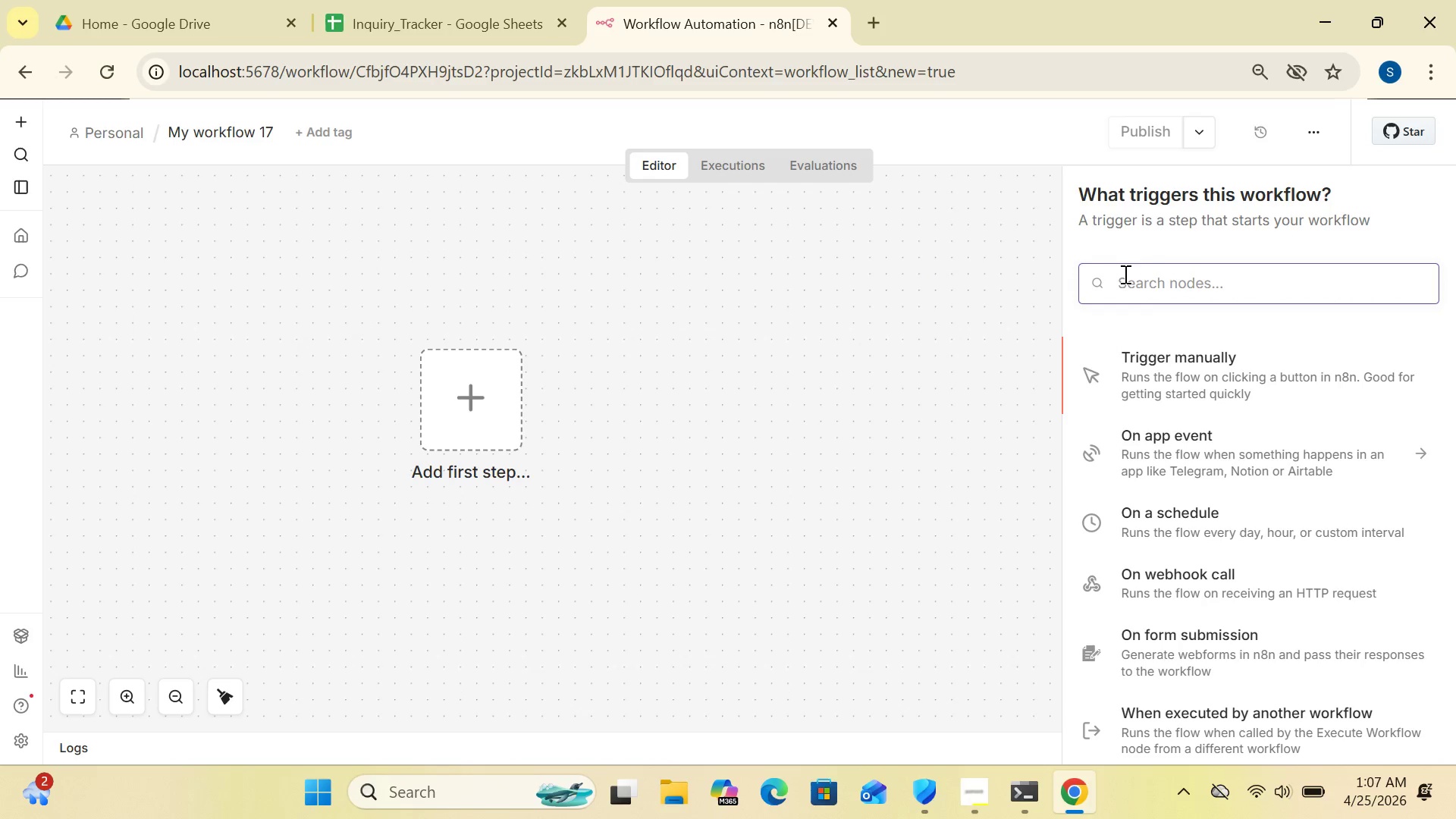 
wait(5.06)
 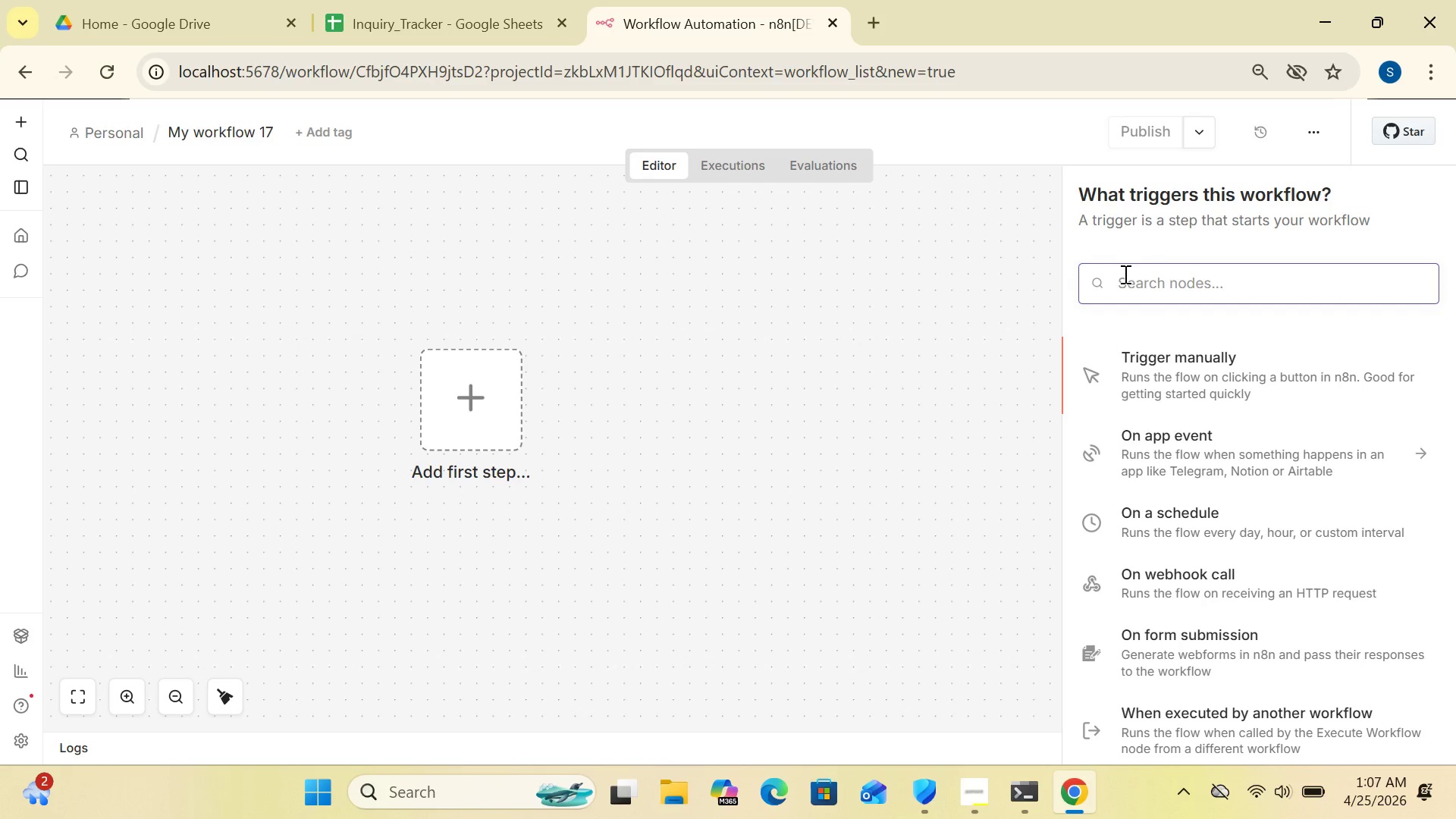 
type(gmail)
 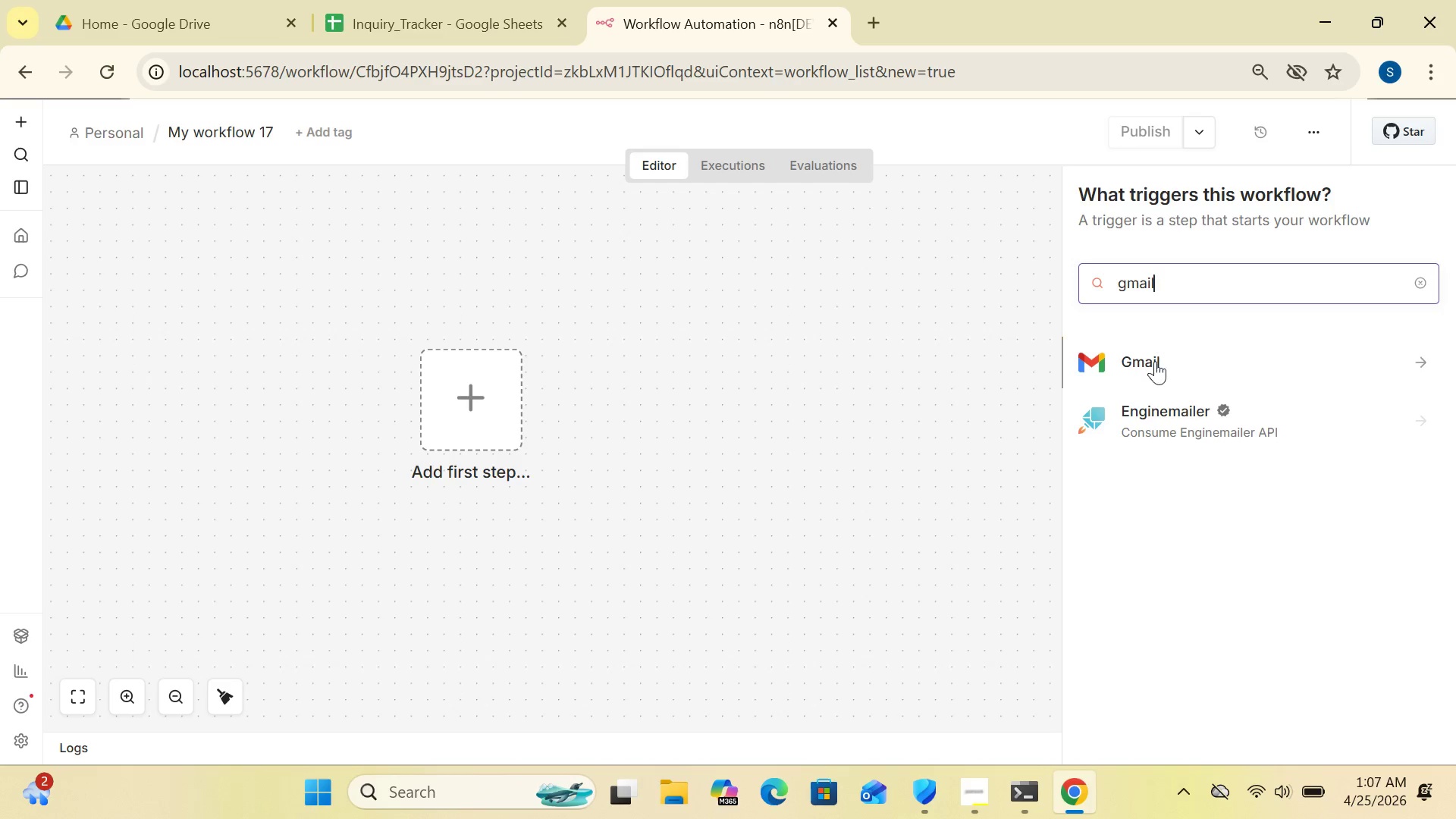 
left_click([1147, 367])
 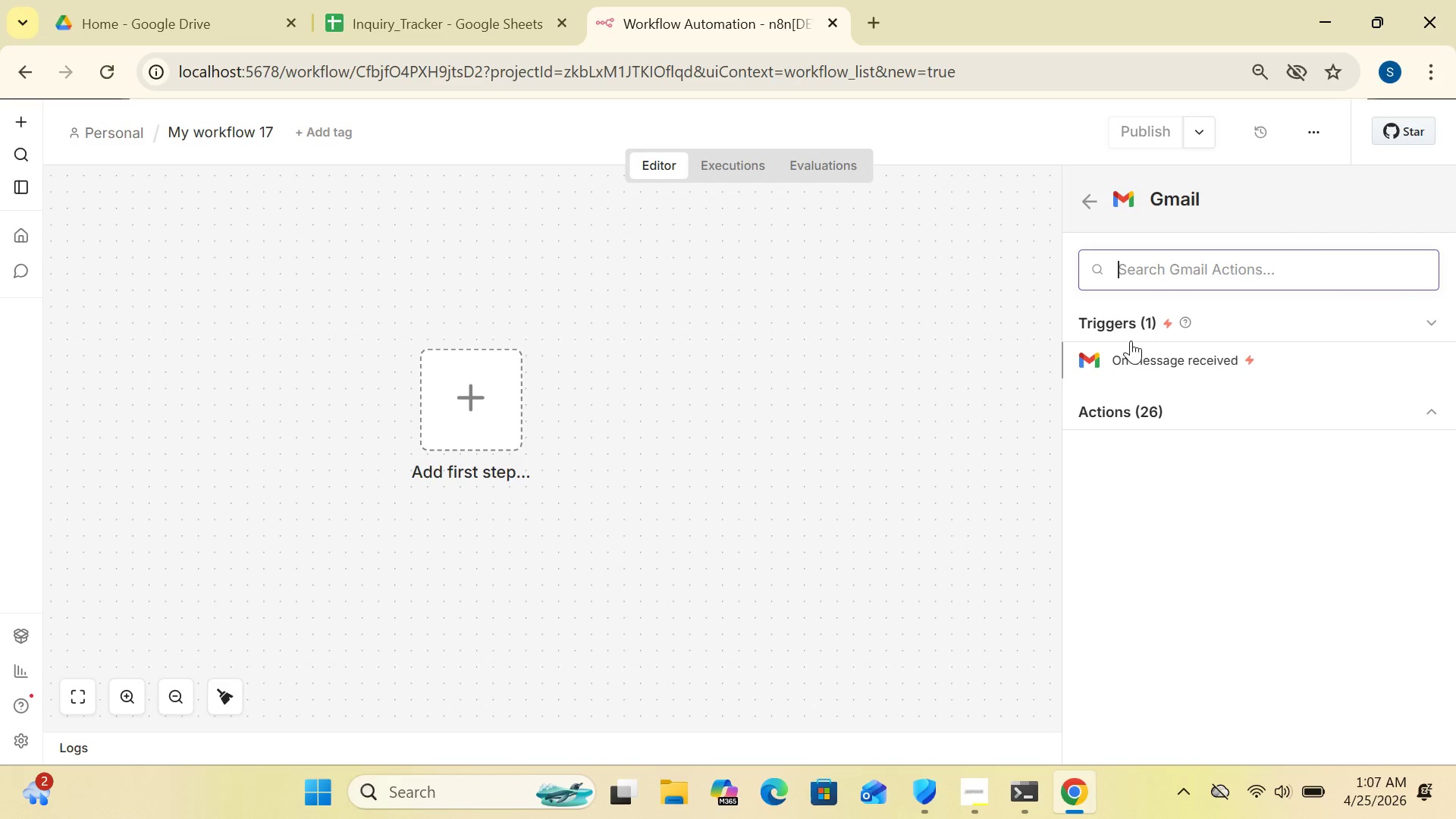 
wait(6.62)
 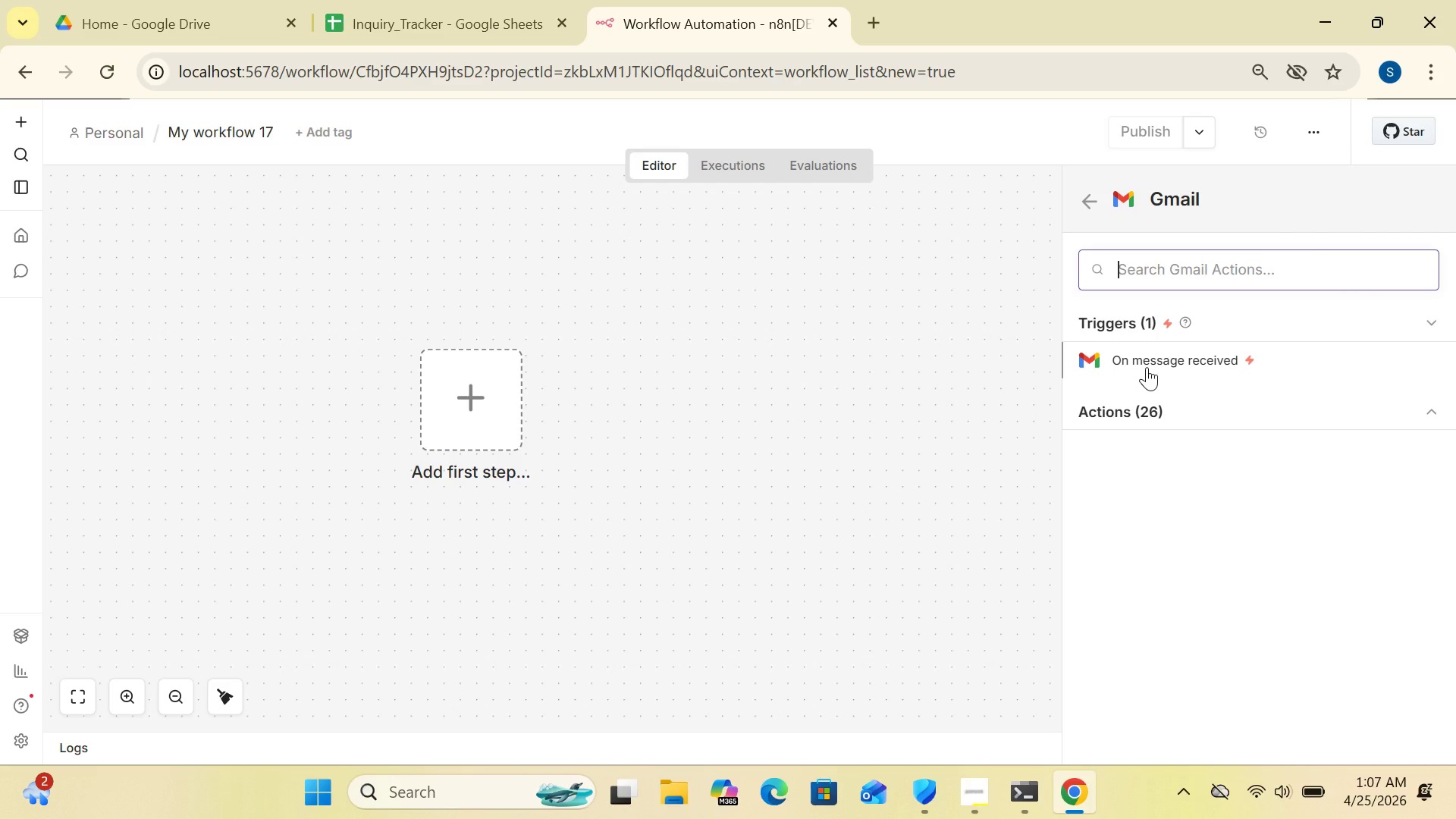 
left_click([1129, 358])
 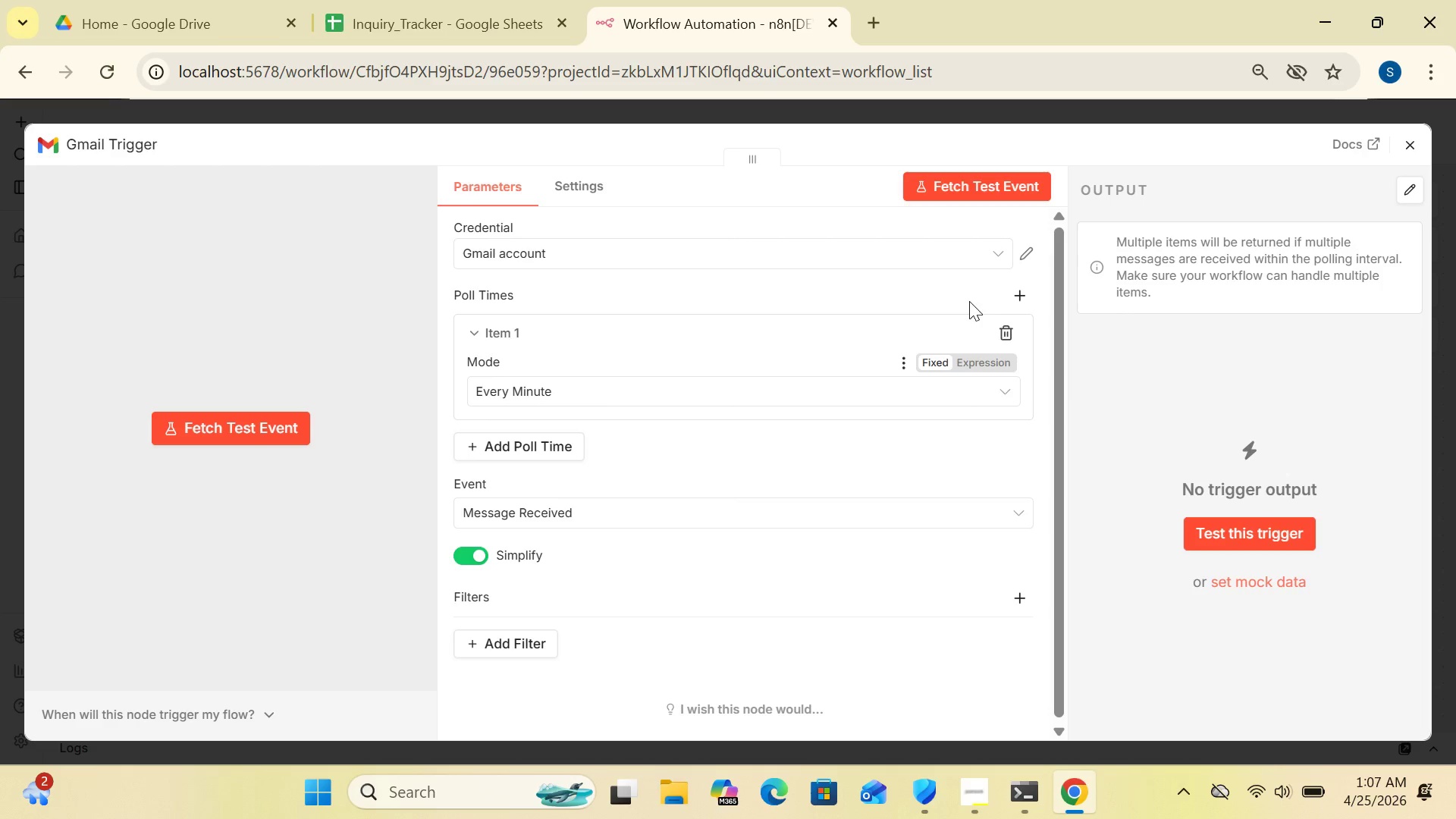 
double_click([1026, 254])
 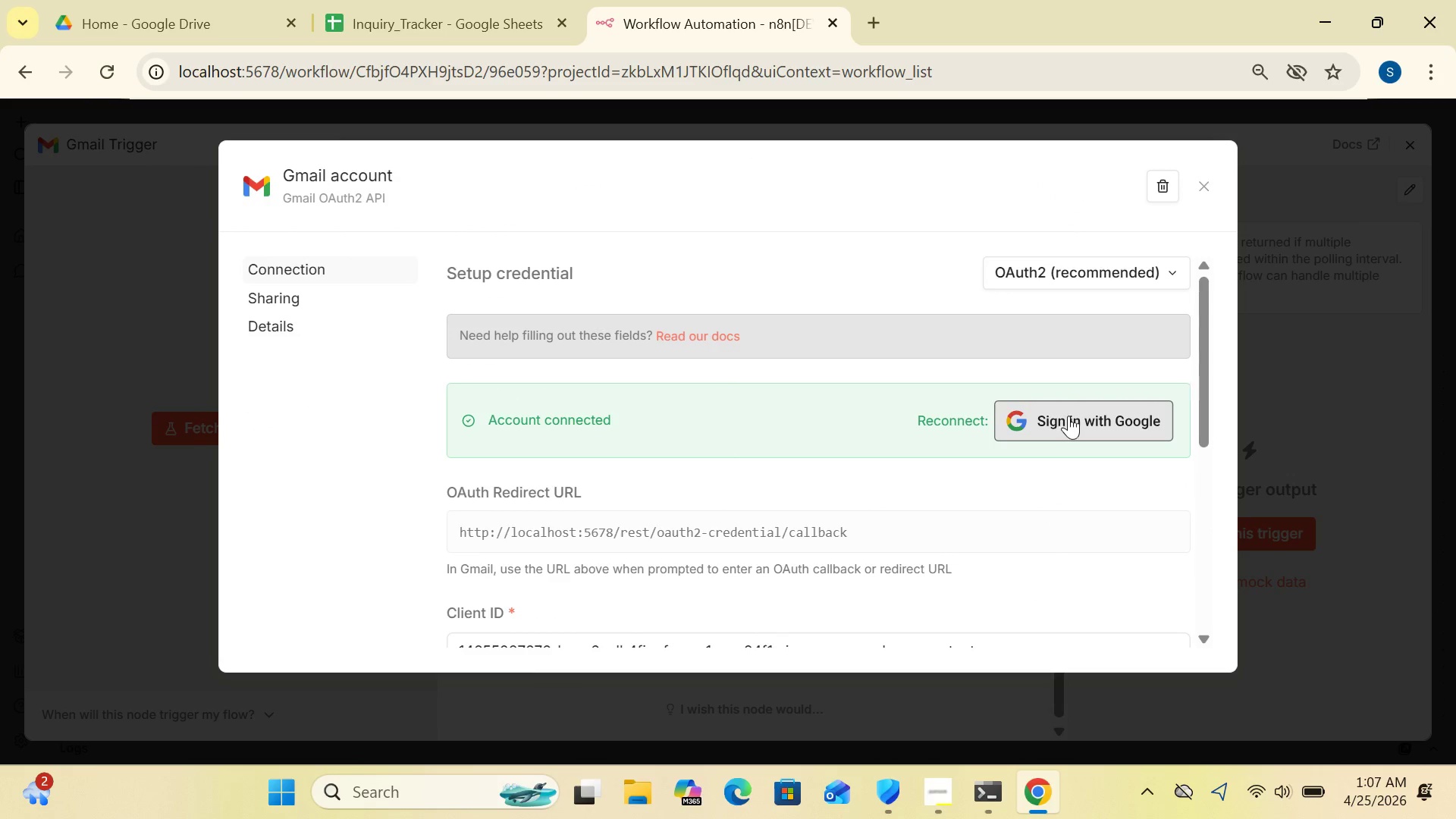 
double_click([1067, 417])
 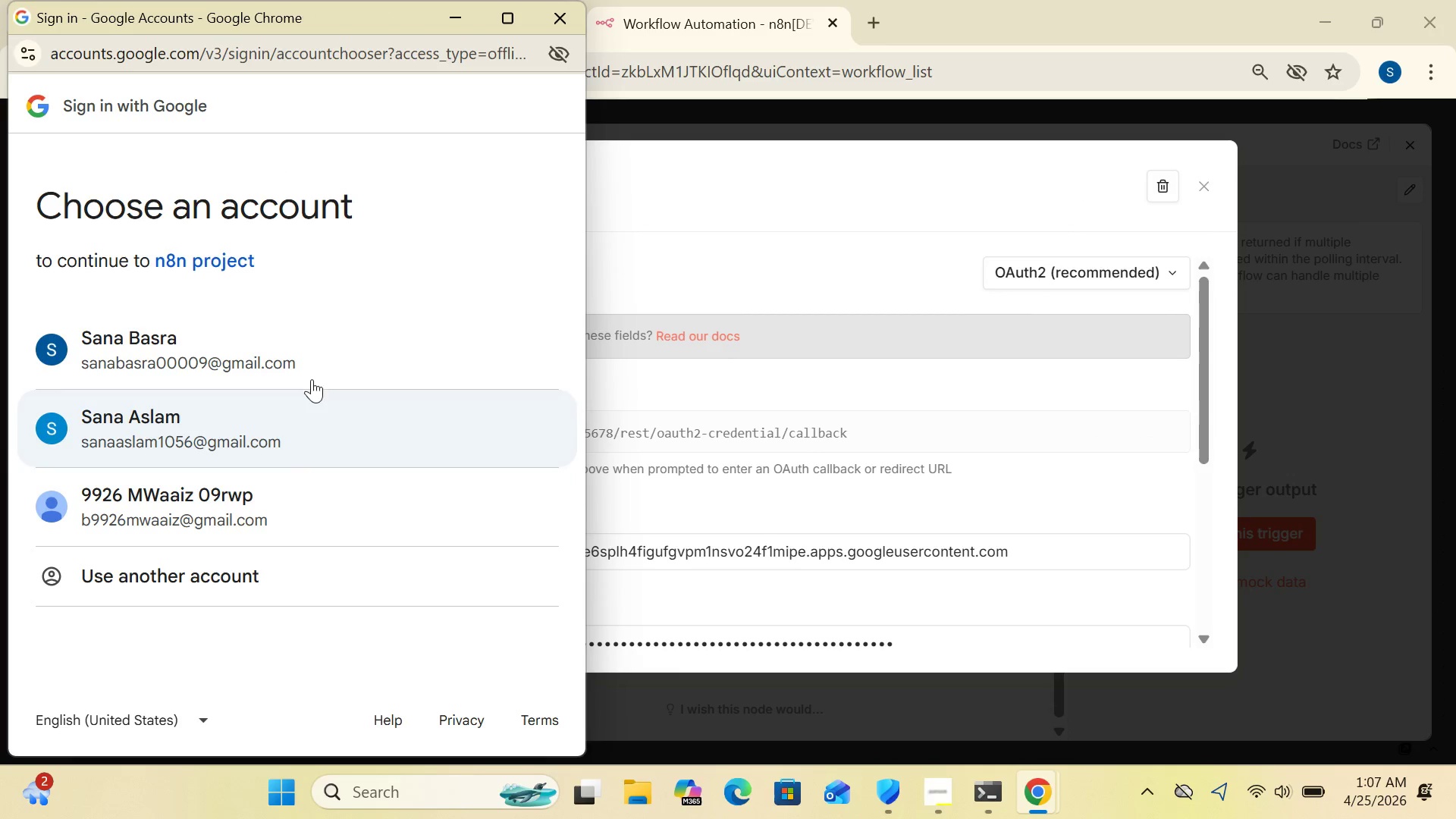 
double_click([271, 366])
 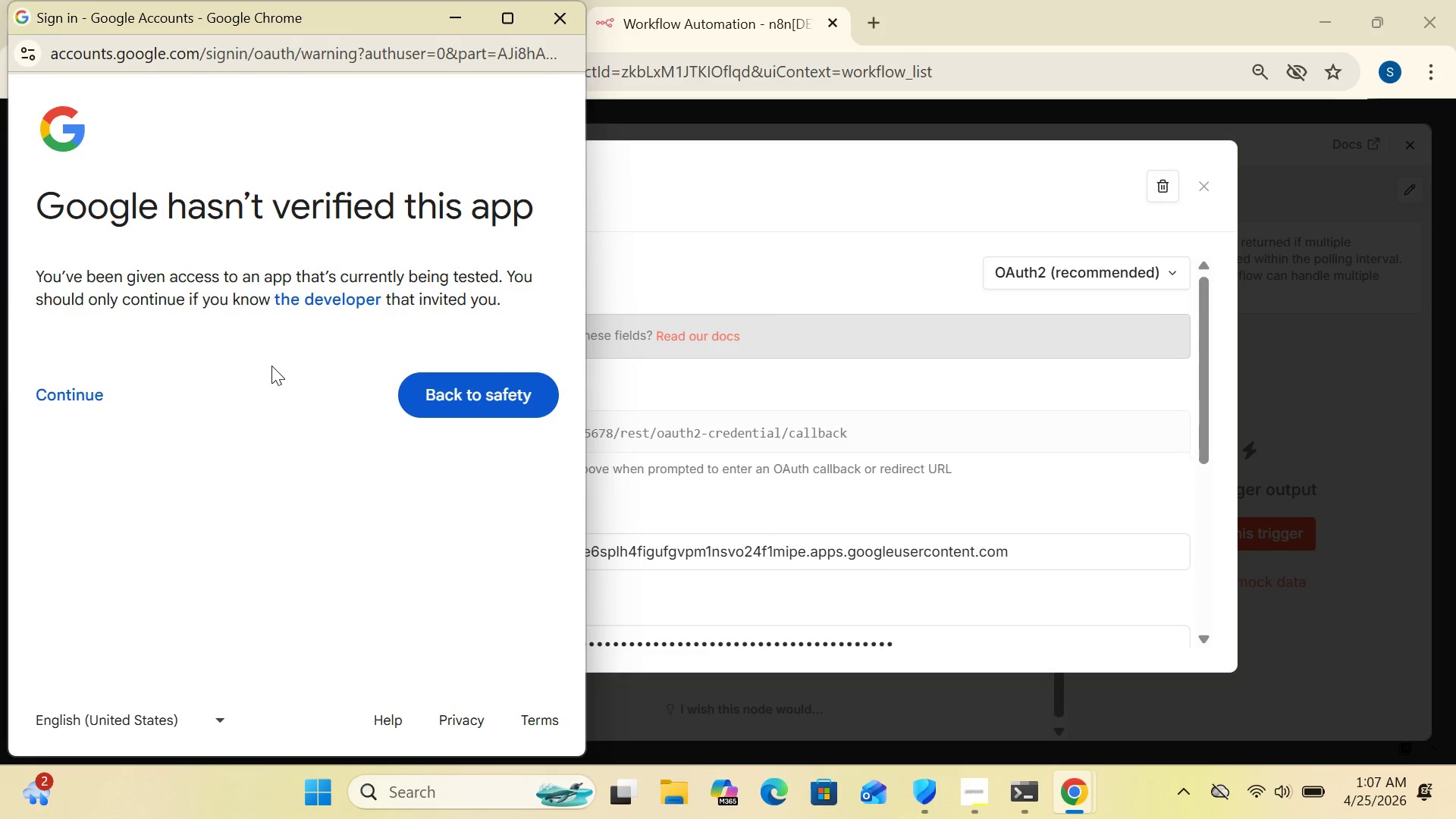 
wait(5.48)
 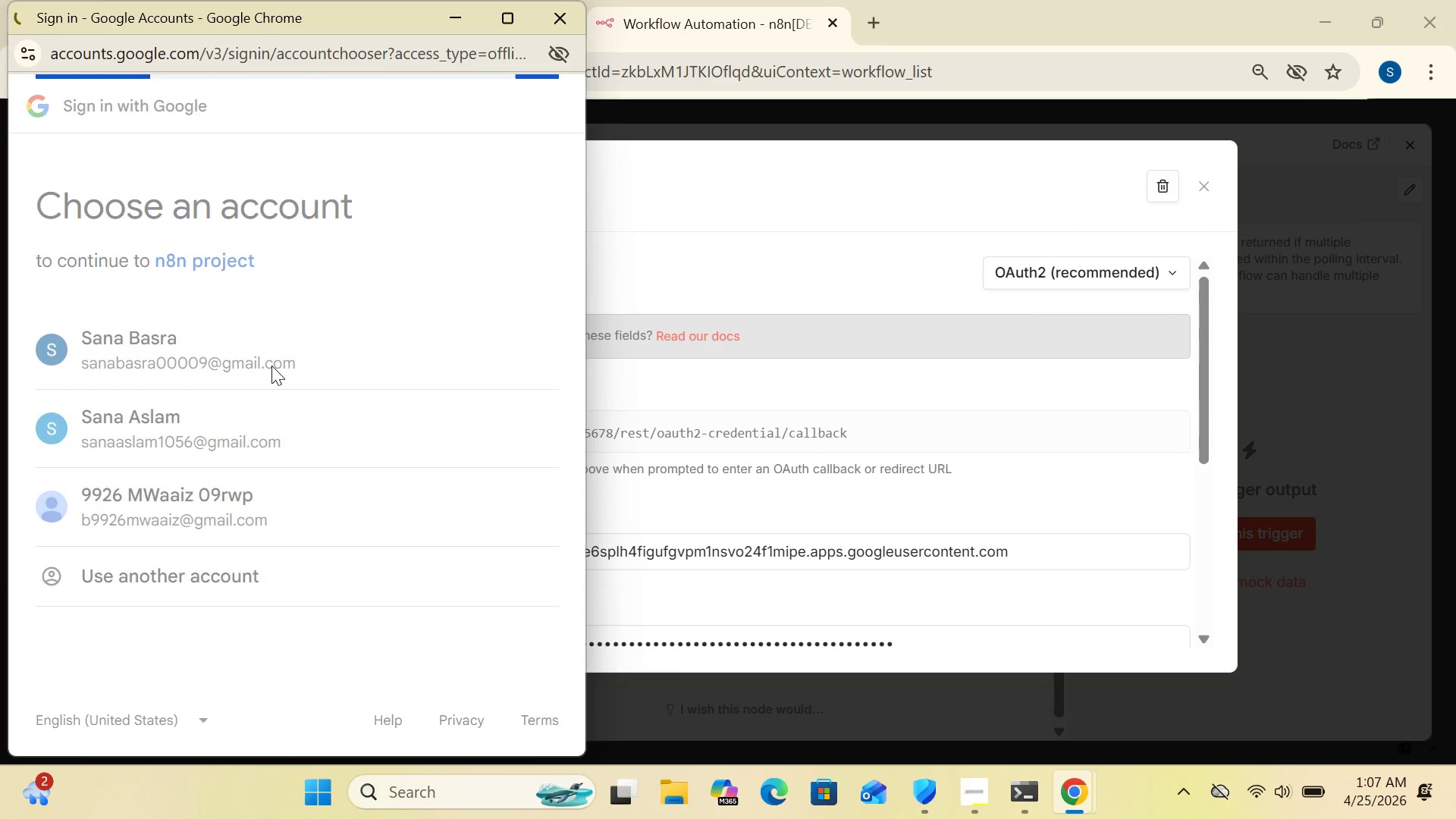 
left_click([77, 397])
 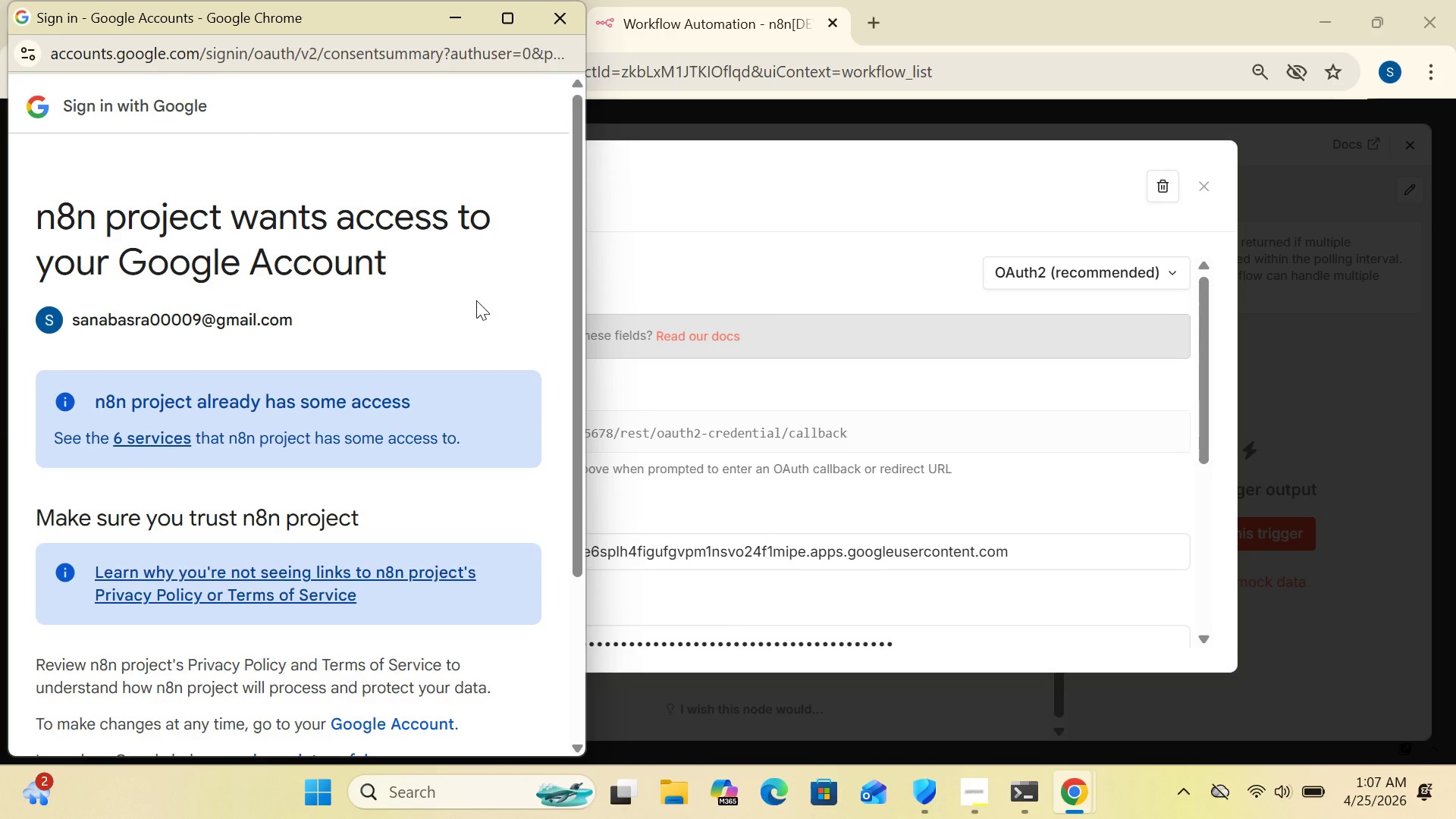 
left_click_drag(start_coordinate=[574, 301], to_coordinate=[592, 588])
 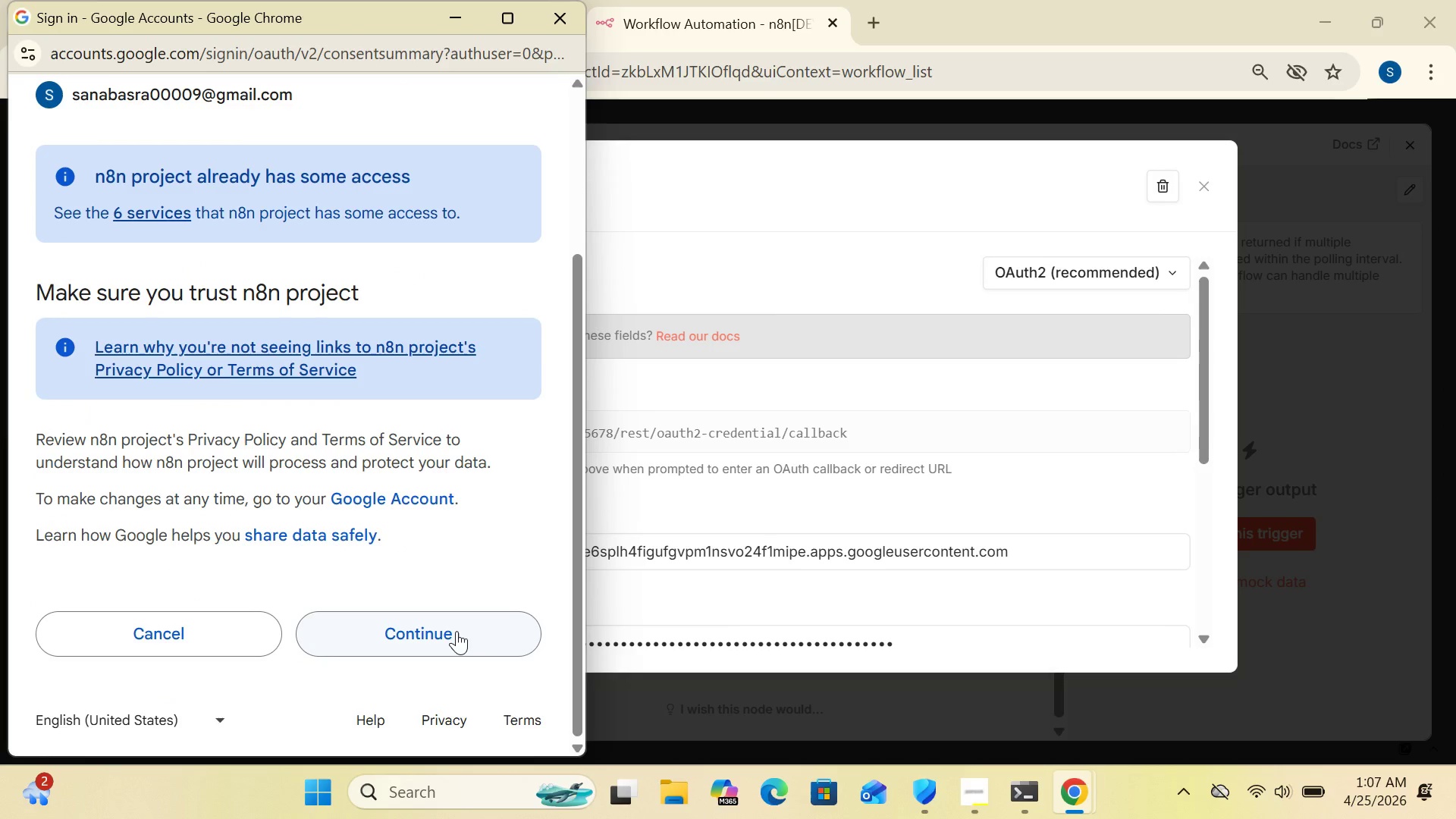 
left_click([457, 631])
 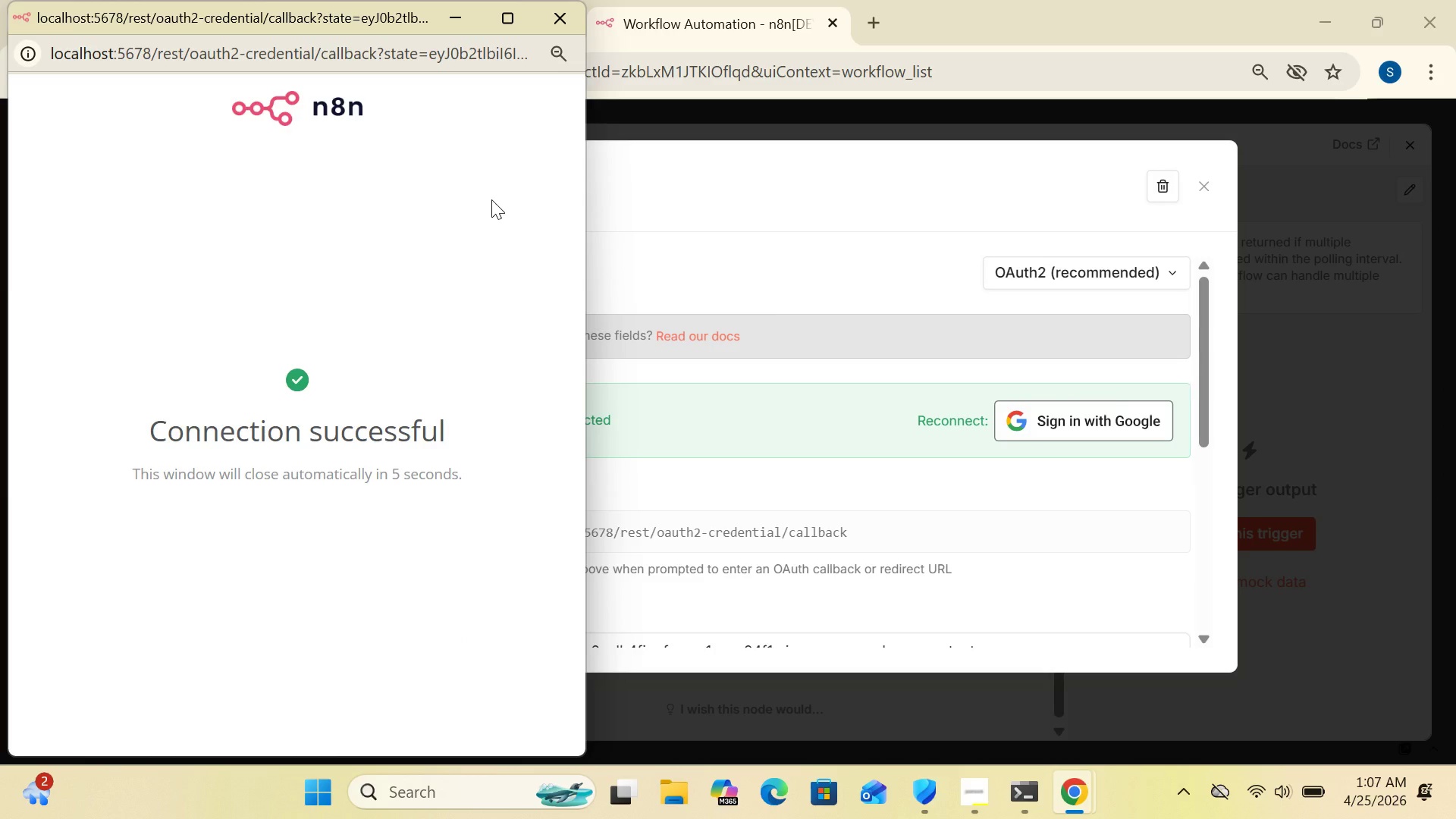 
left_click([554, 13])
 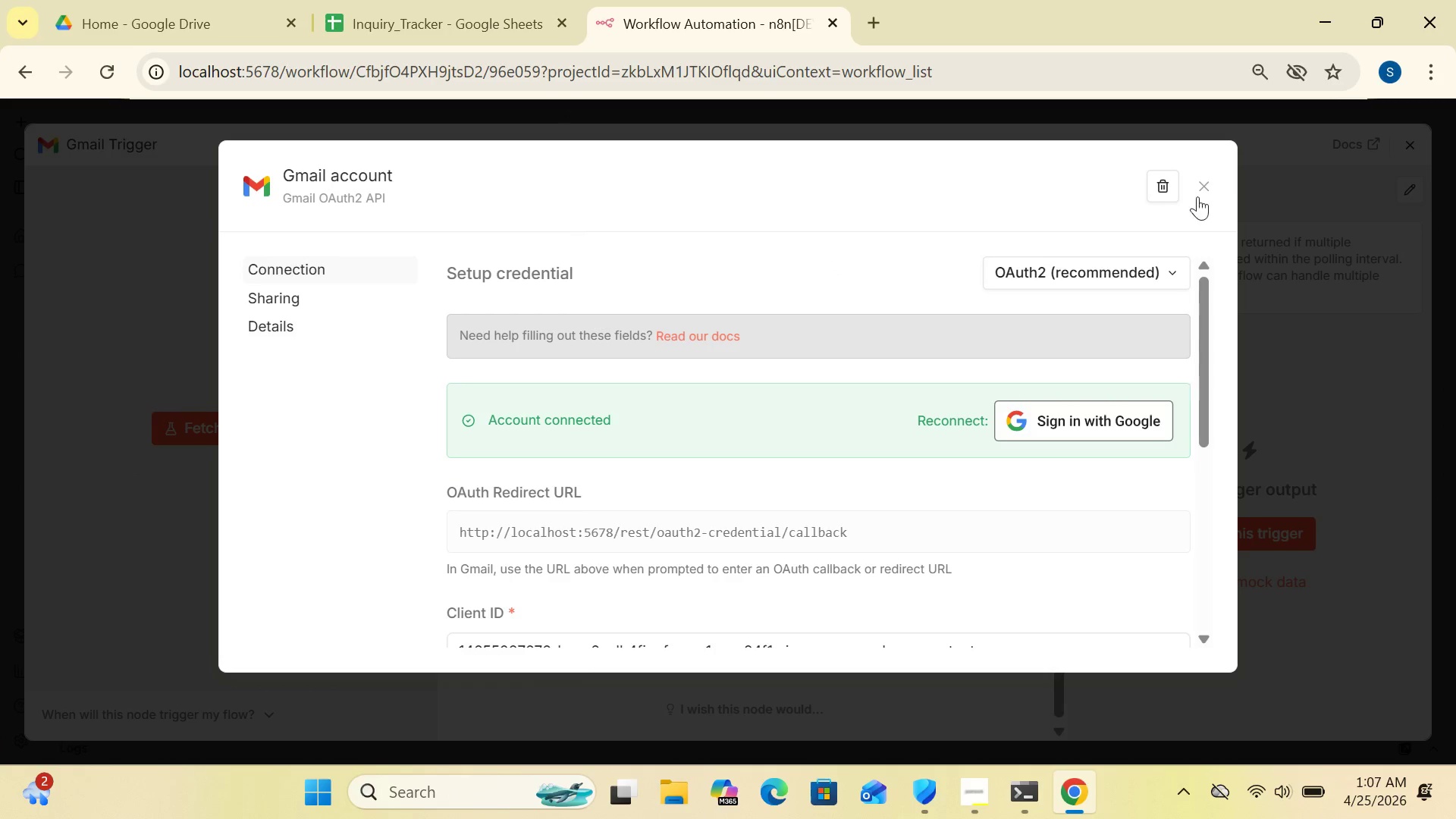 
left_click([1206, 177])
 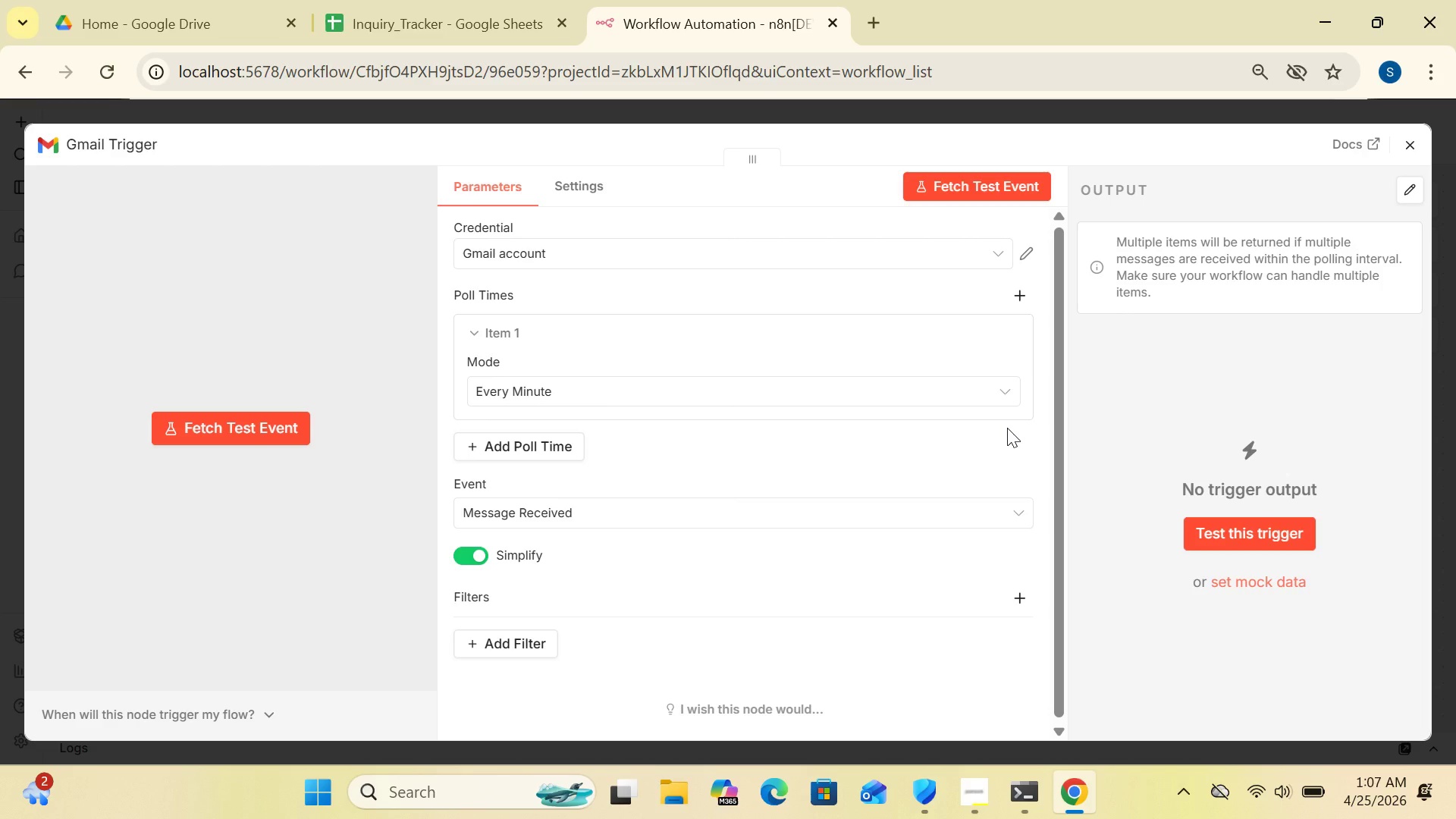 
wait(10.58)
 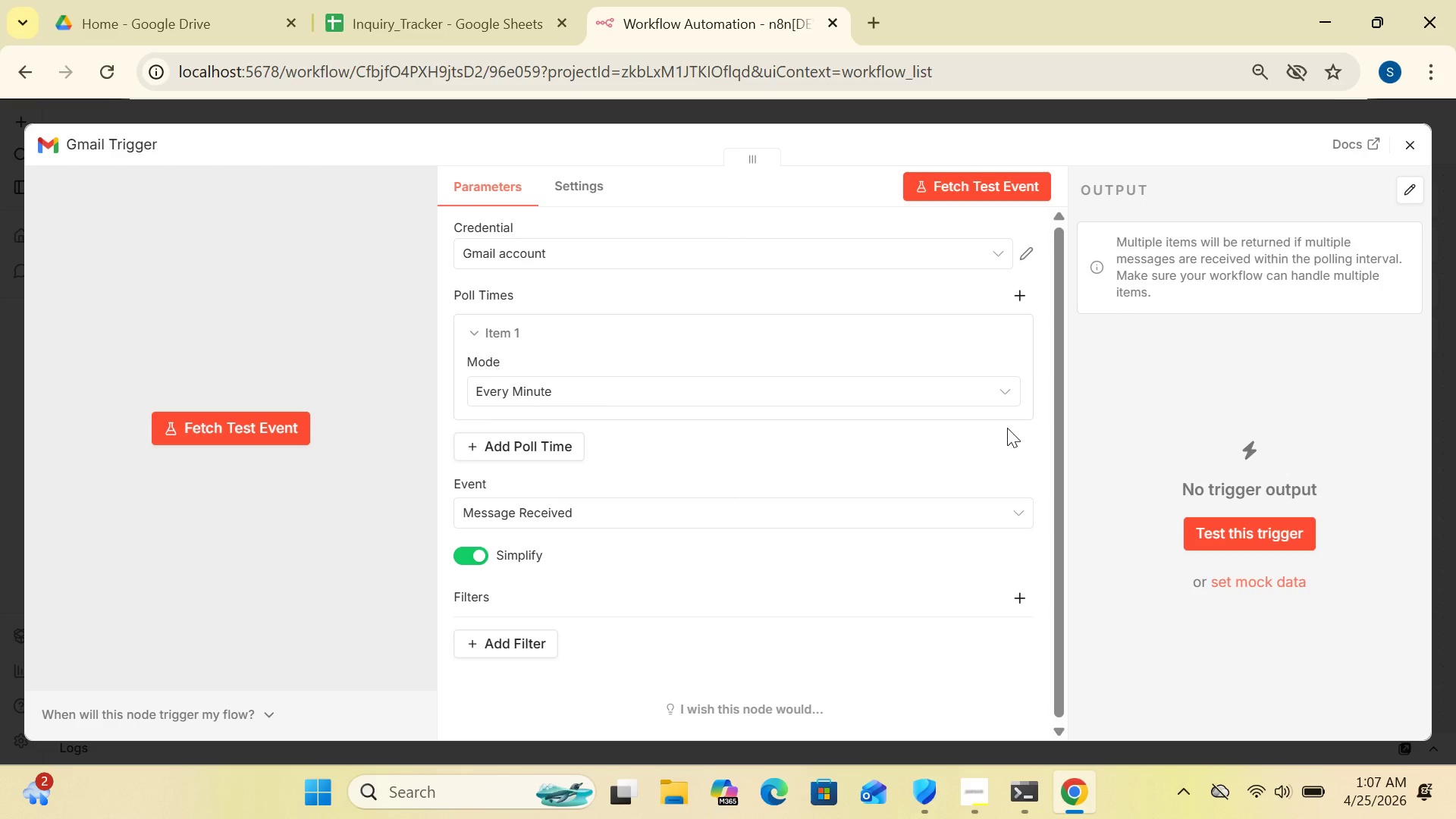 
left_click([618, 524])
 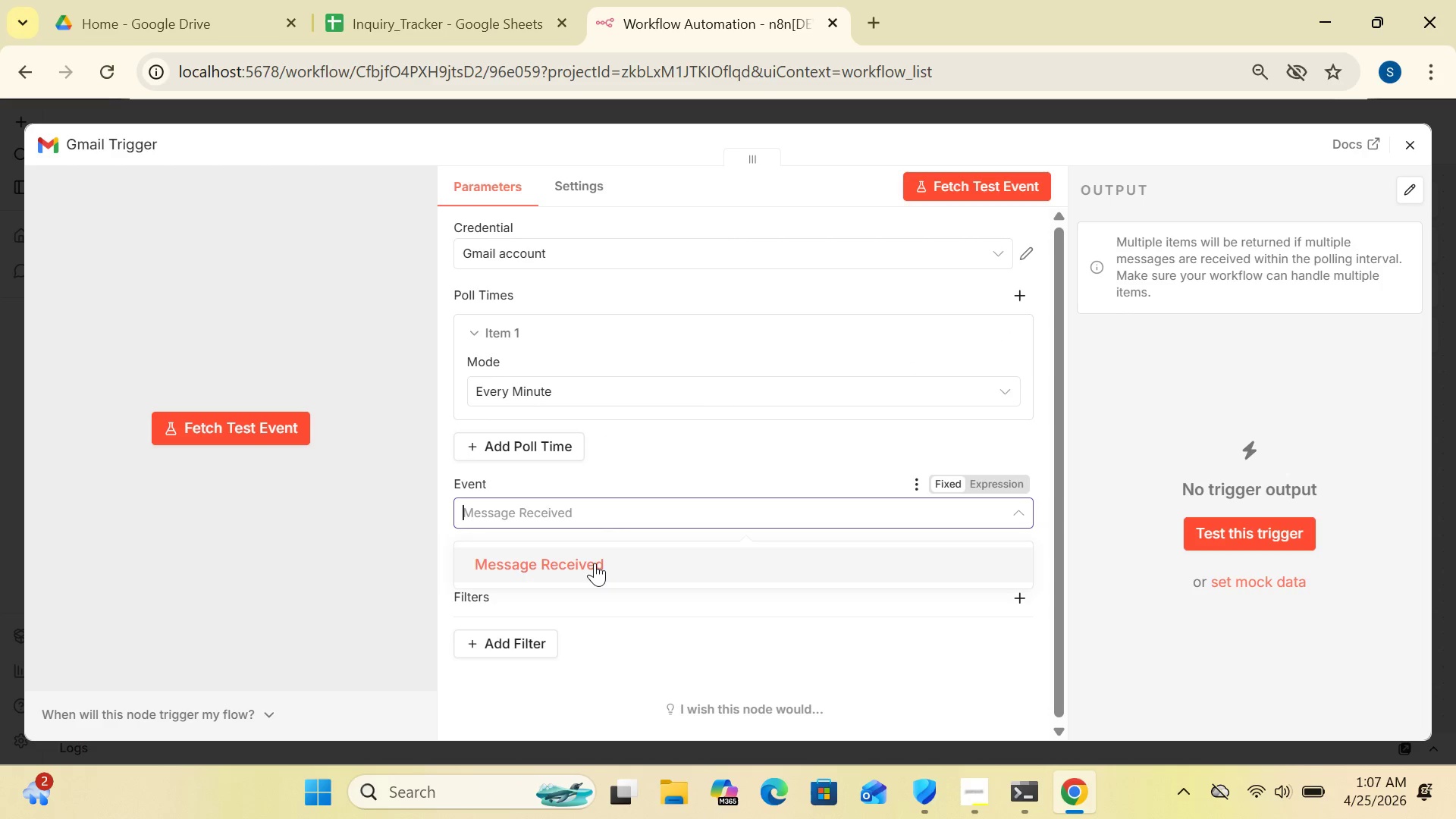 
left_click([595, 563])
 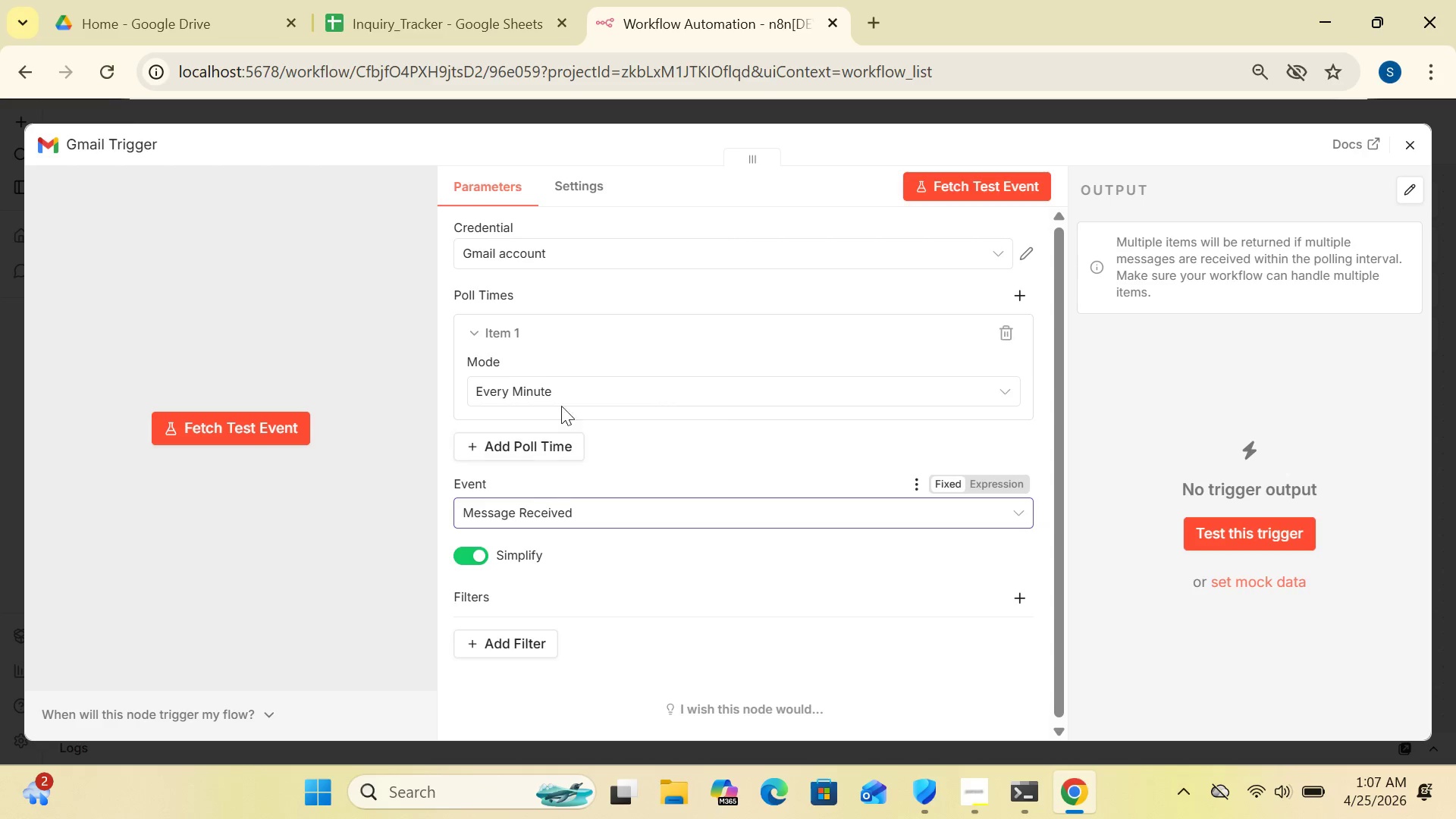 
left_click([564, 388])
 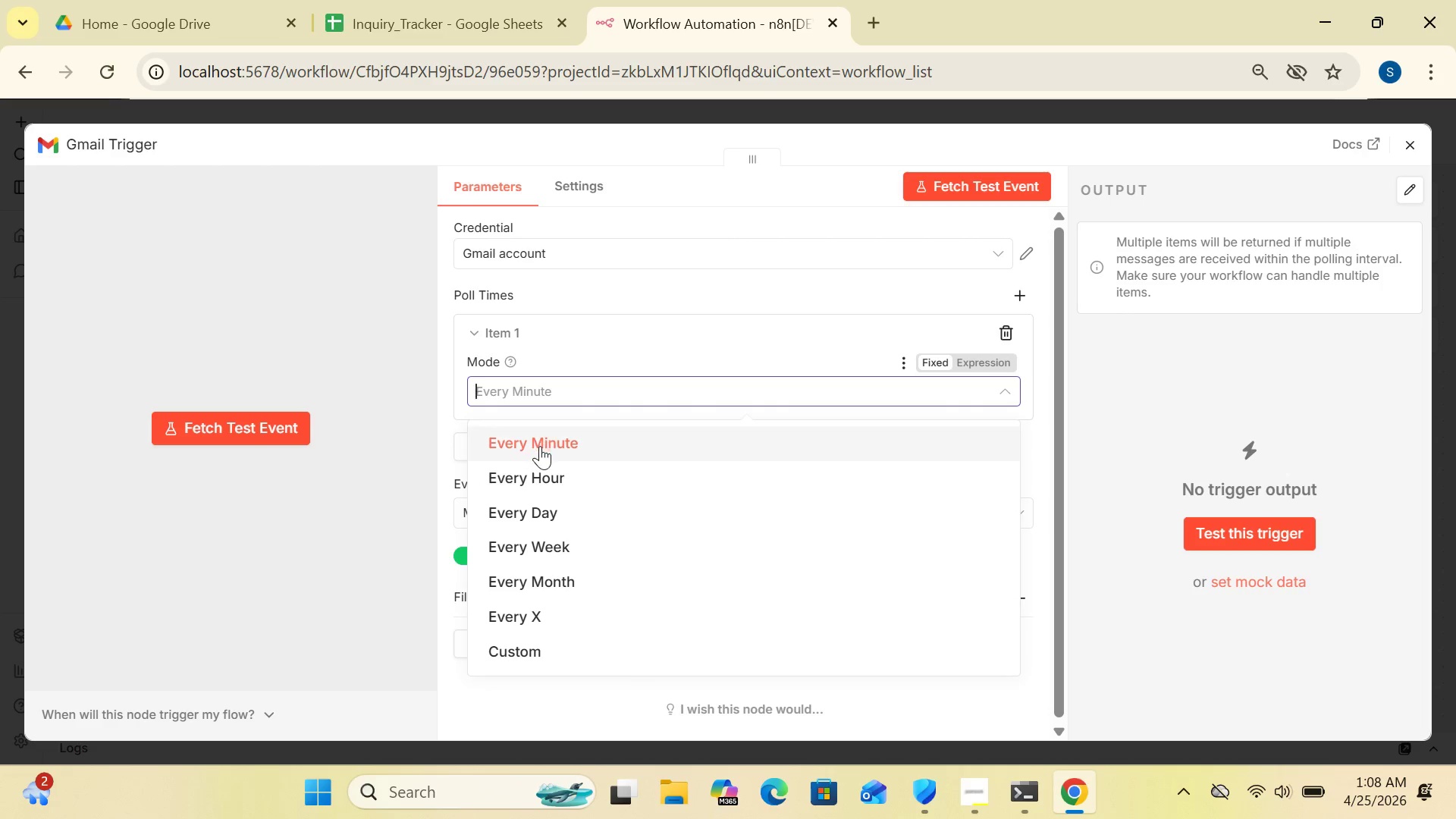 
left_click([540, 446])
 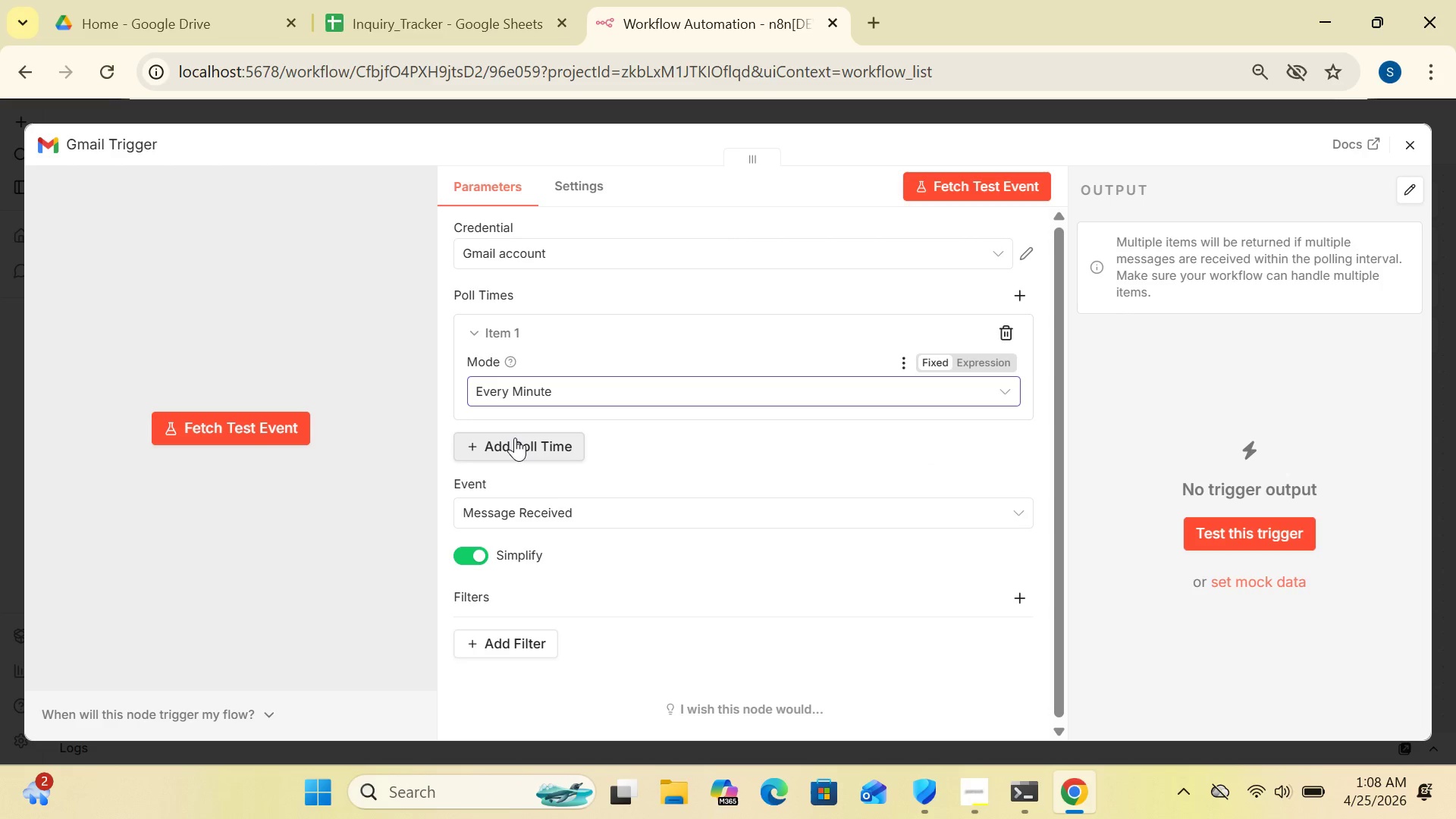 
wait(8.62)
 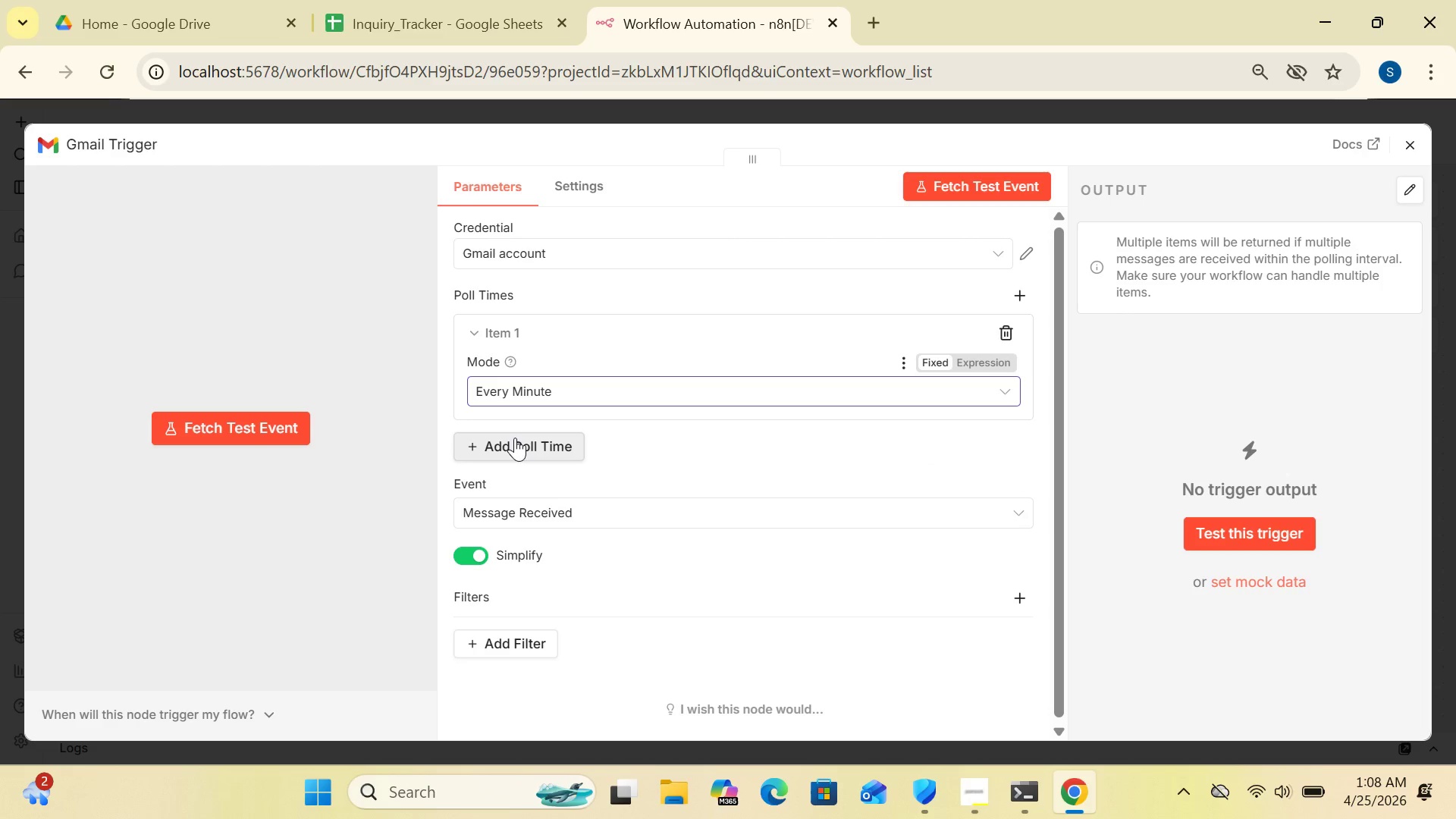 
left_click_drag(start_coordinate=[1056, 461], to_coordinate=[1059, 429])
 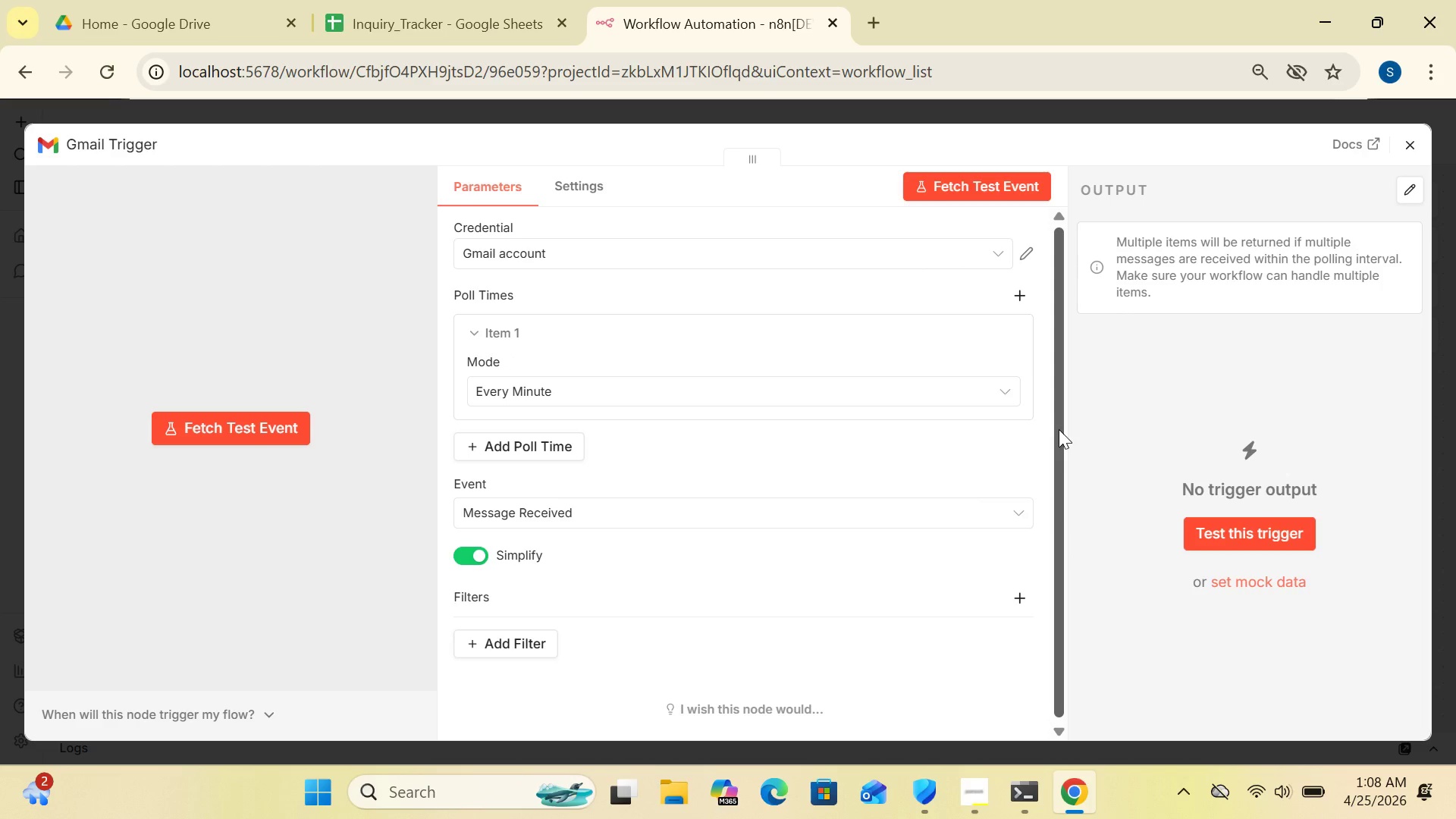 
left_click_drag(start_coordinate=[1059, 429], to_coordinate=[1043, 348])
 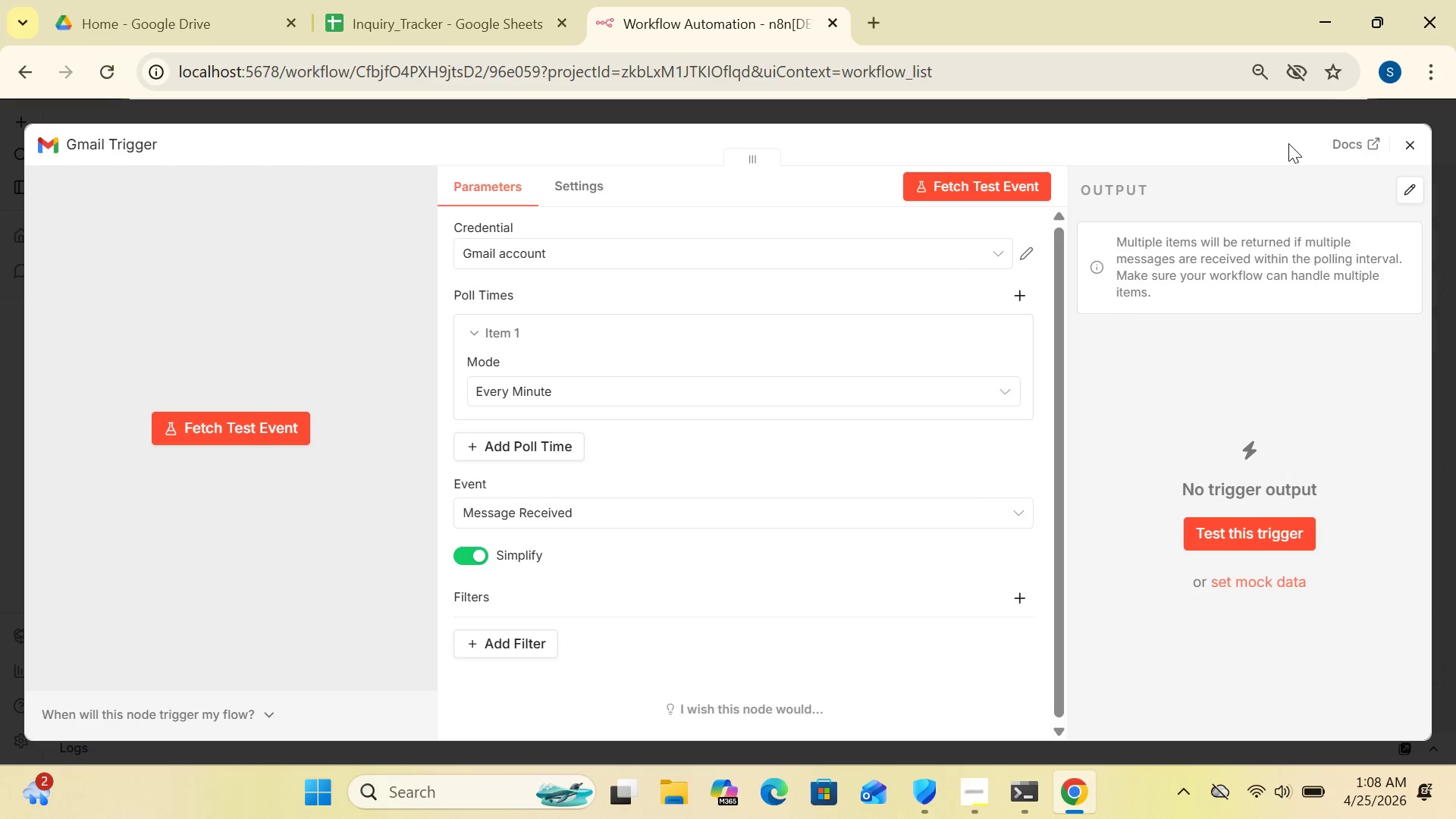 
left_click([1274, 147])
 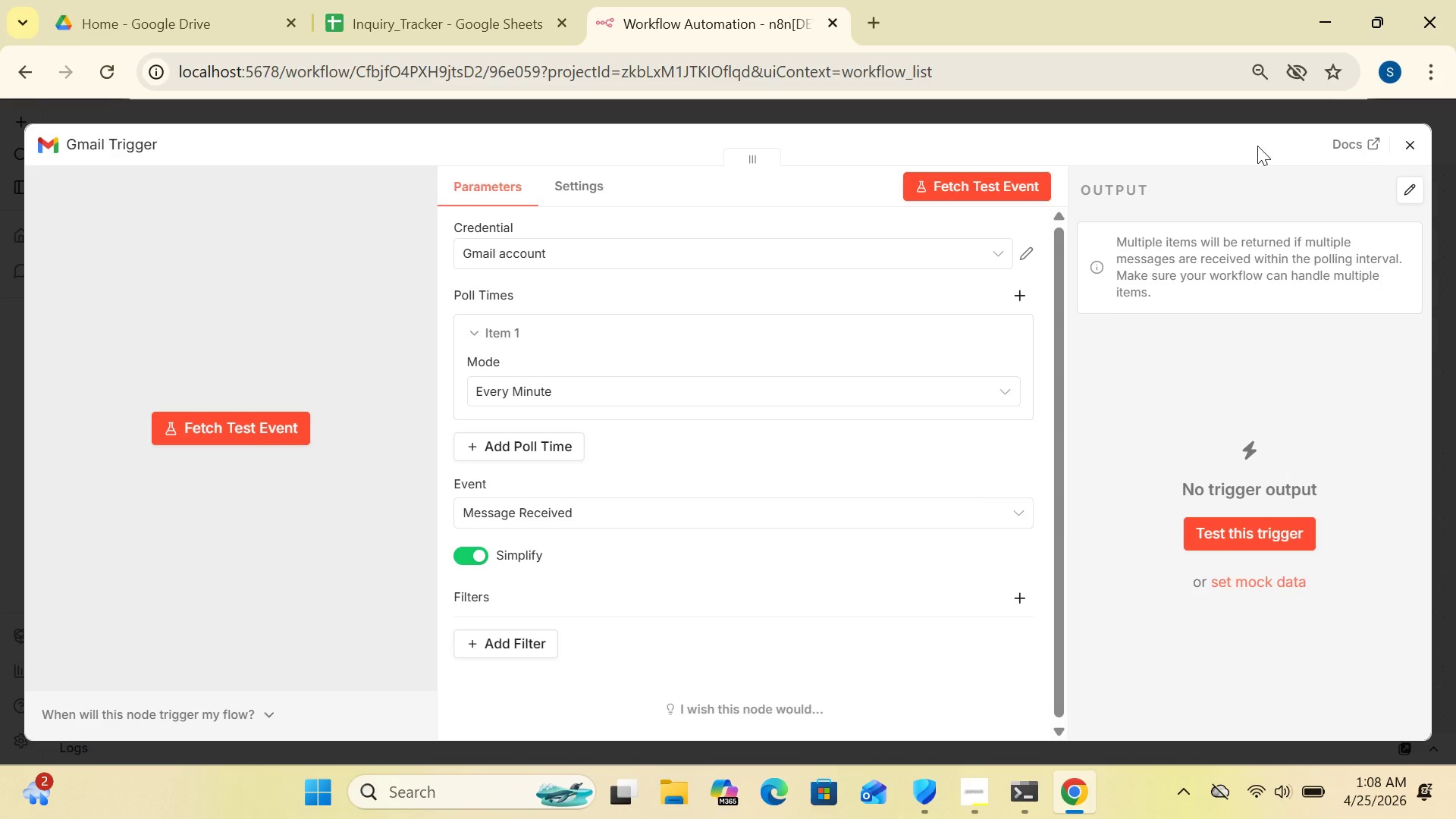 
left_click([1257, 146])
 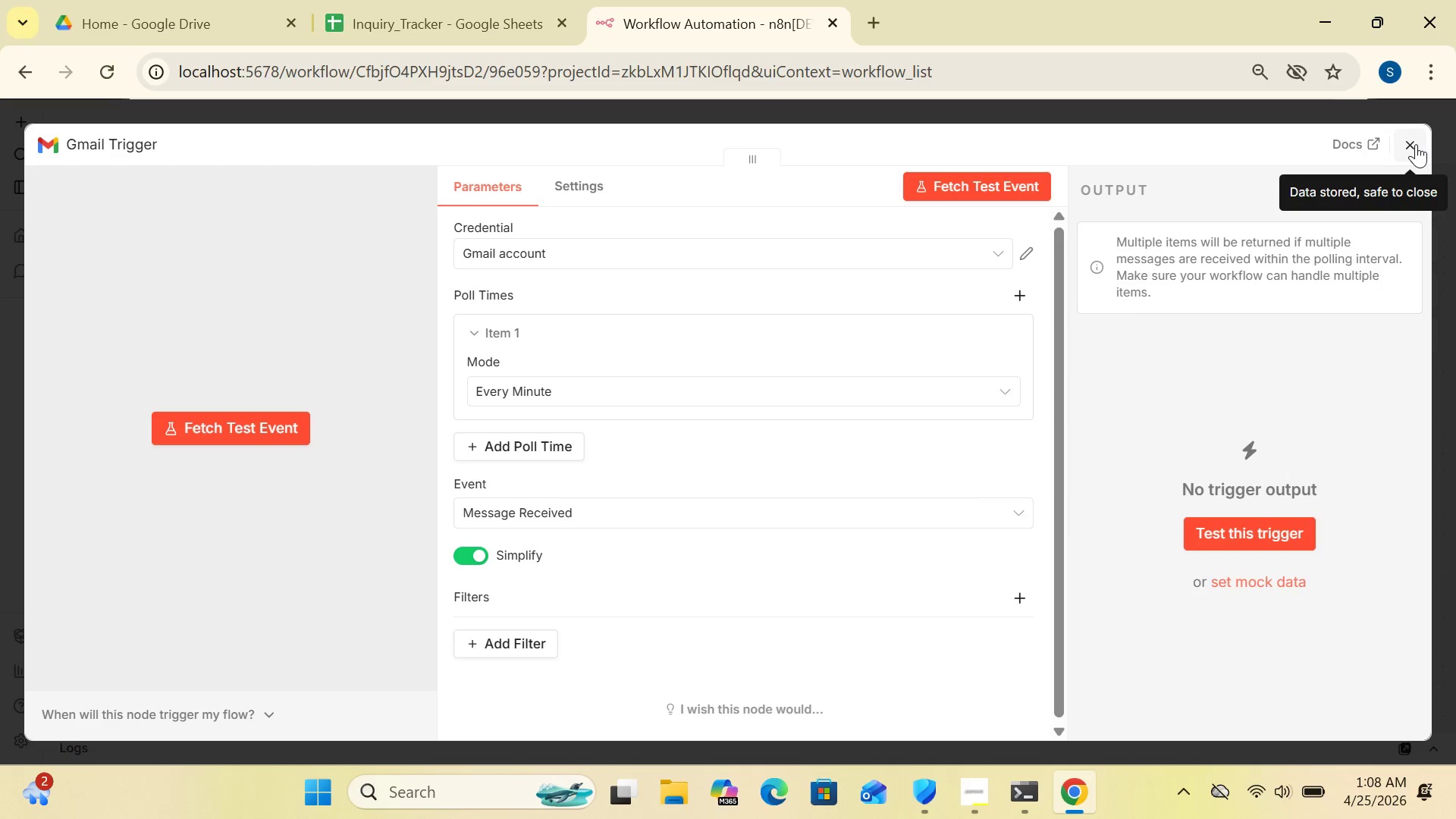 
left_click([1414, 145])
 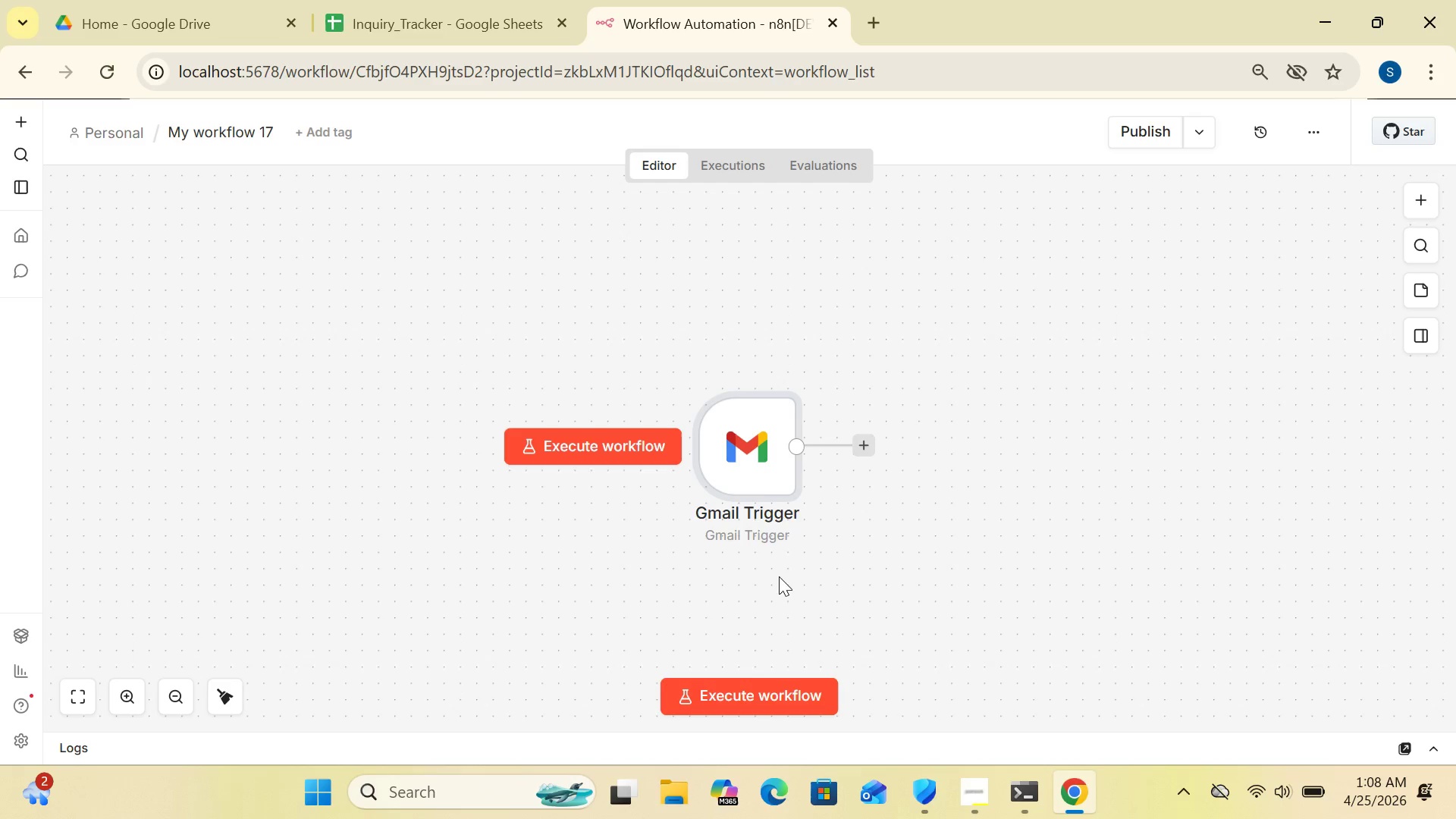 
left_click_drag(start_coordinate=[754, 485], to_coordinate=[376, 447])
 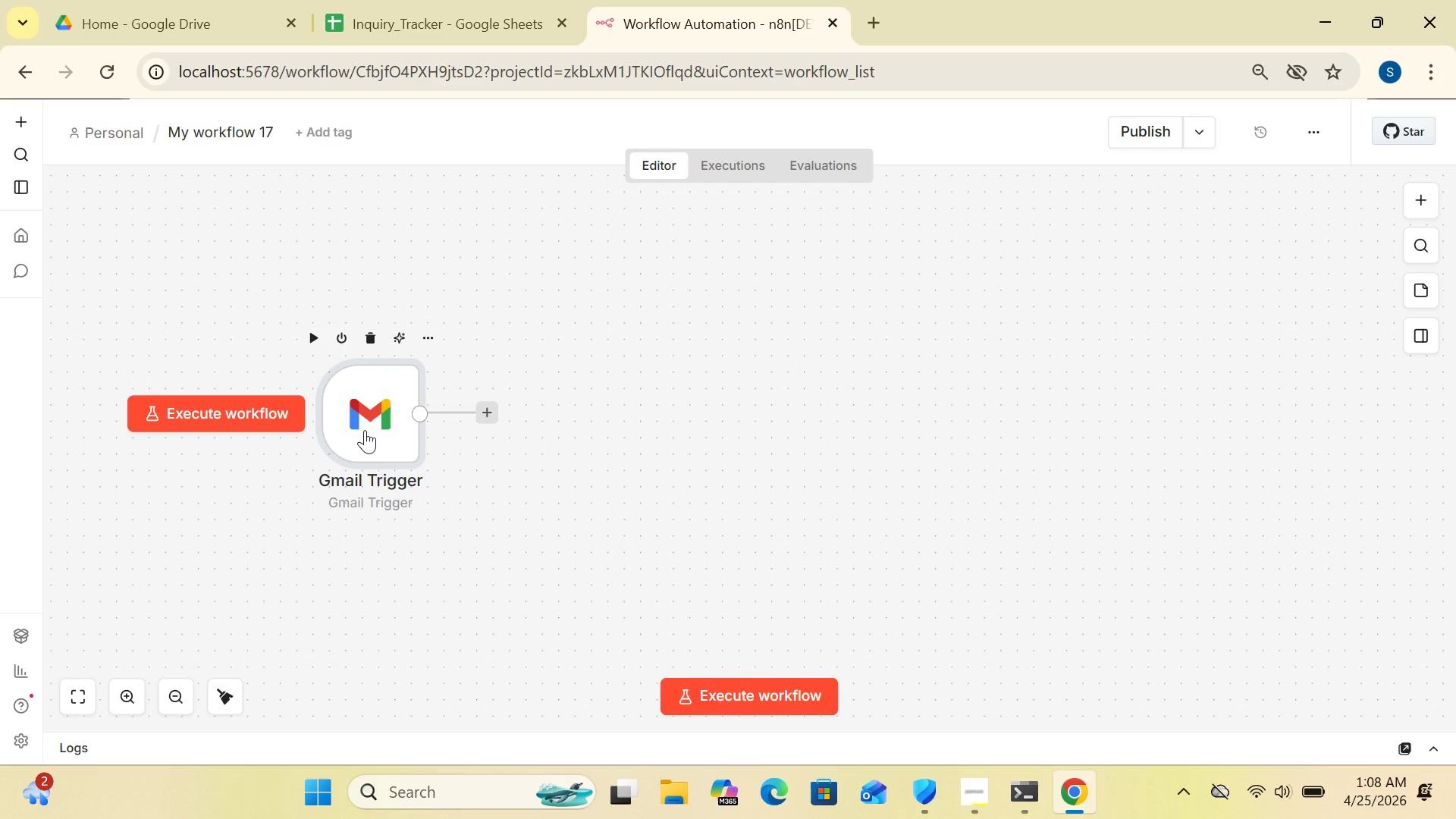 
left_click_drag(start_coordinate=[365, 430], to_coordinate=[298, 406])
 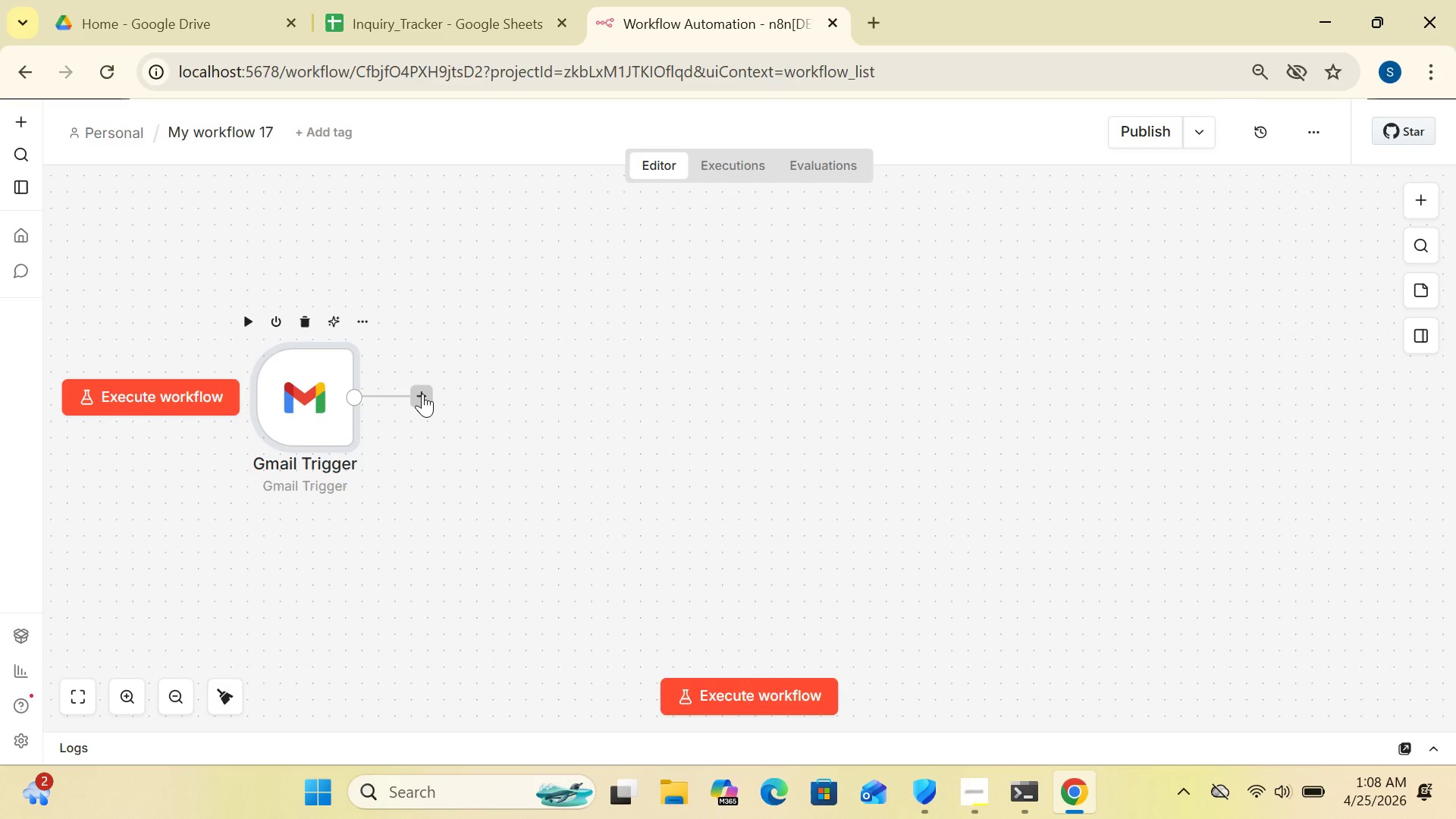 
left_click([422, 394])
 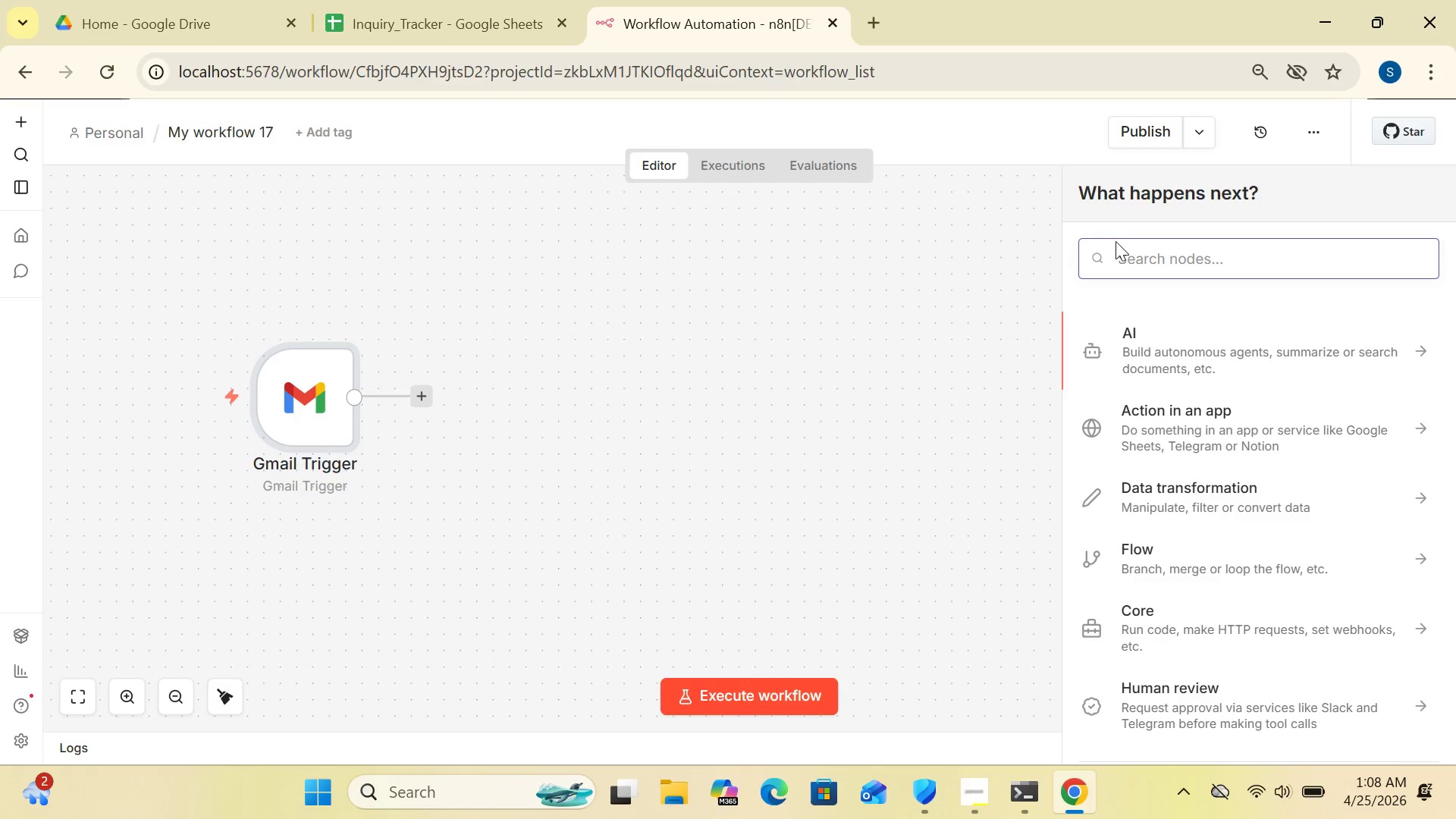 
left_click([1121, 249])
 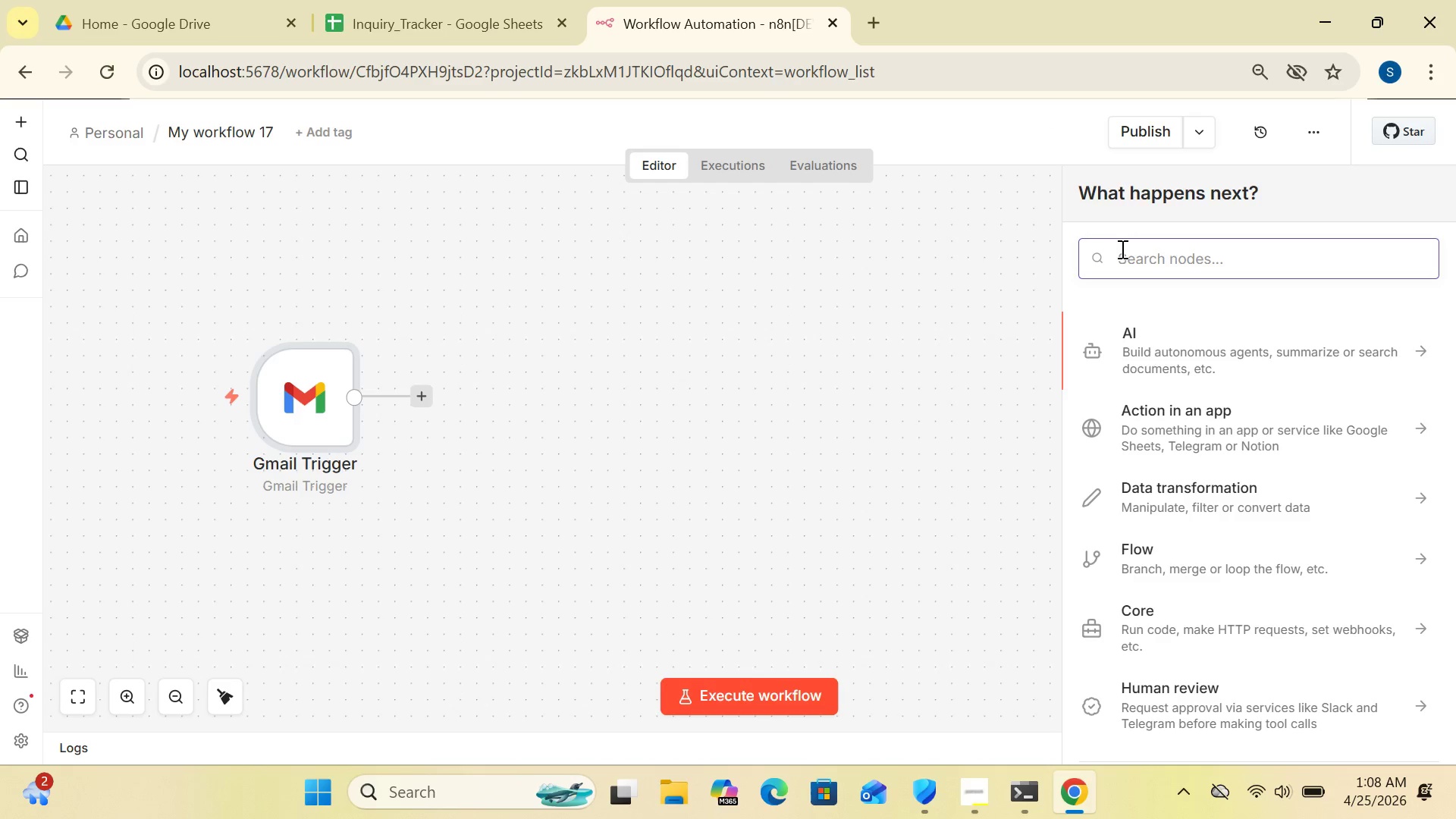 
type(if)
 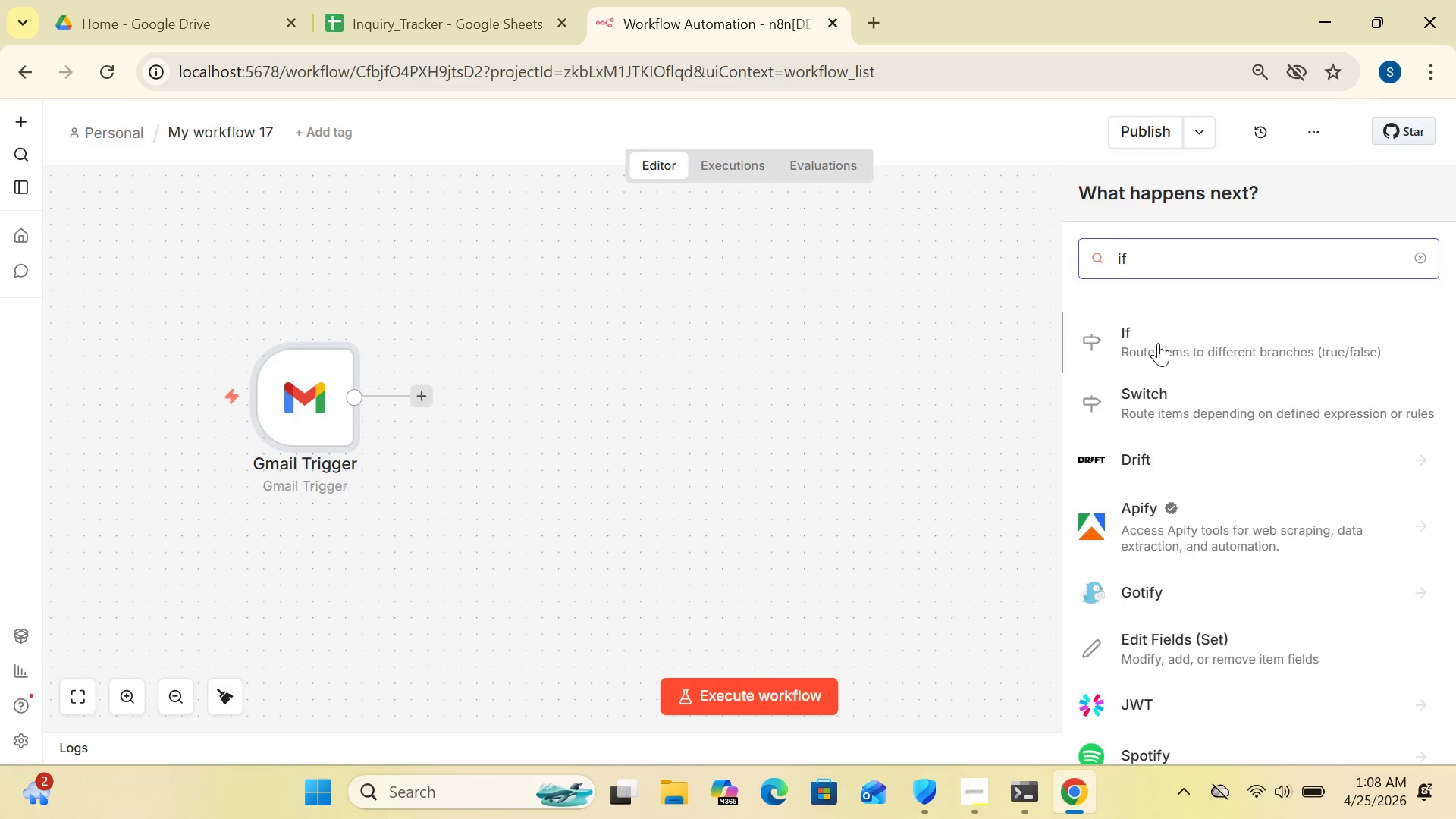 
double_click([1158, 343])
 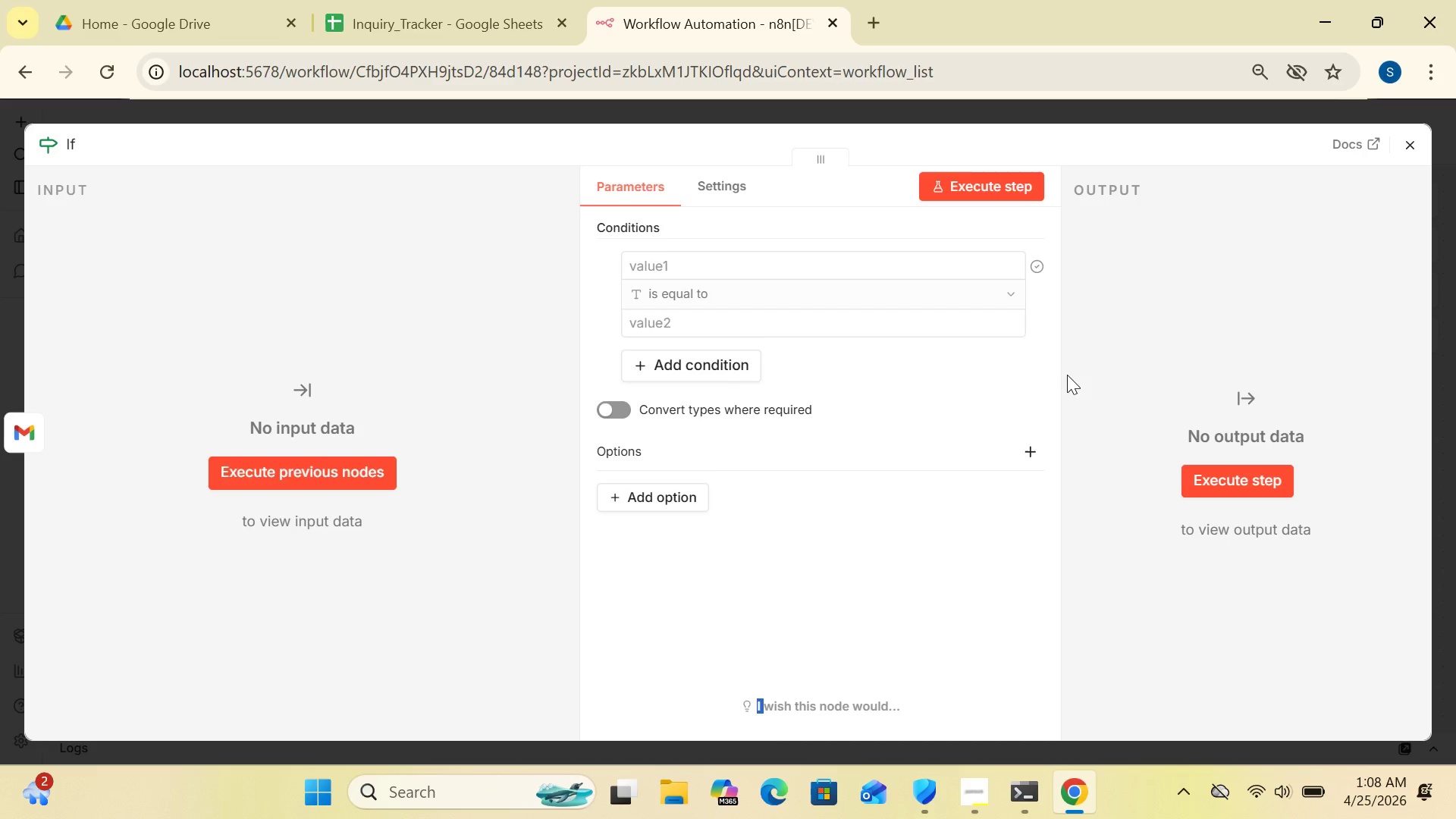 
wait(9.34)
 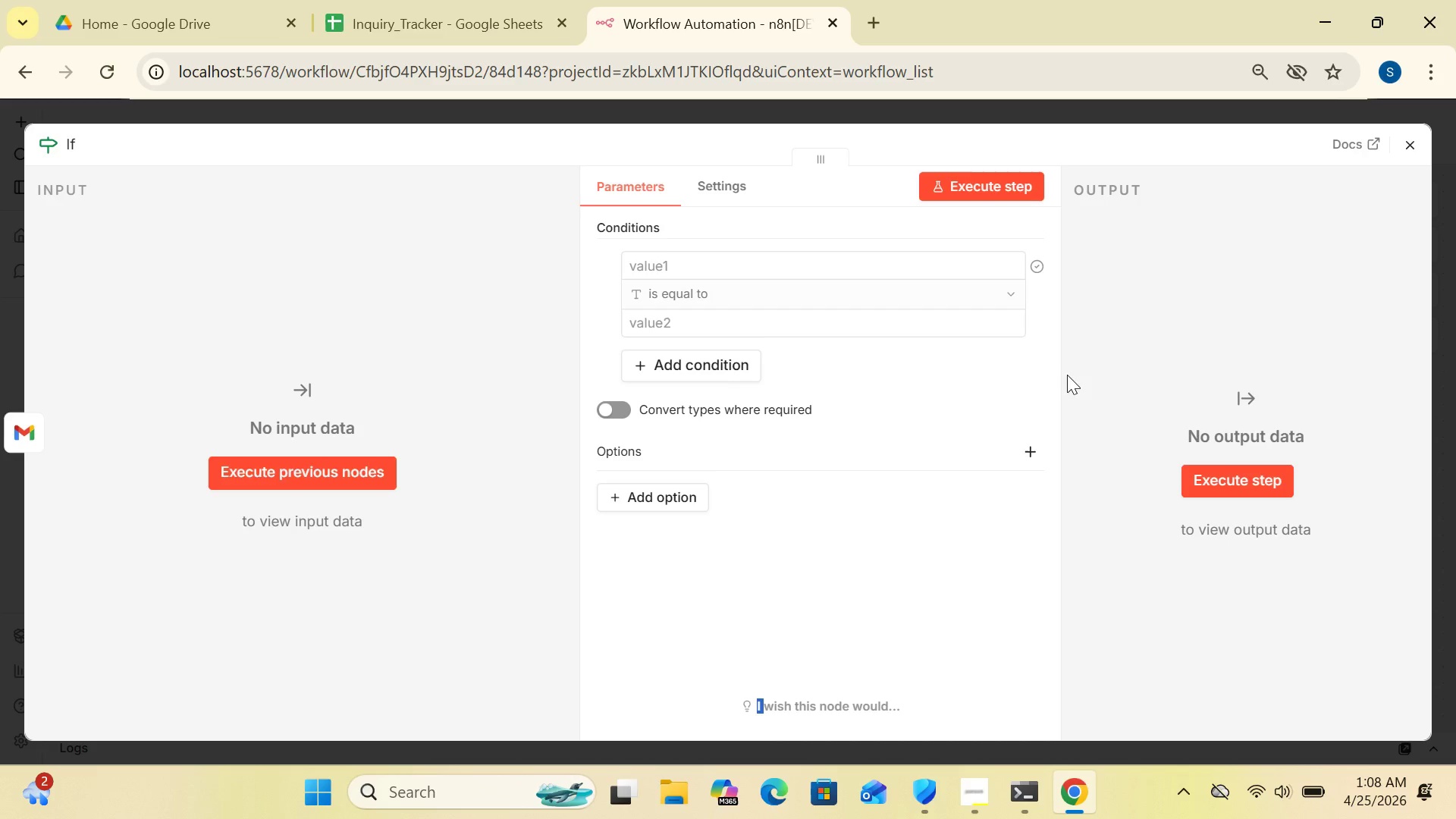 
left_click([759, 265])
 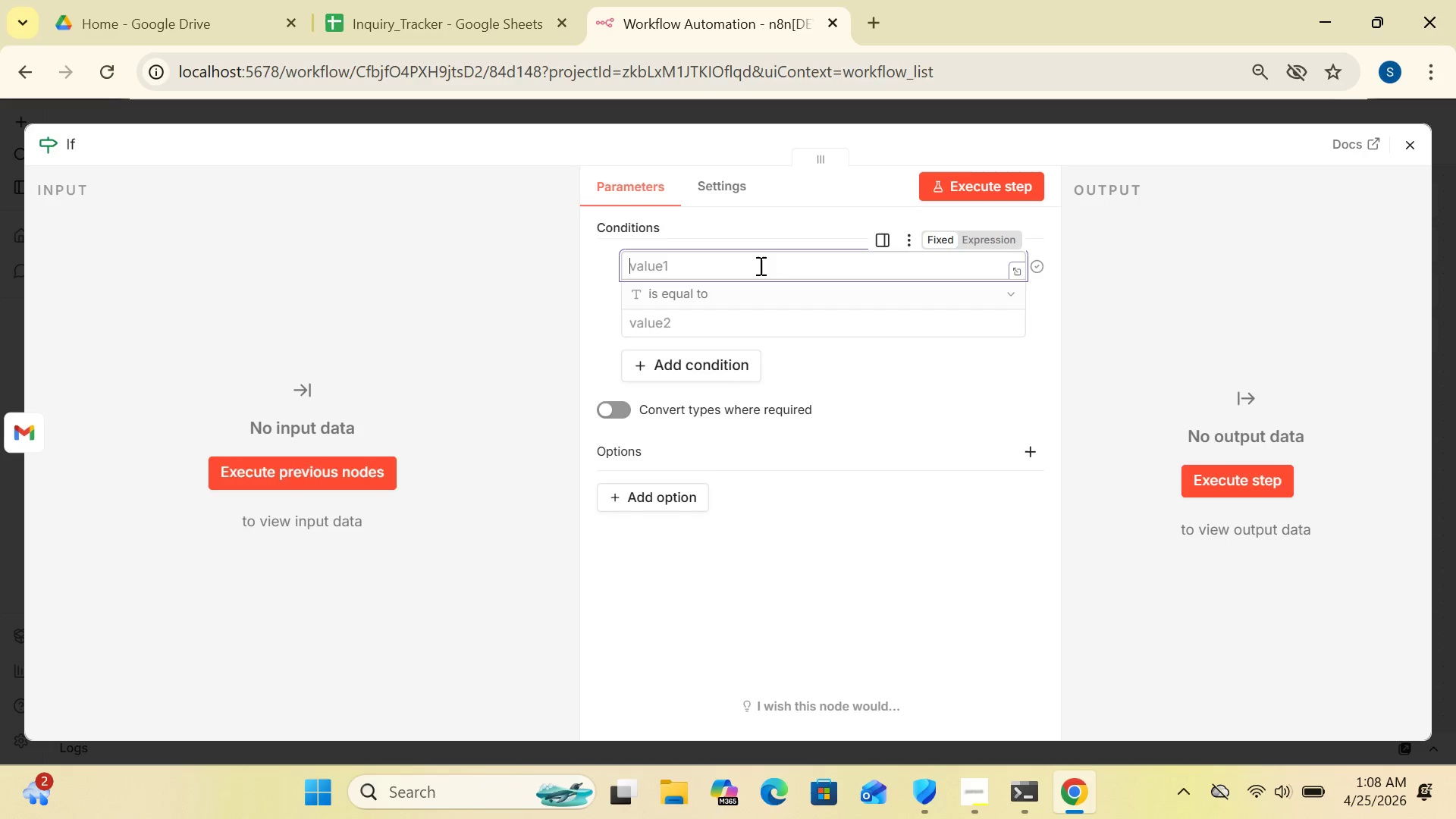 
key(Shift+BracketLeft)
 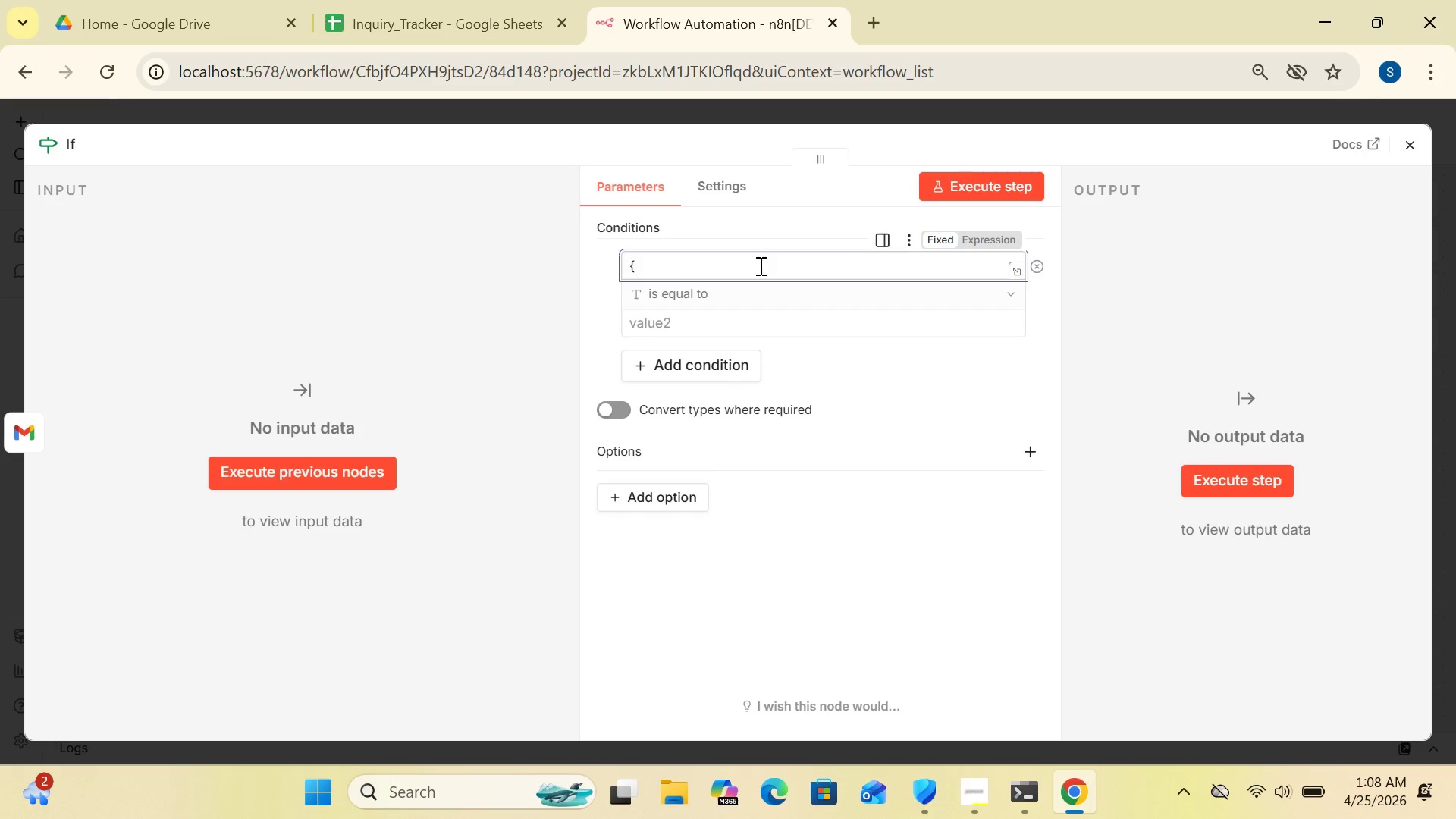 
key(Shift+BracketLeft)
 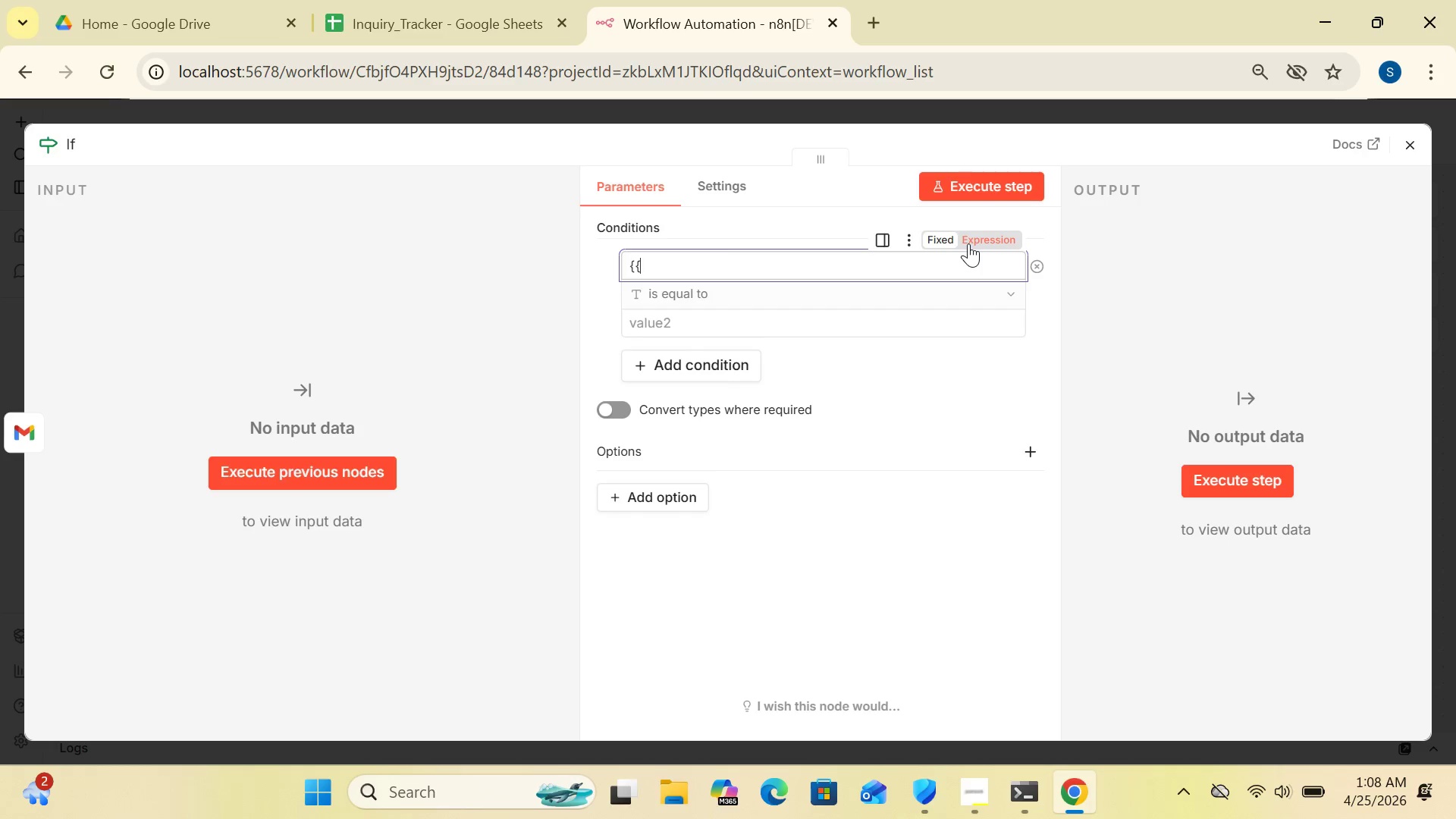 
left_click([968, 243])
 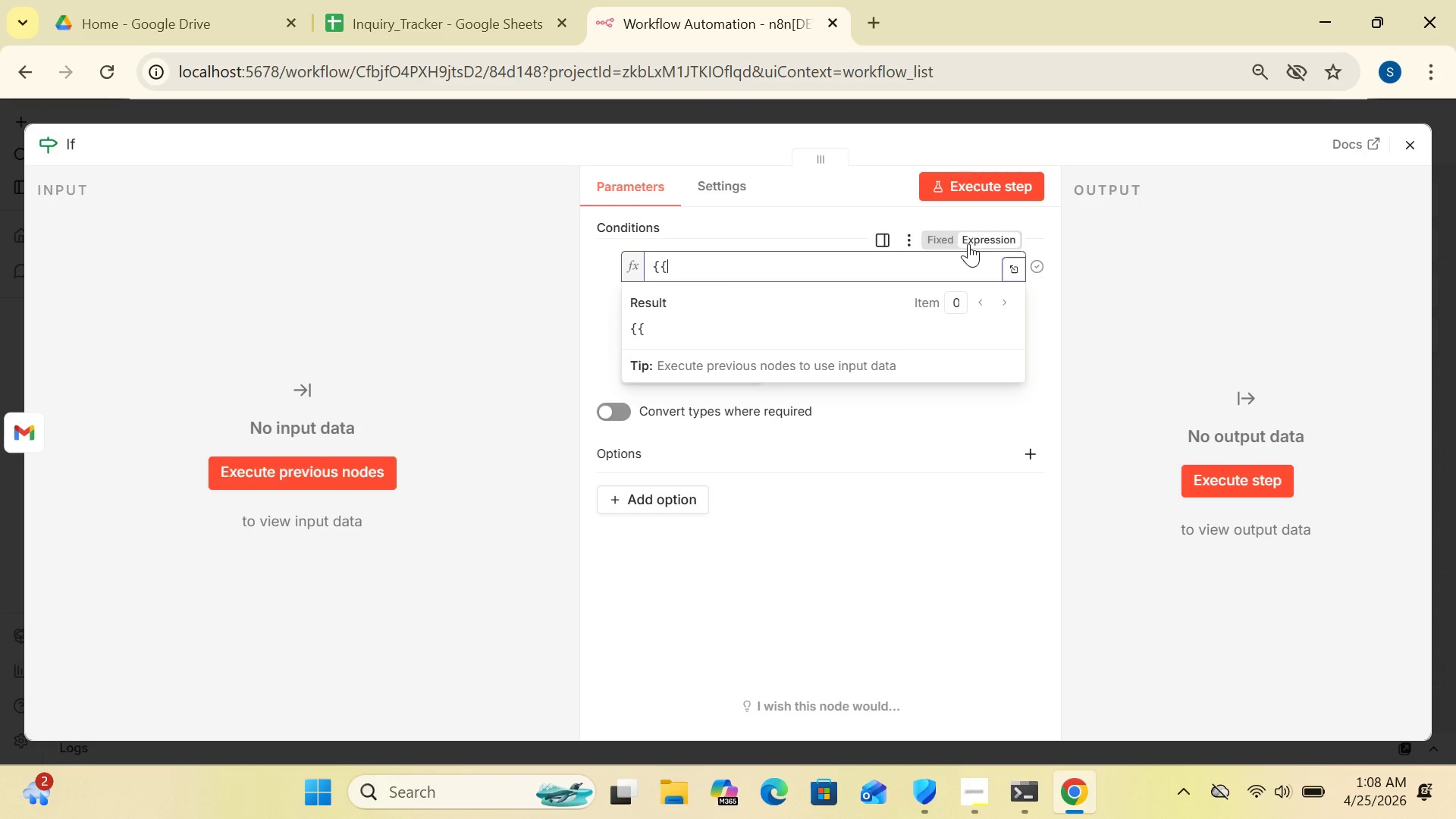 
wait(5.11)
 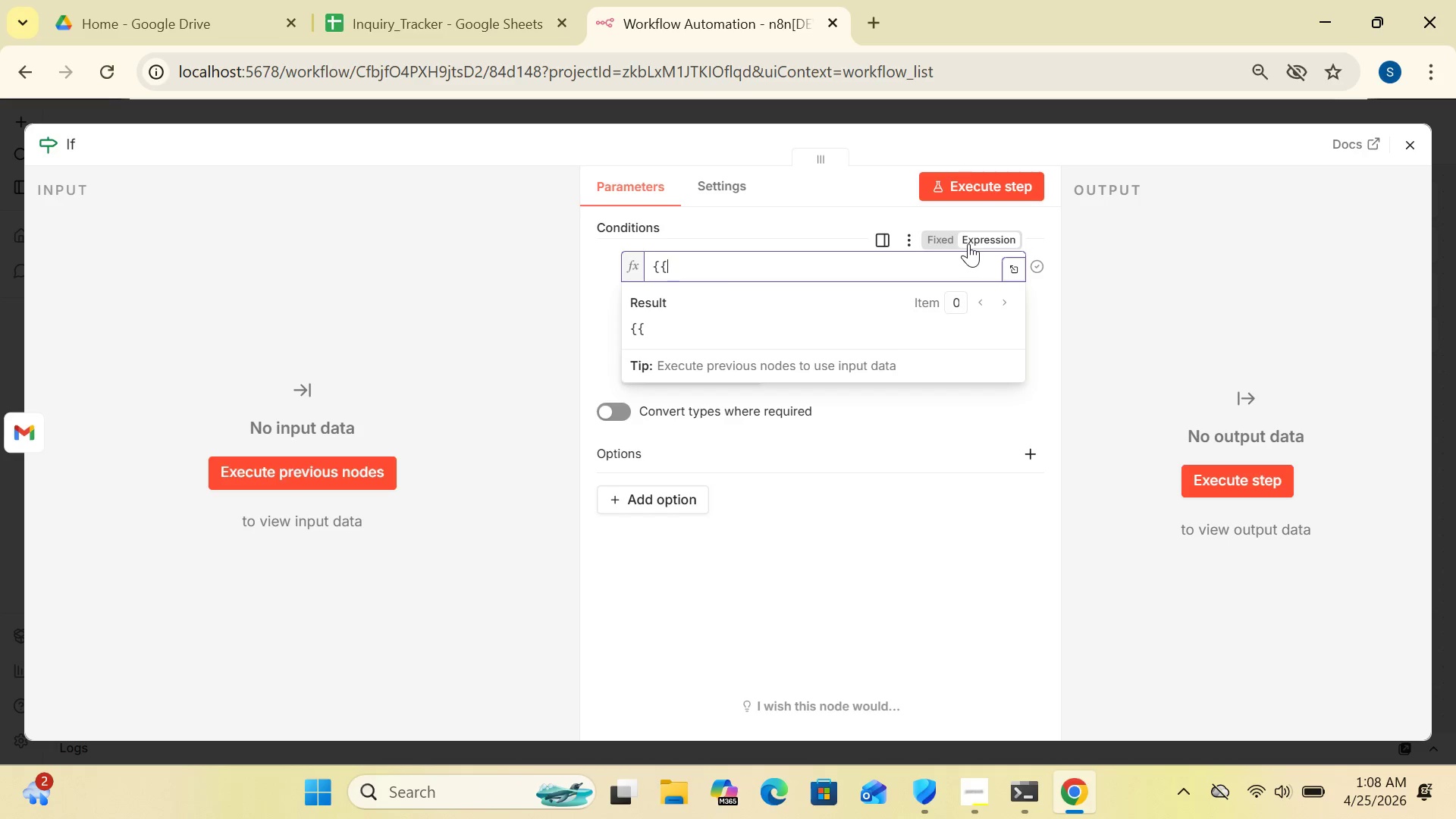 
type( $json)
 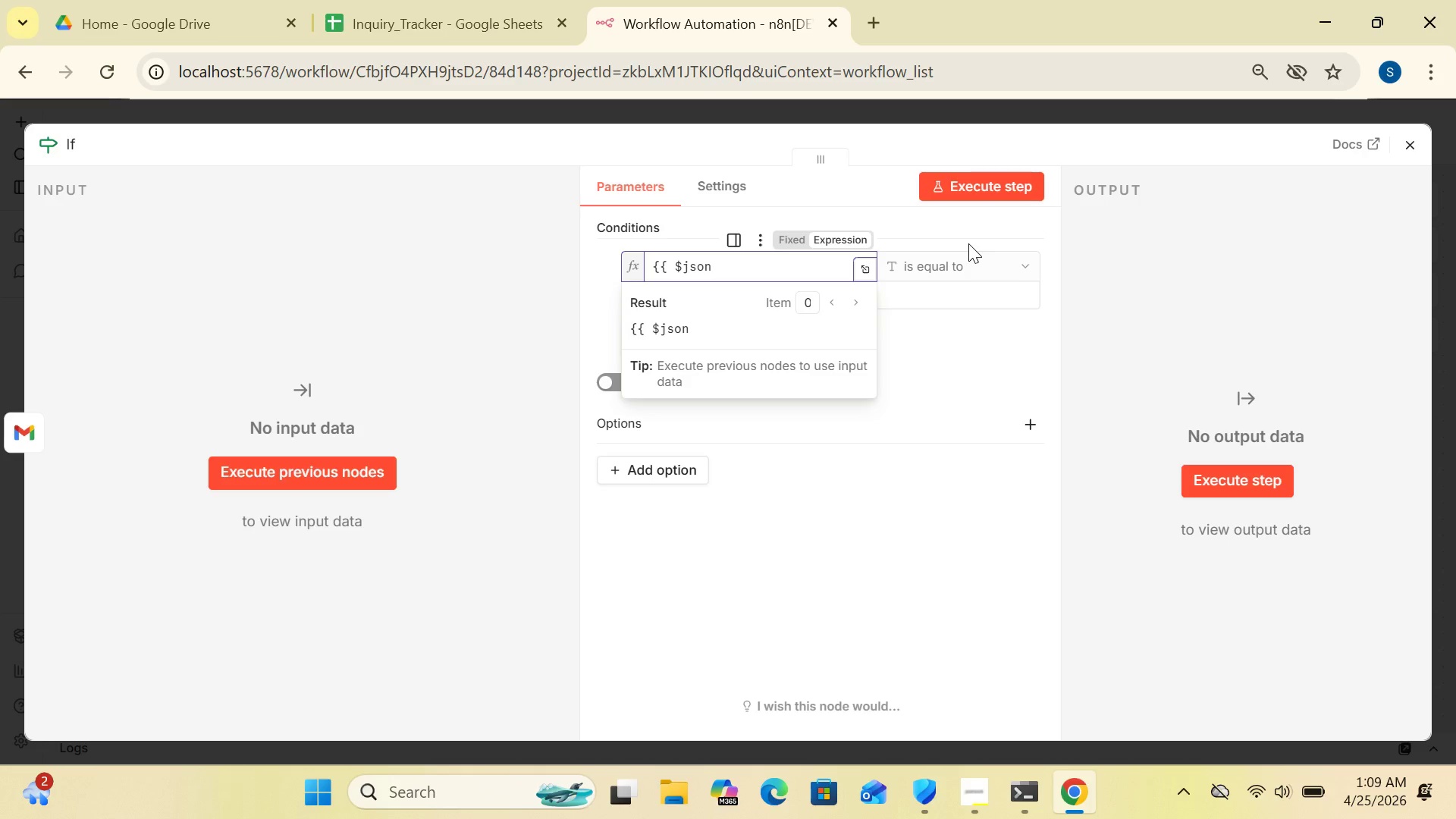 
key(Period)
 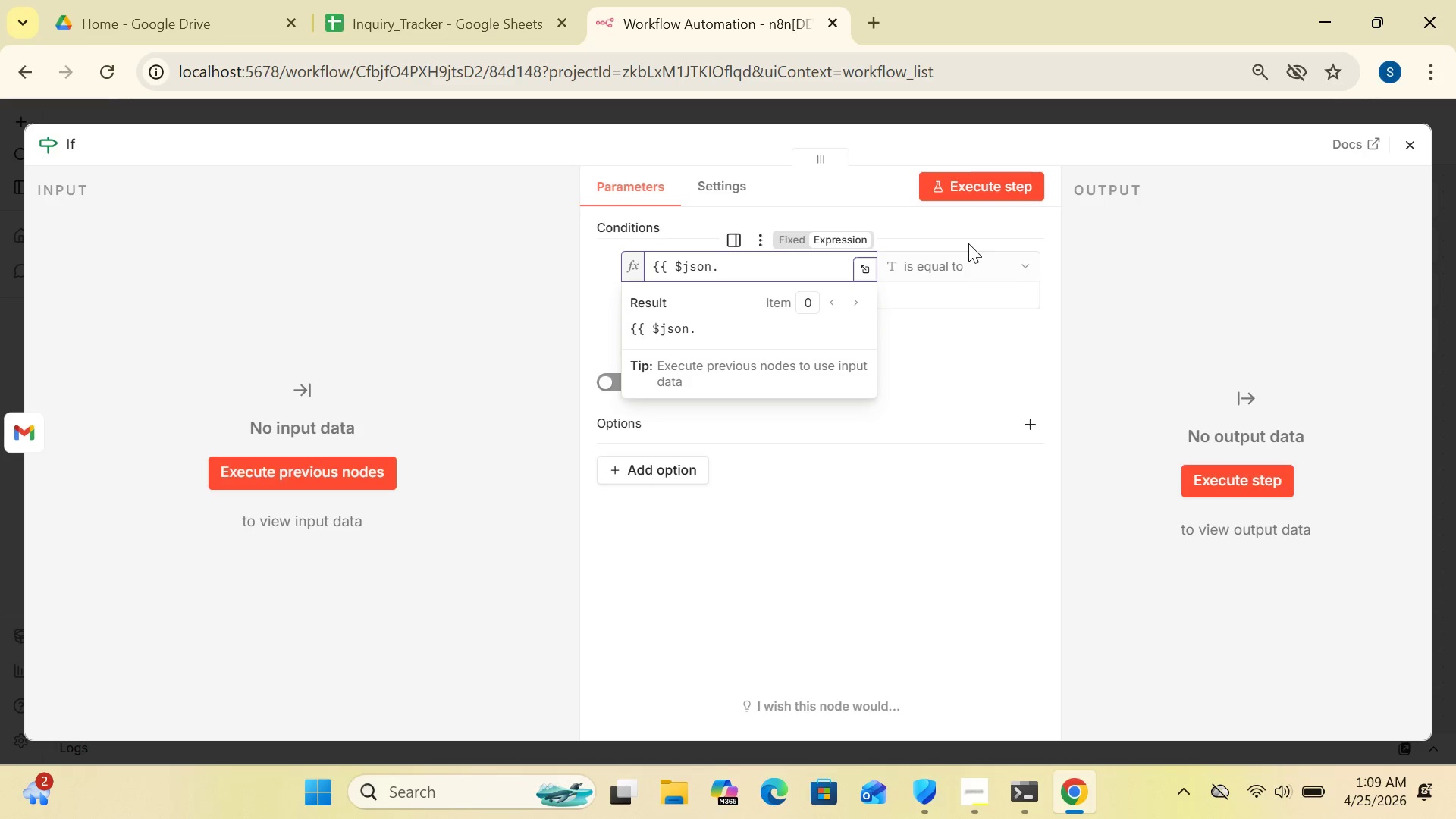 
type(subject)
 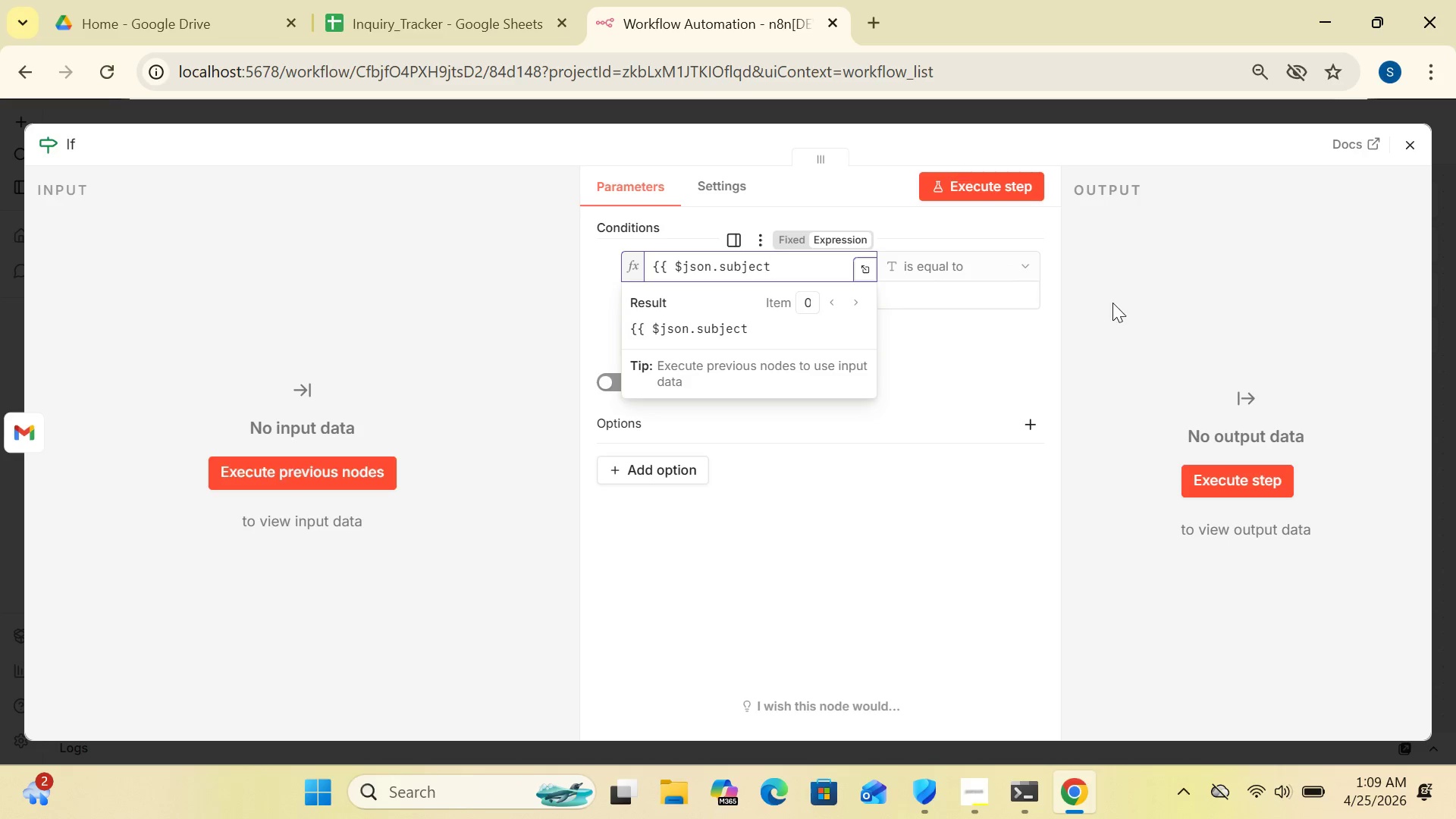 
left_click([1112, 303])
 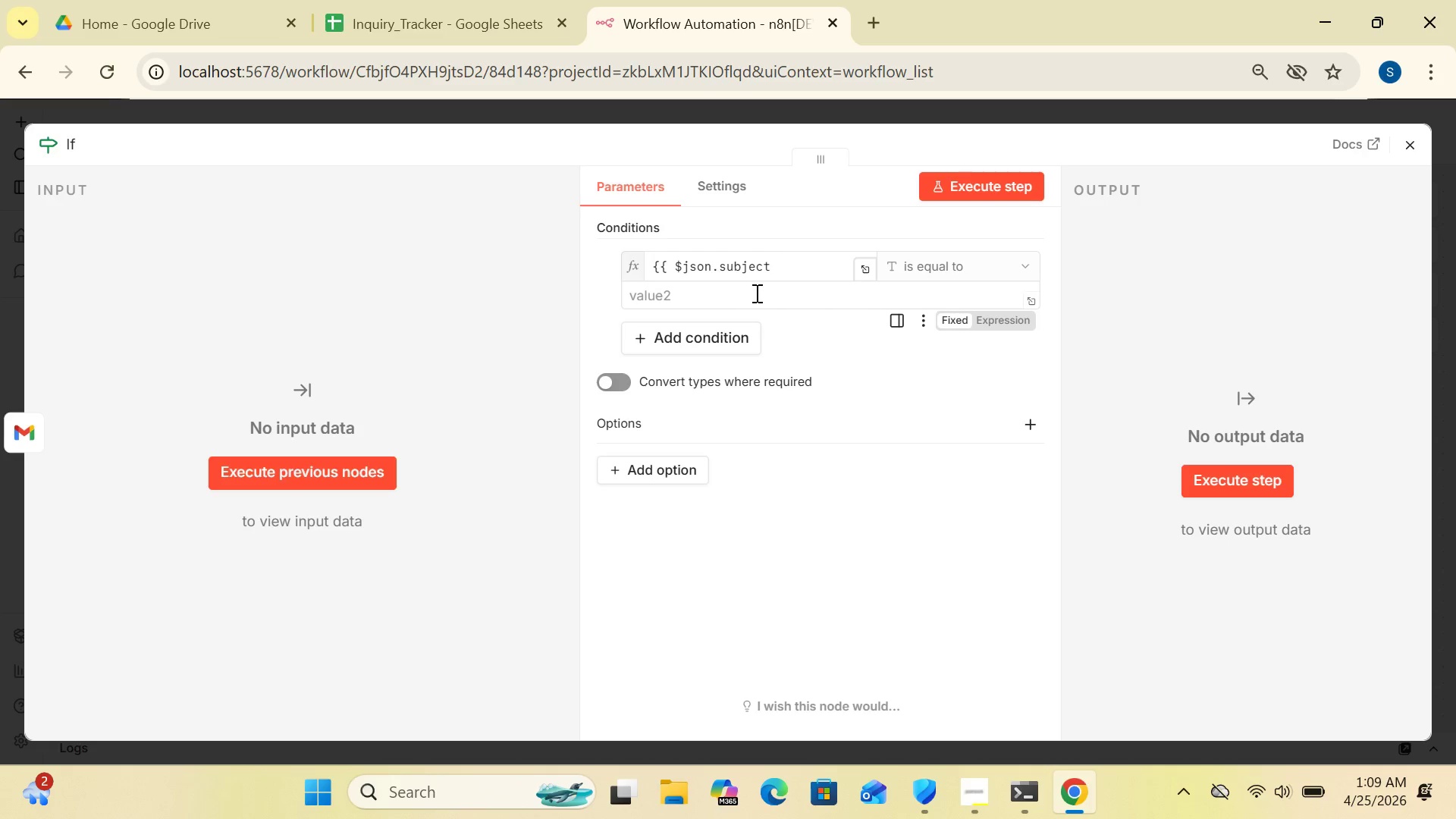 
wait(7.64)
 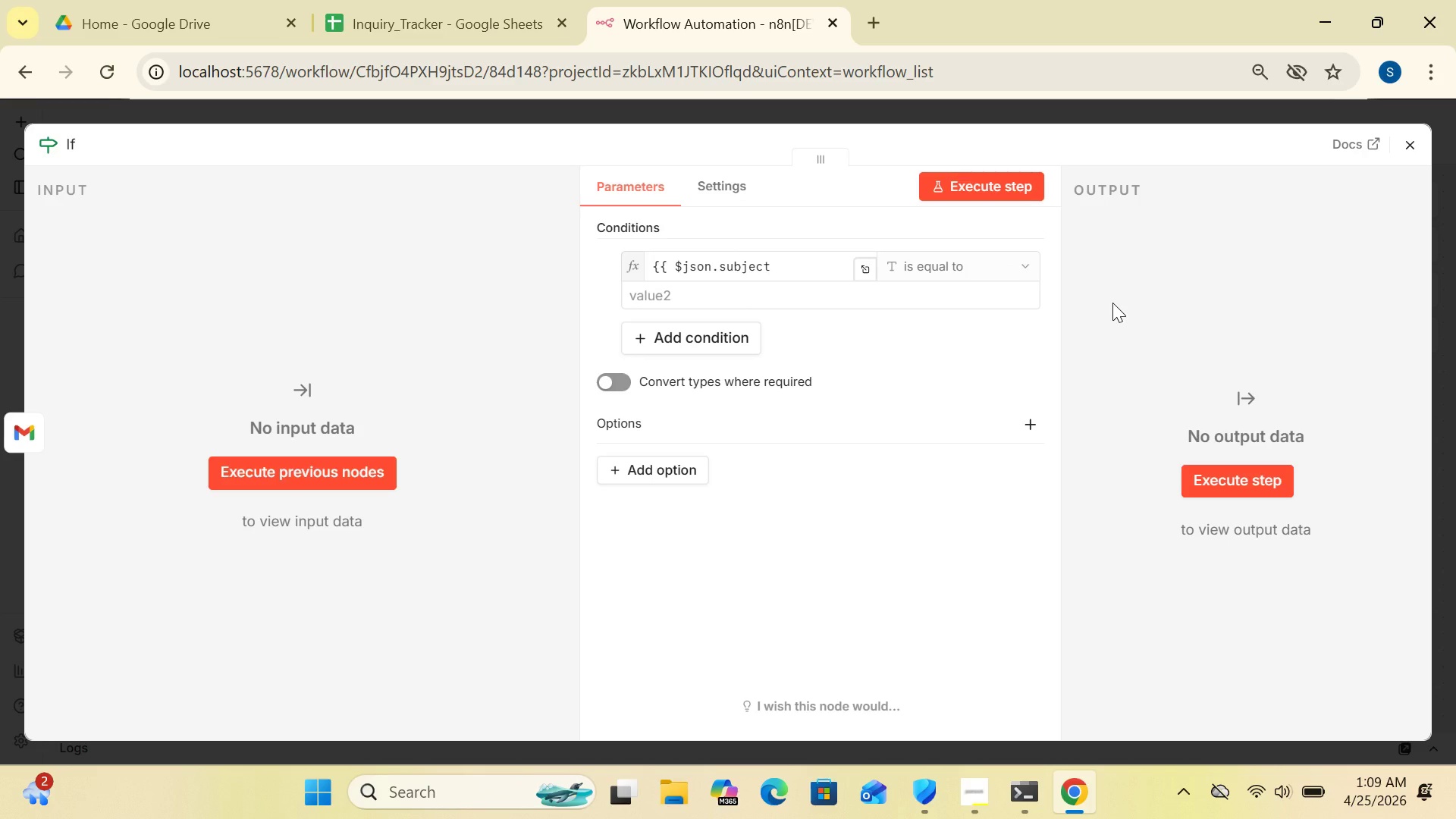 
left_click([738, 294])
 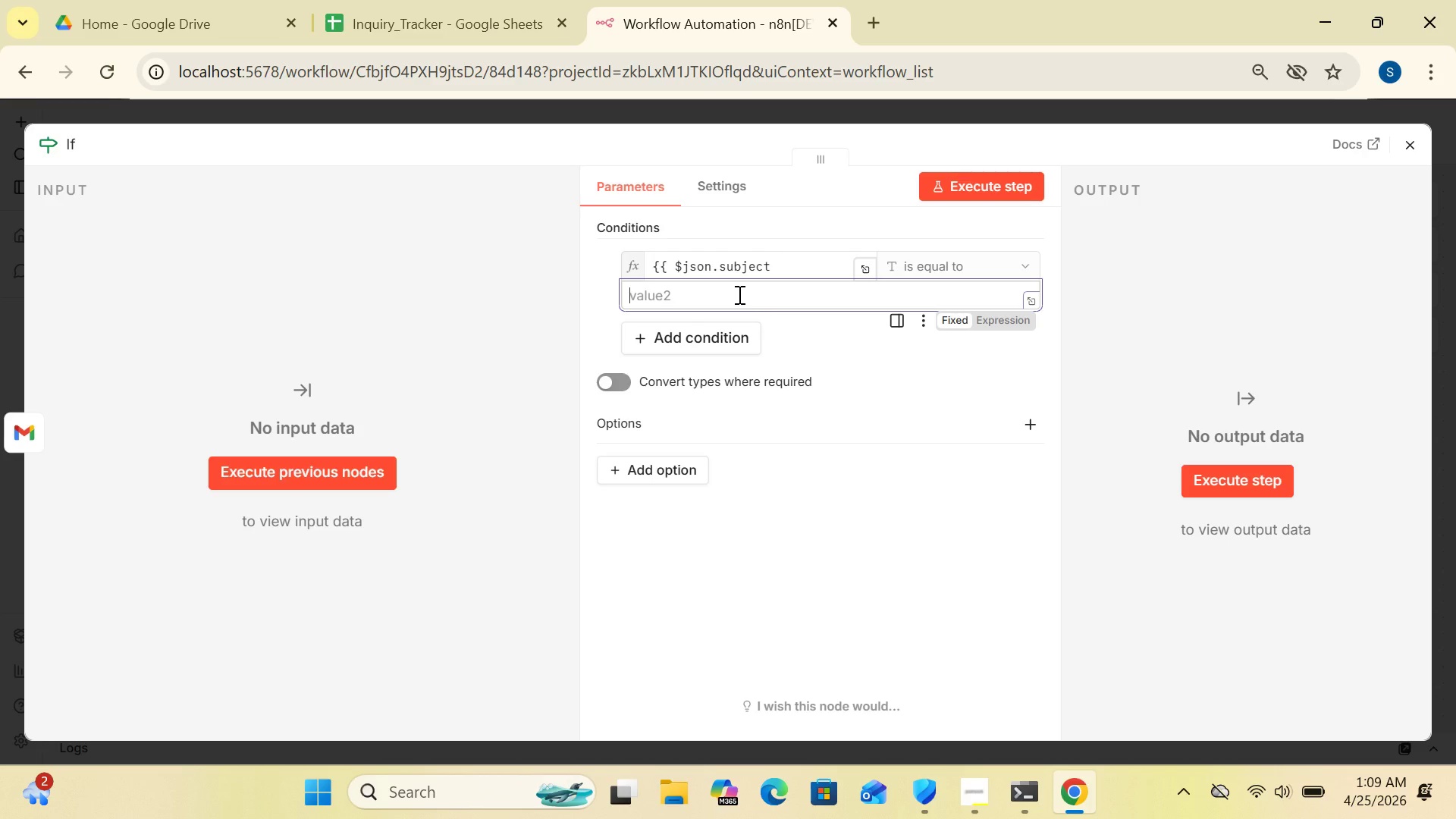 
type(Inquiry)
 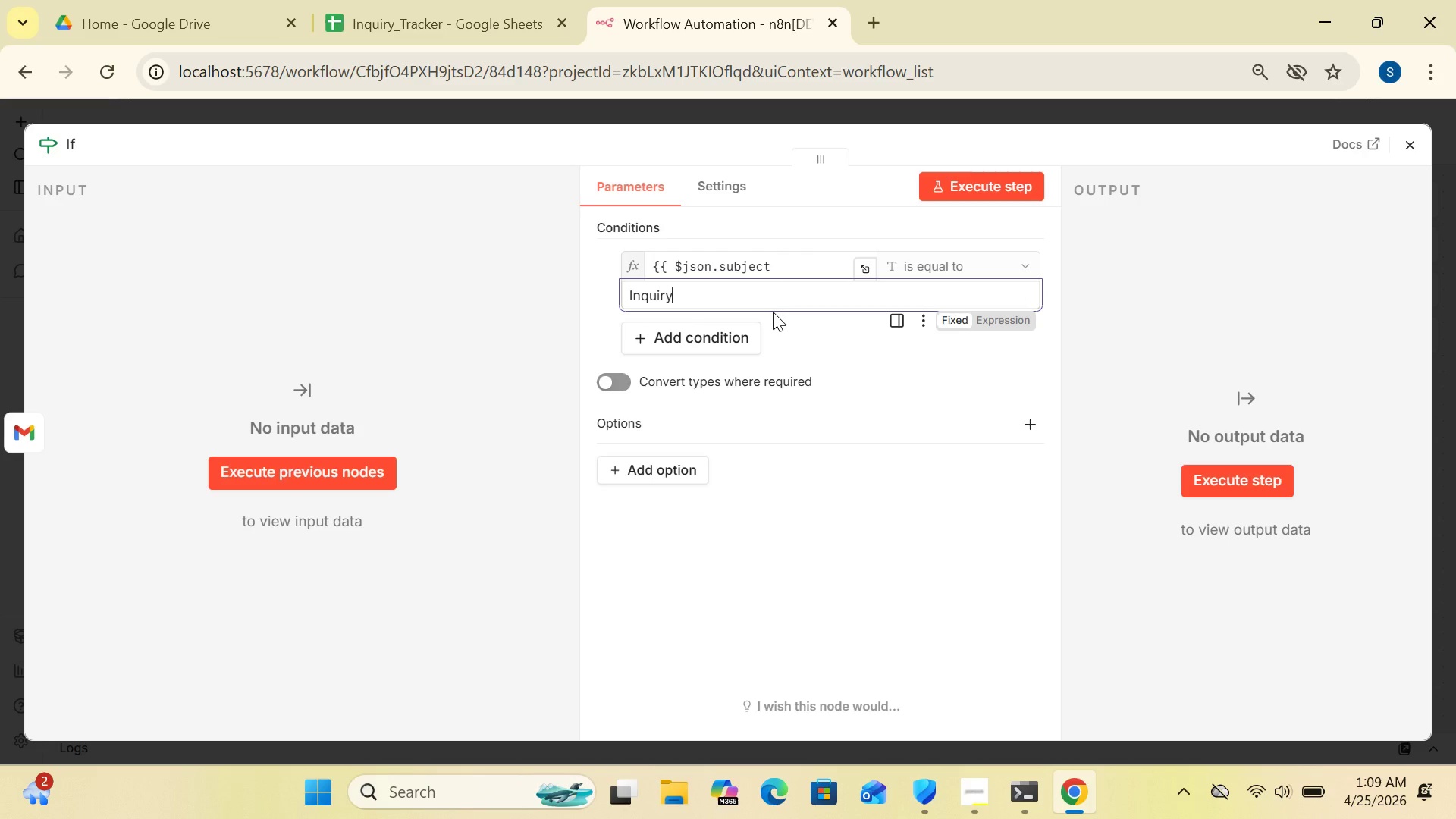 
wait(12.69)
 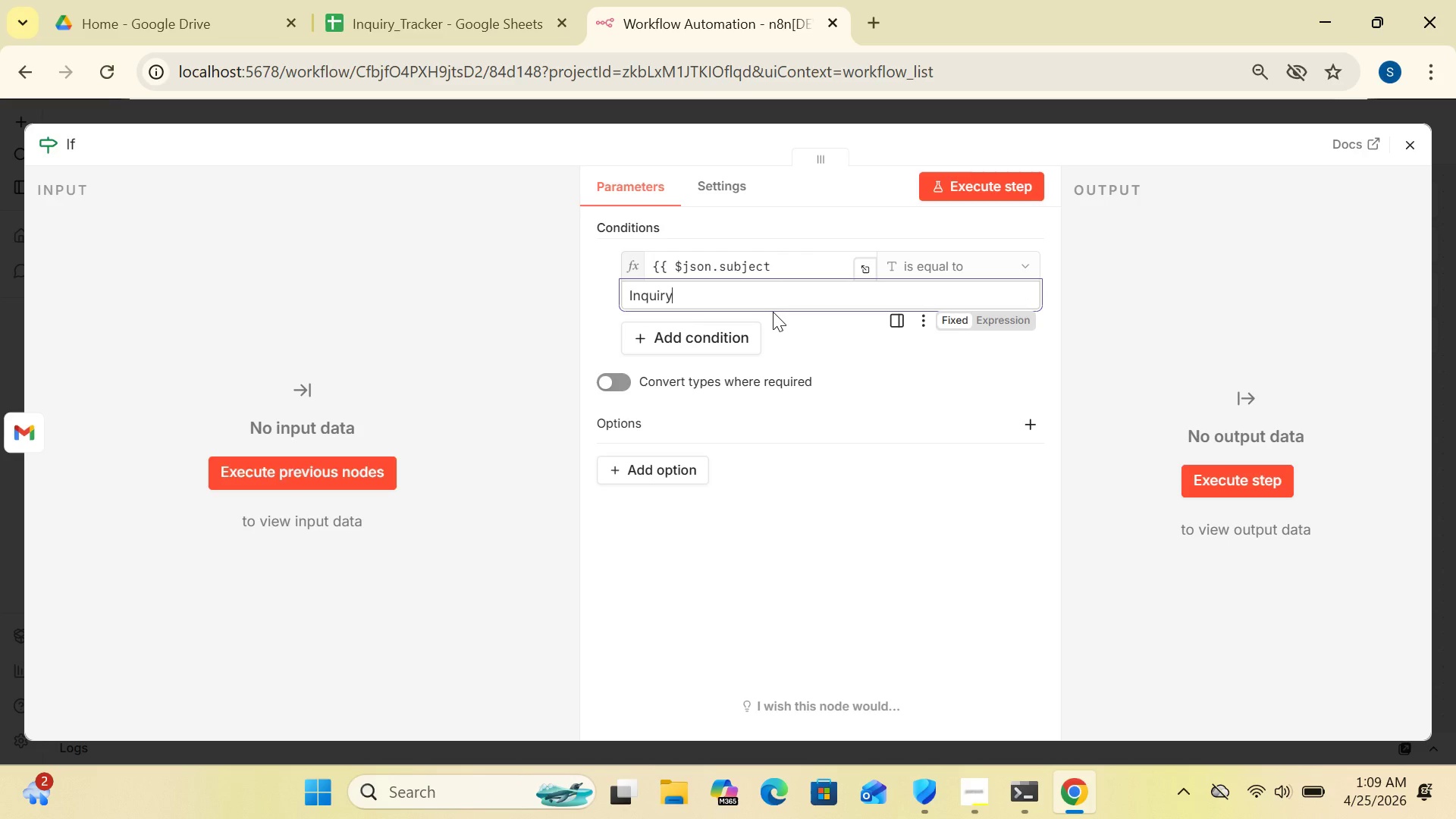 
left_click([1130, 295])
 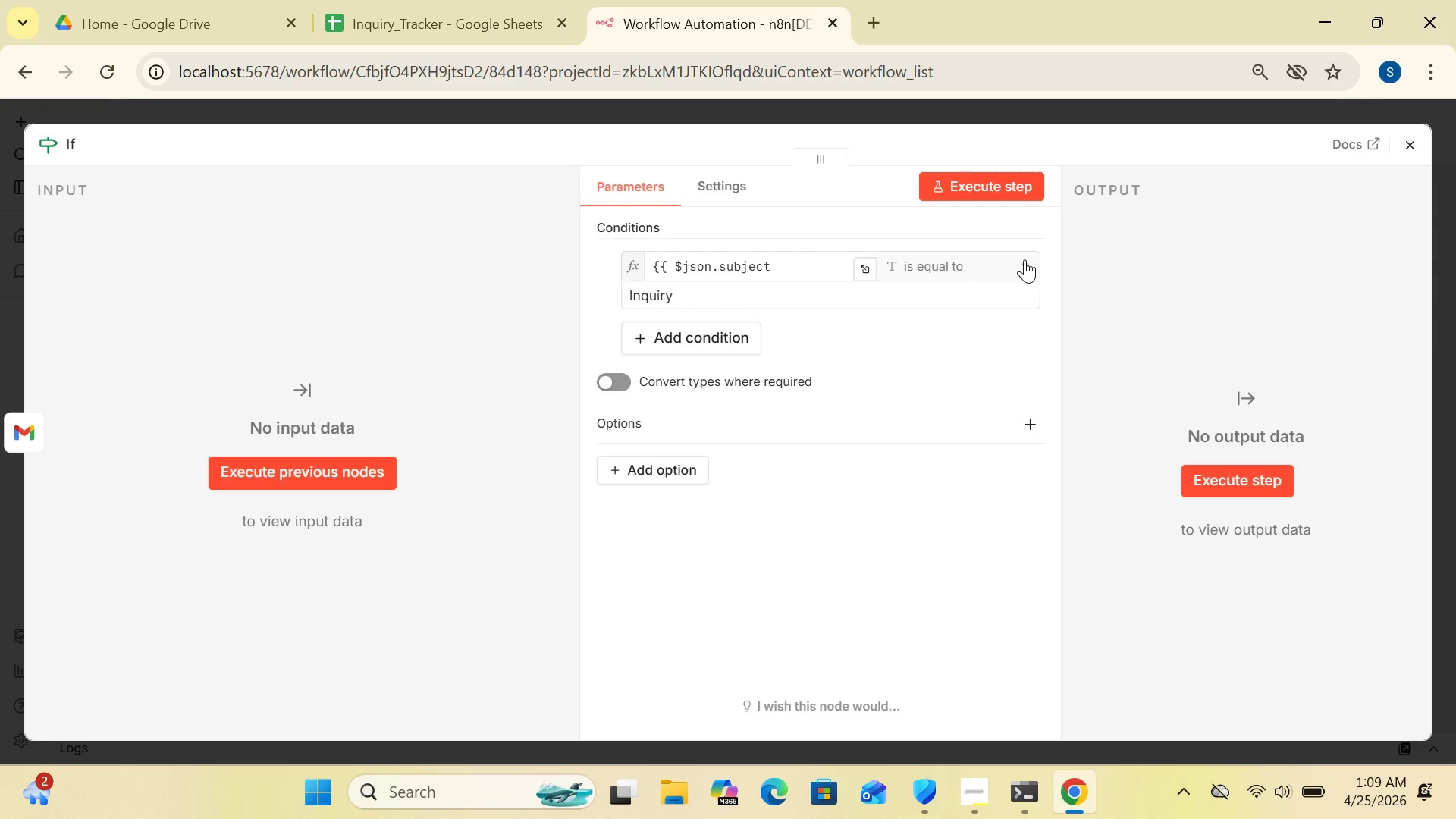 
left_click([1025, 259])
 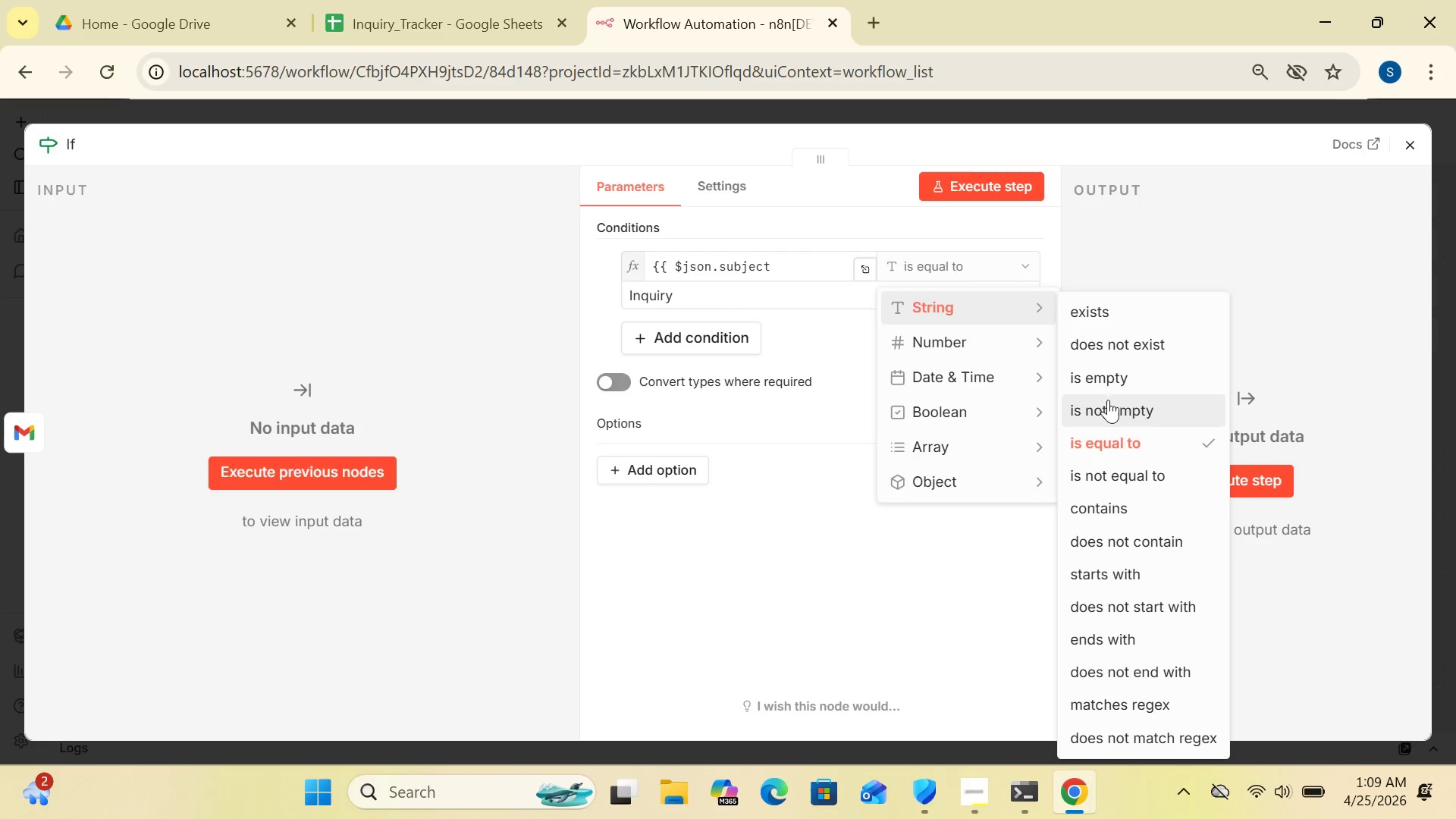 
left_click([1120, 504])
 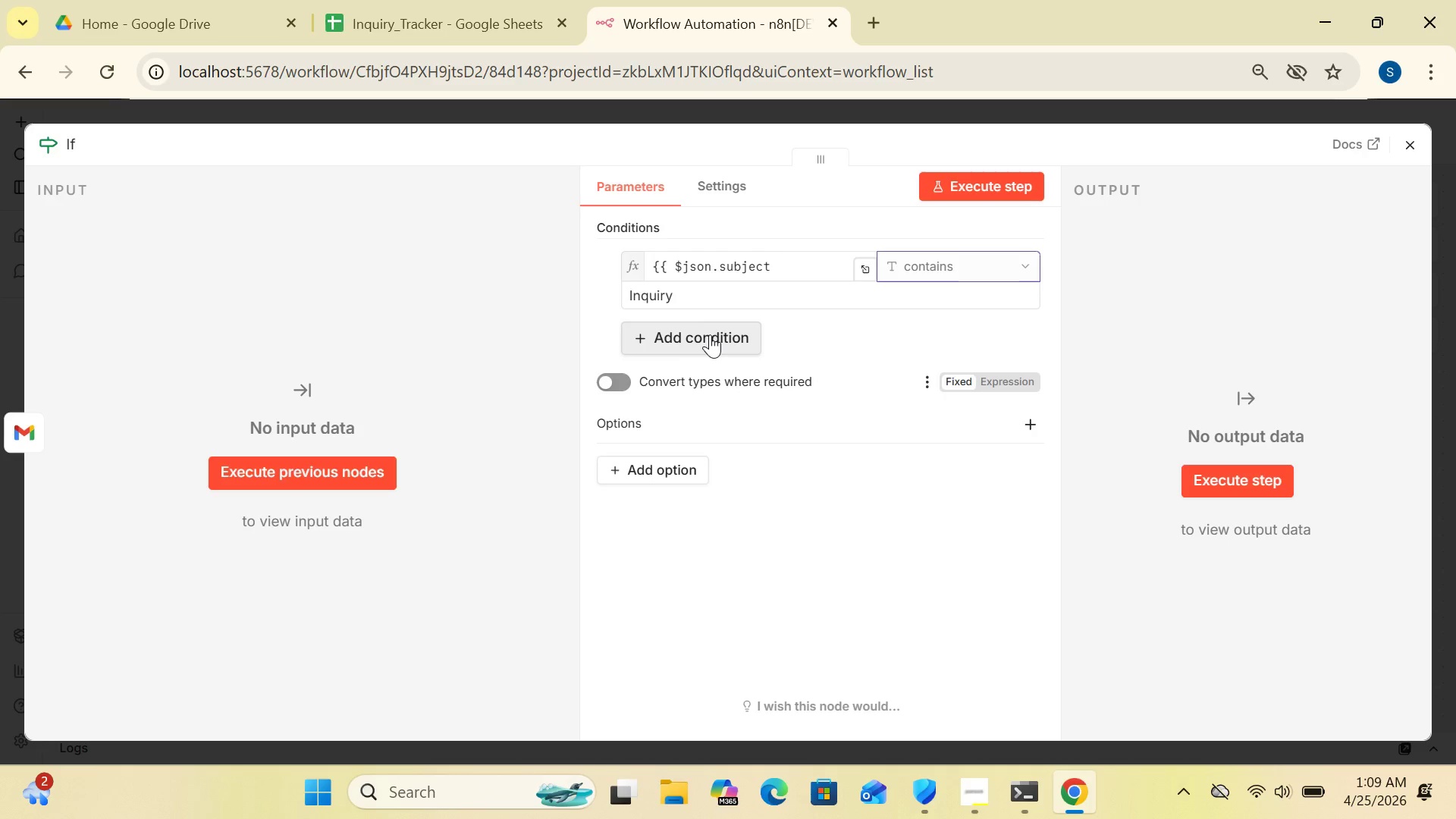 
left_click([709, 334])
 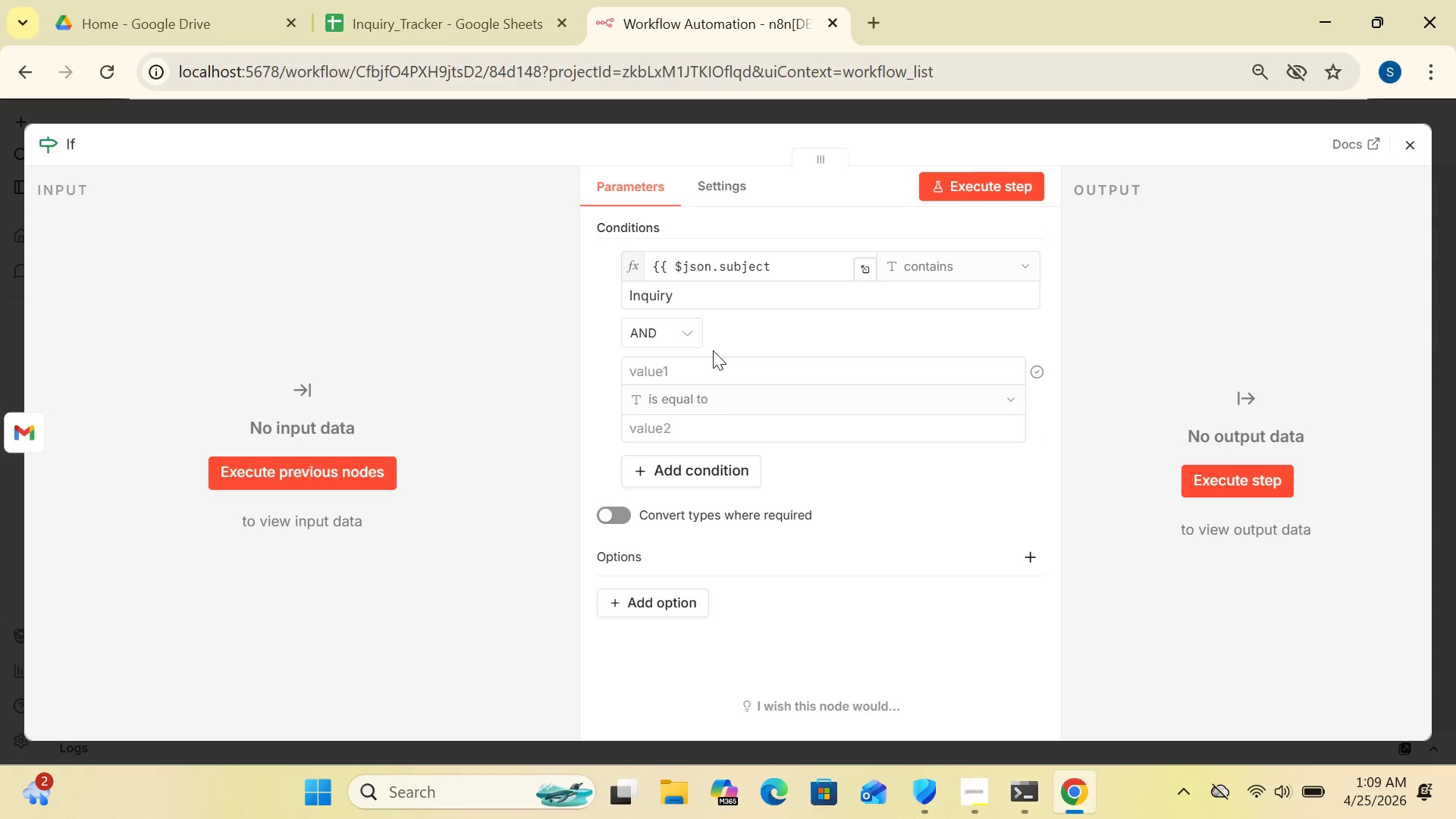 
left_click([689, 337])
 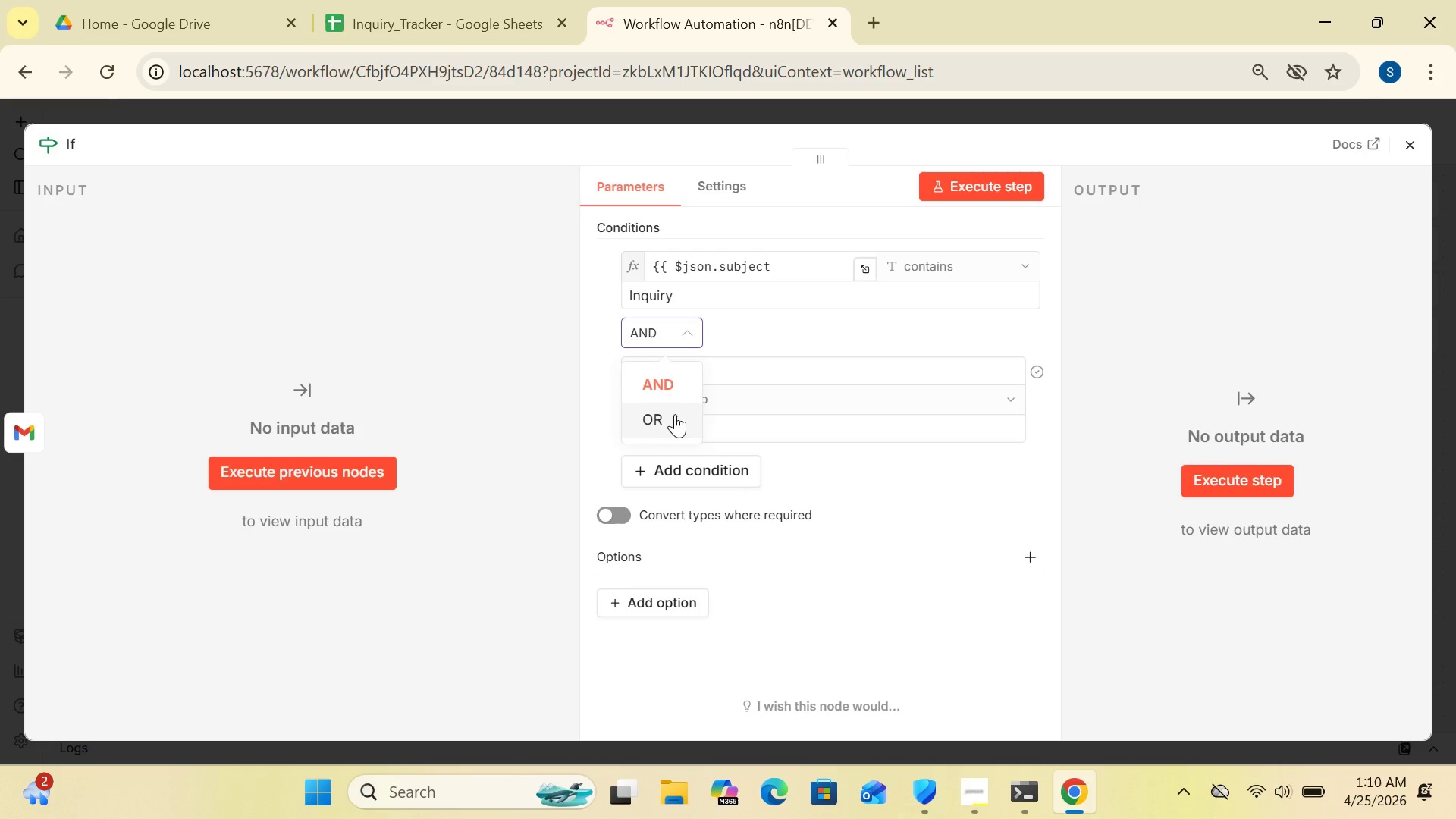 
left_click([675, 415])
 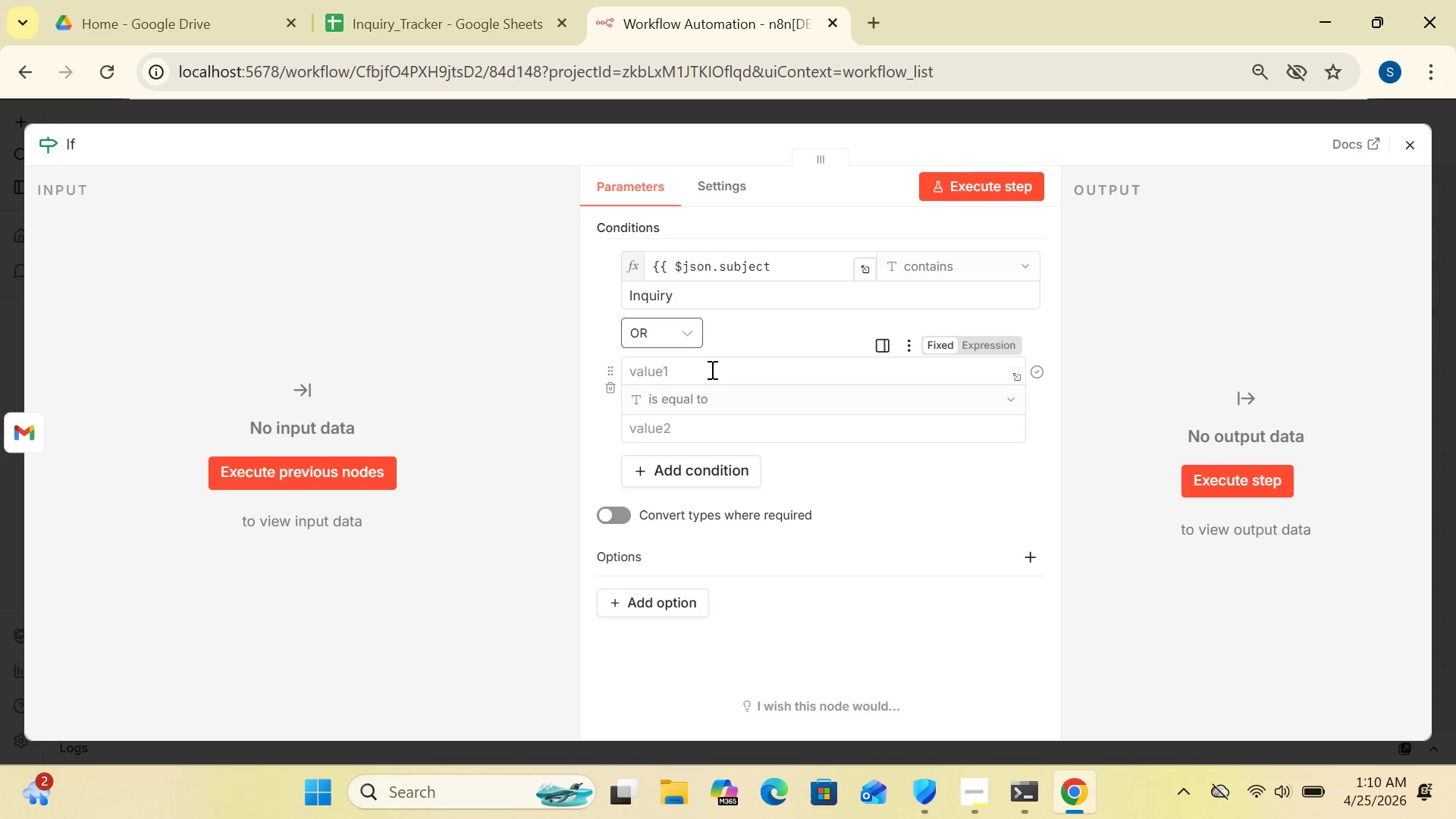 
left_click([711, 369])
 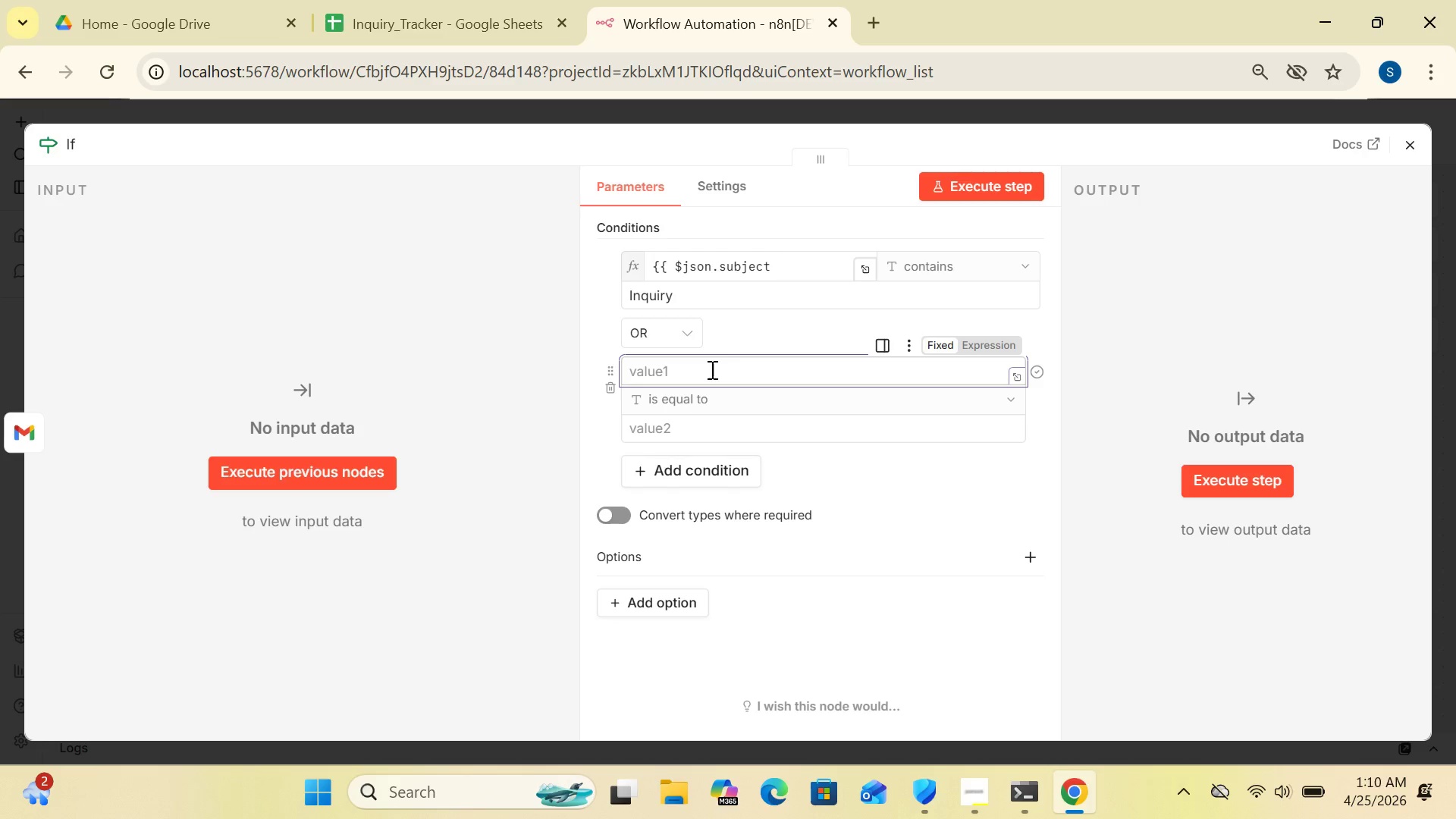 
key(Shift+BracketLeft)
 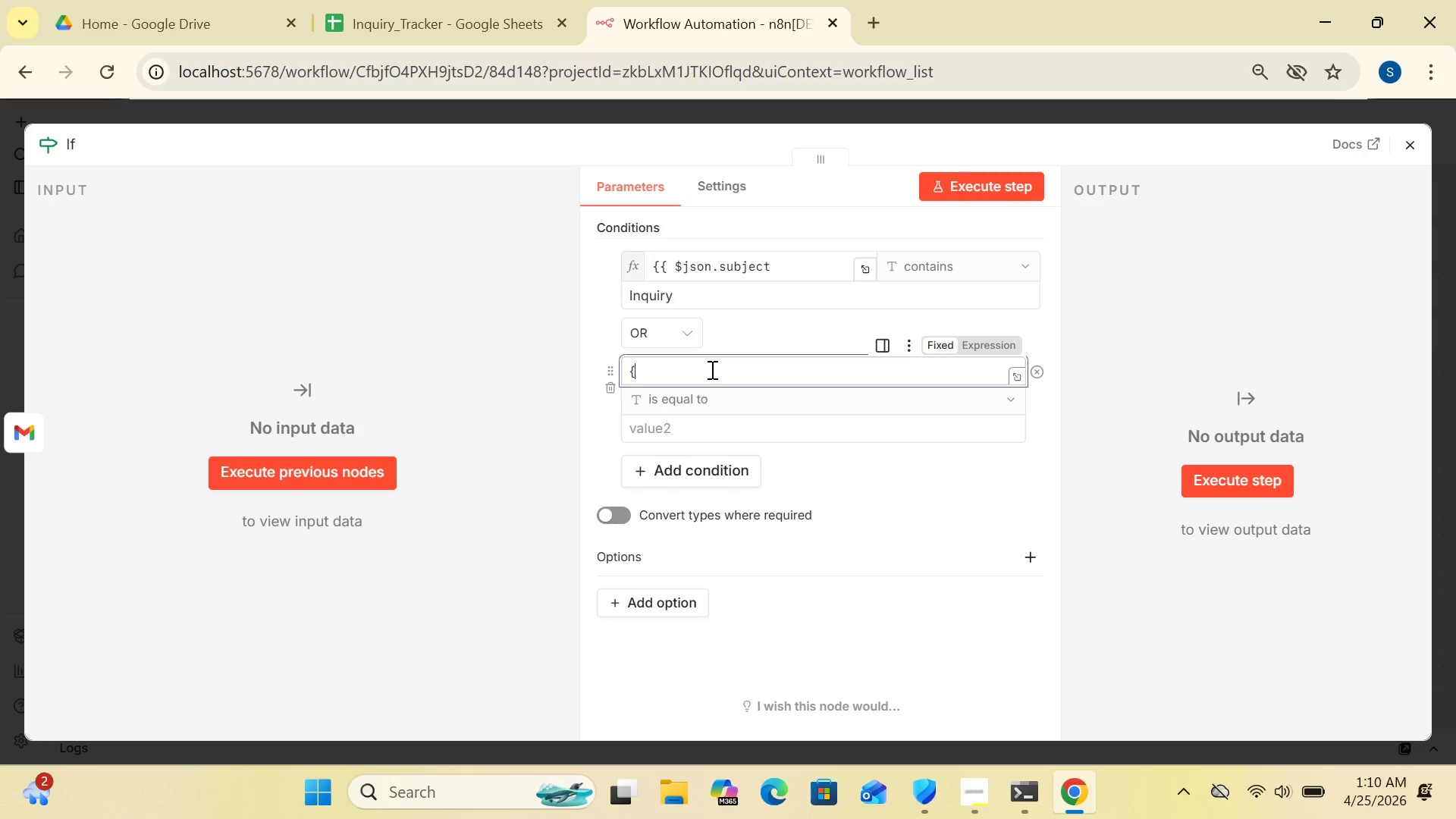 
key(Shift+BracketLeft)
 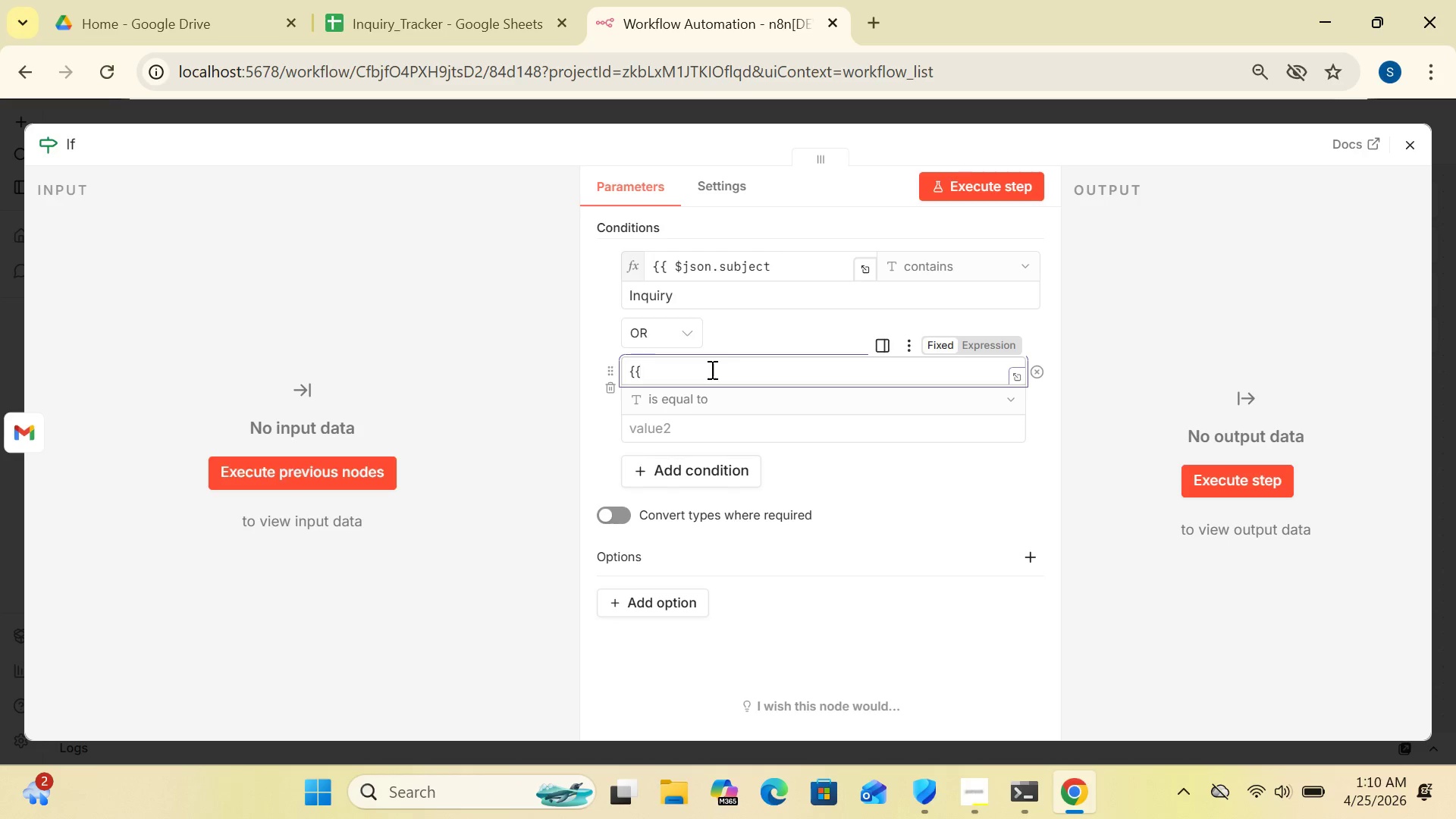 
key(Space)
 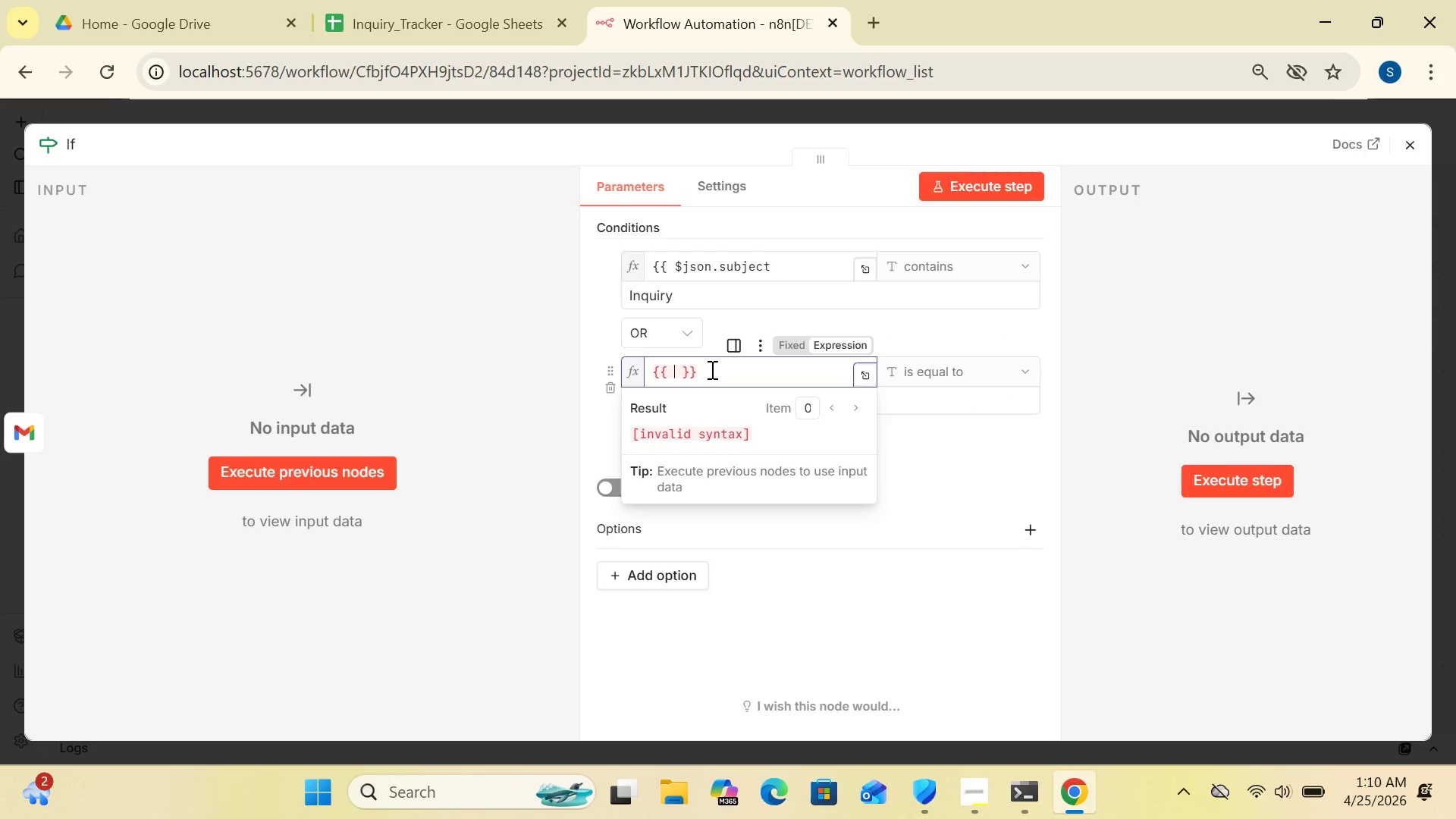 
key(Shift+4)
 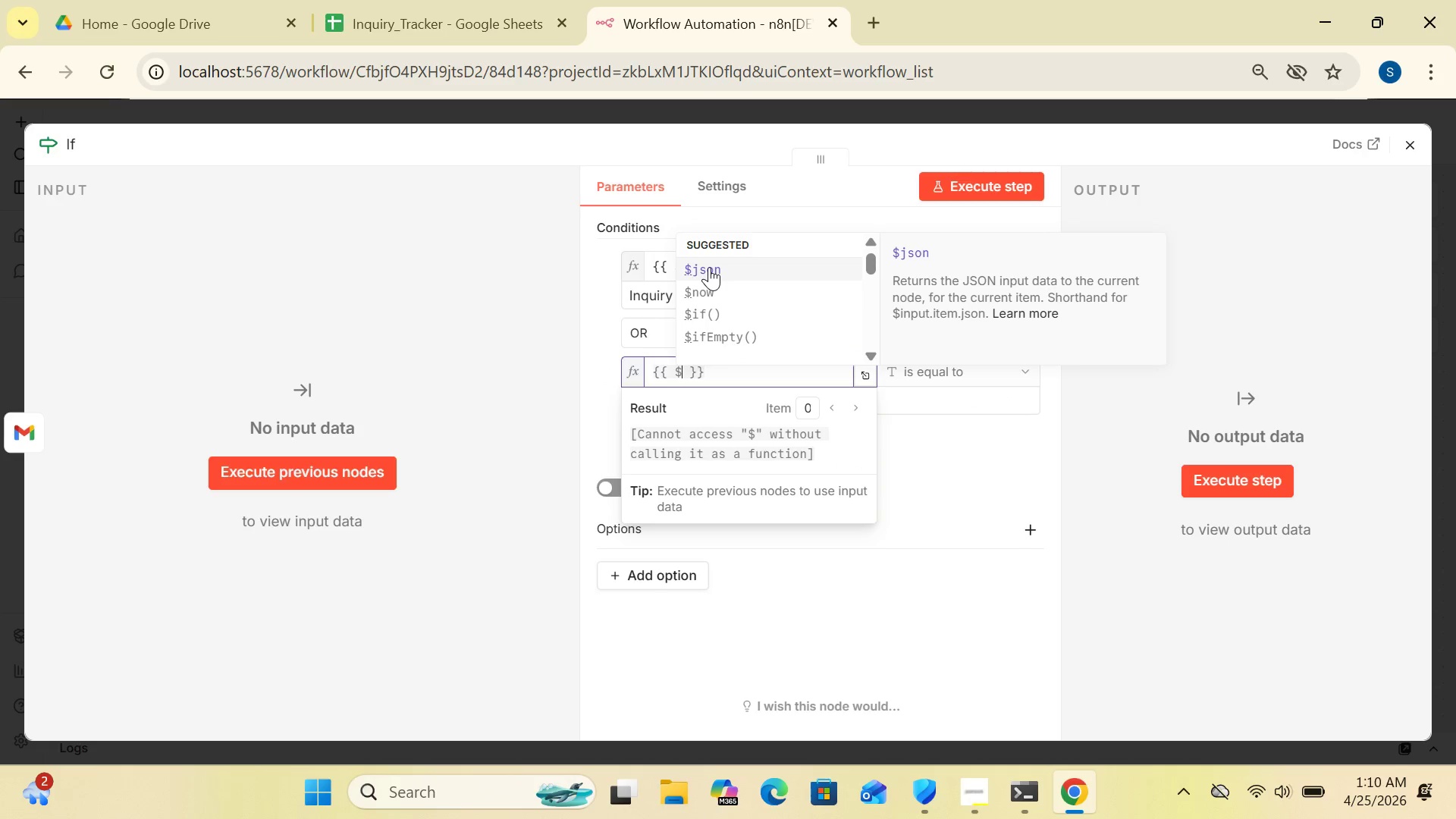 
wait(6.12)
 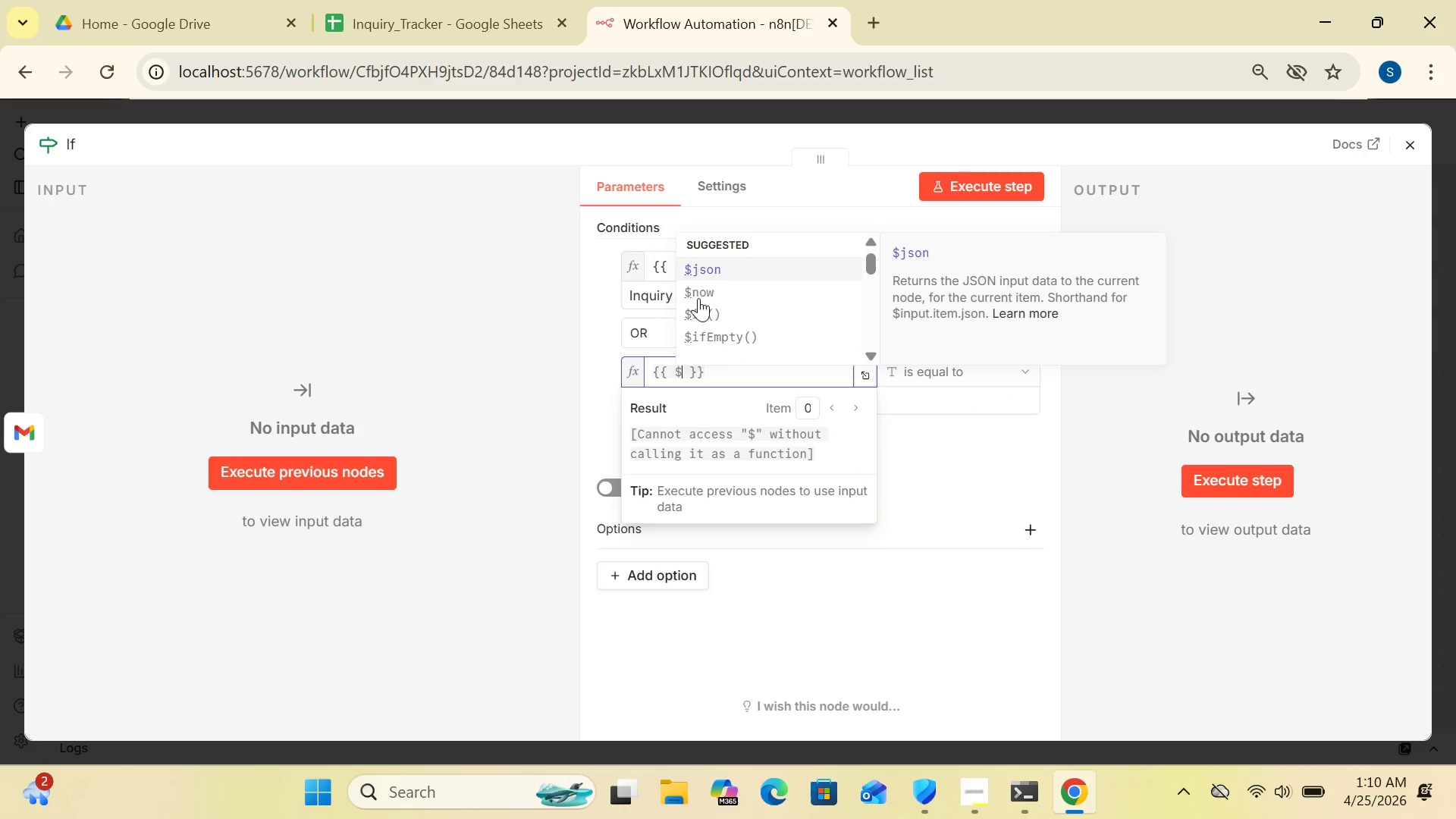 
left_click([711, 264])
 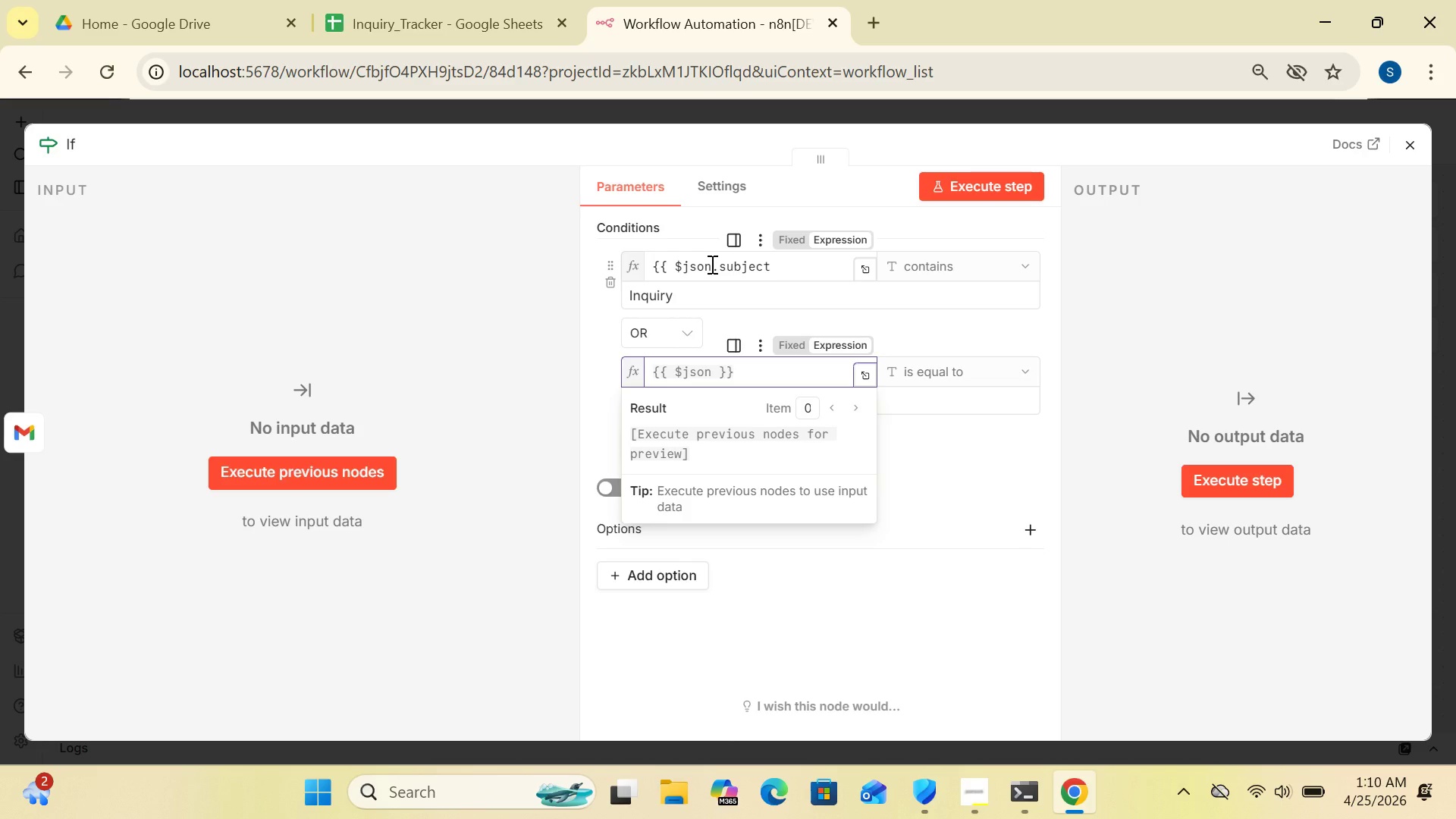 
type(.subect)
 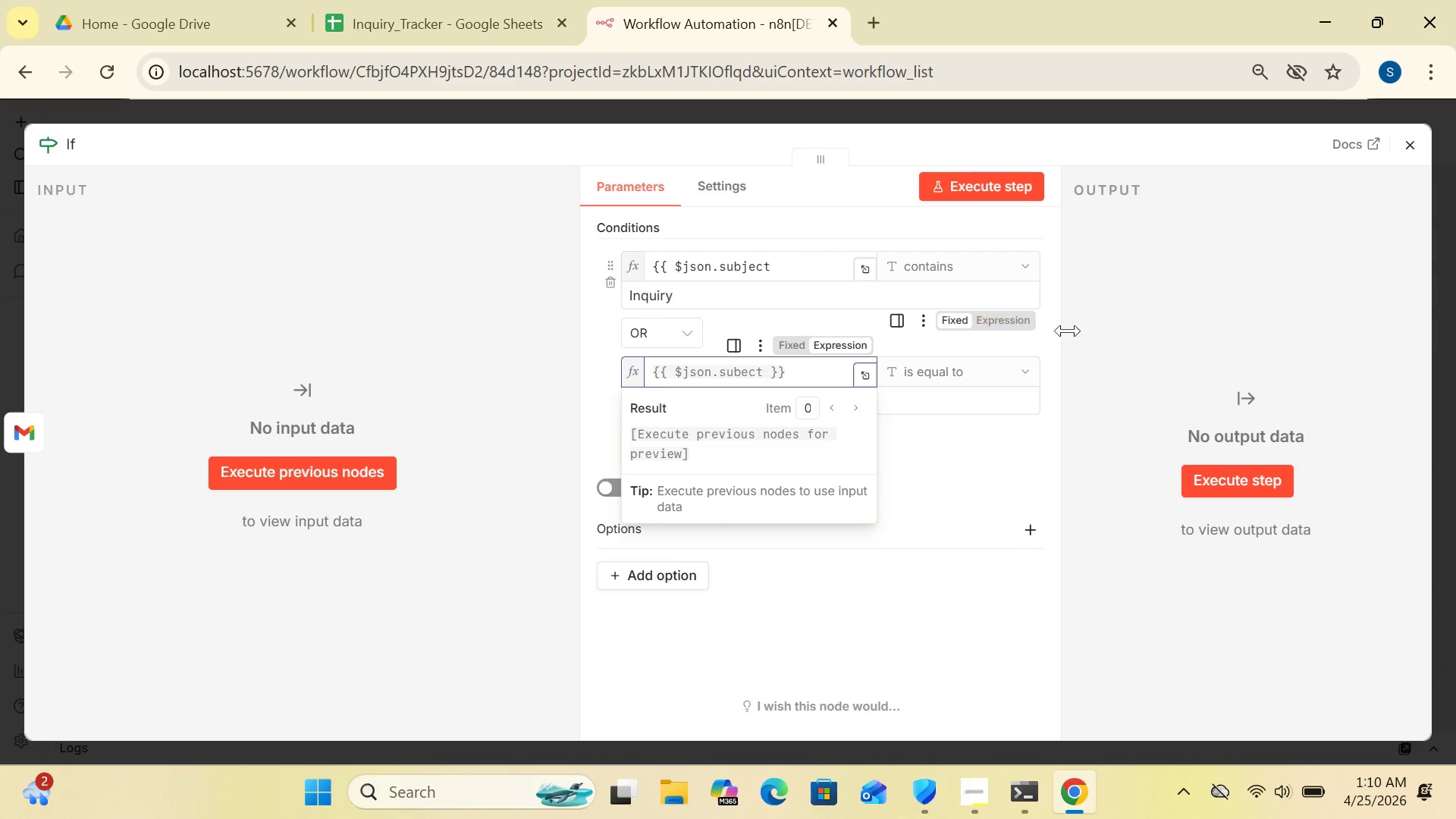 
left_click([1106, 338])
 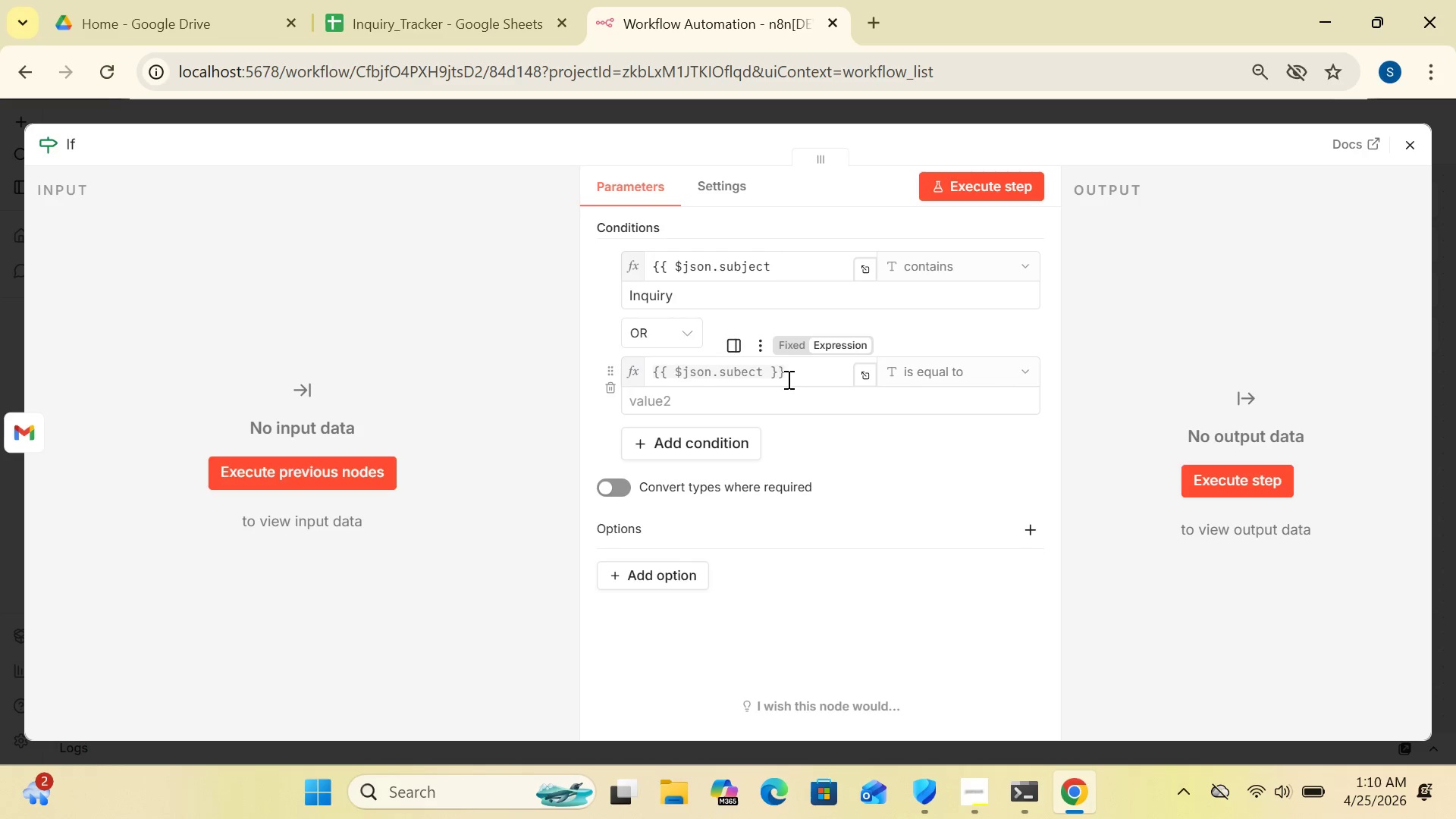 
left_click([767, 369])
 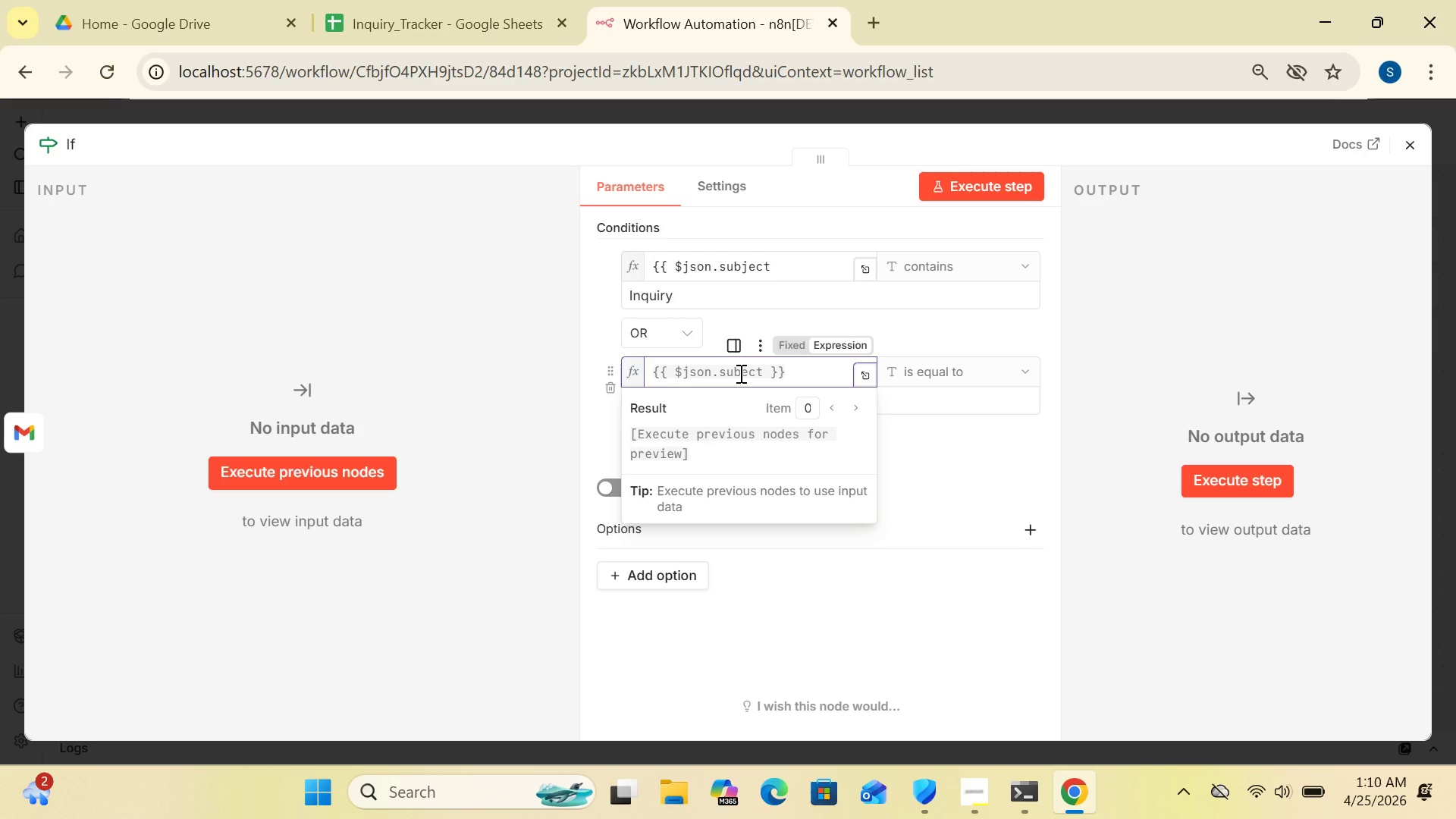 
left_click([739, 373])
 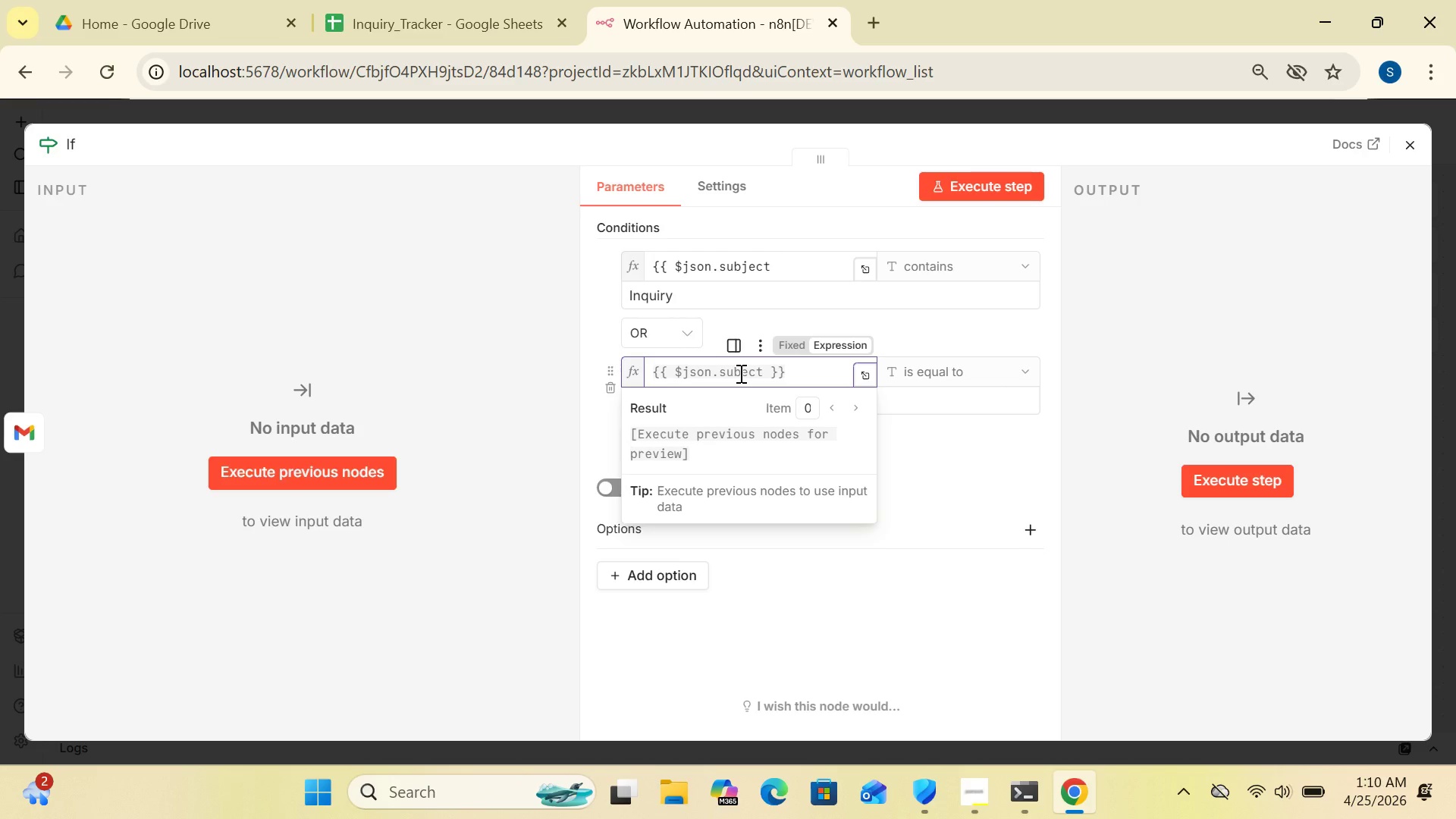 
key(J)
 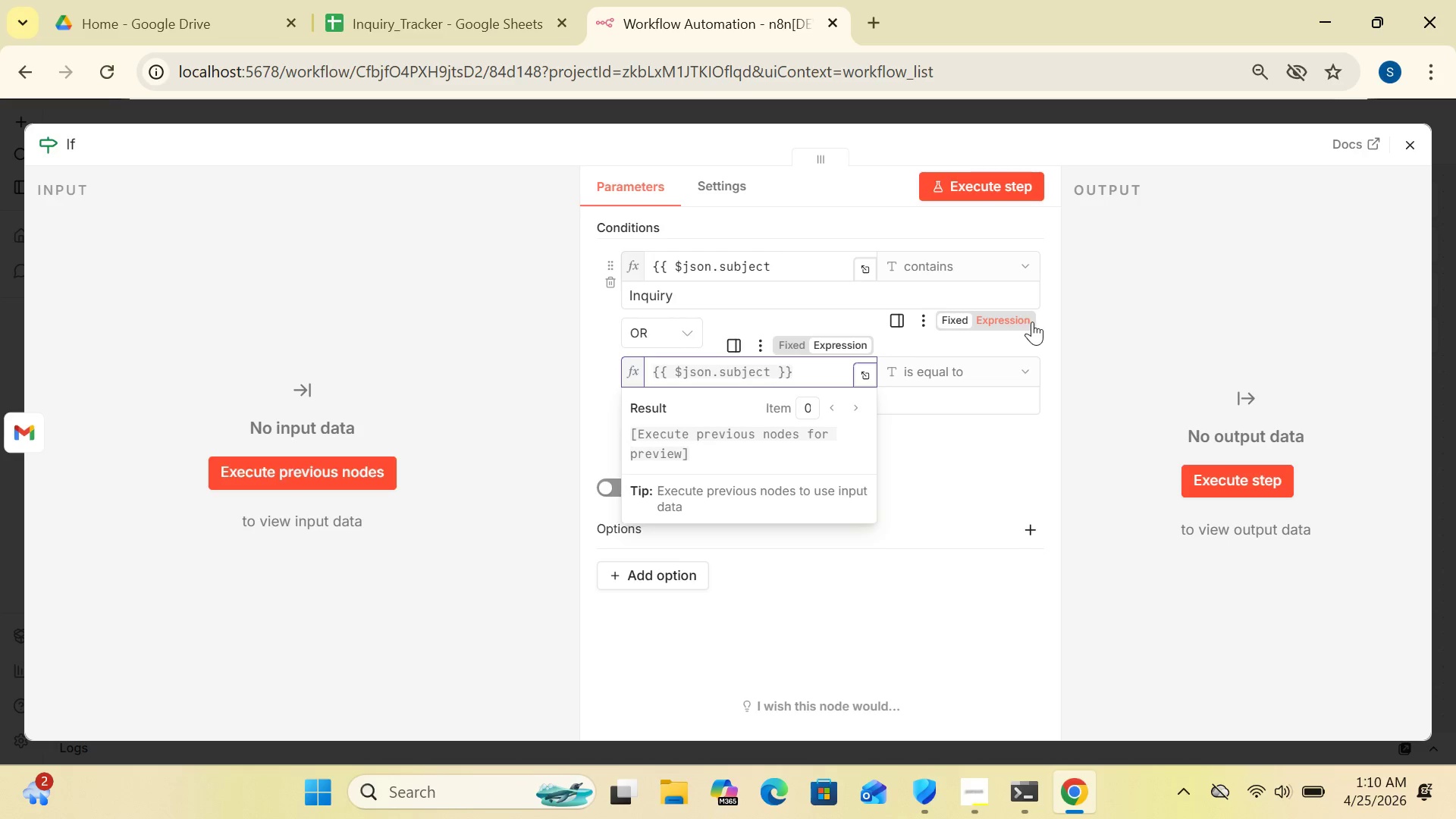 
left_click([1053, 311])
 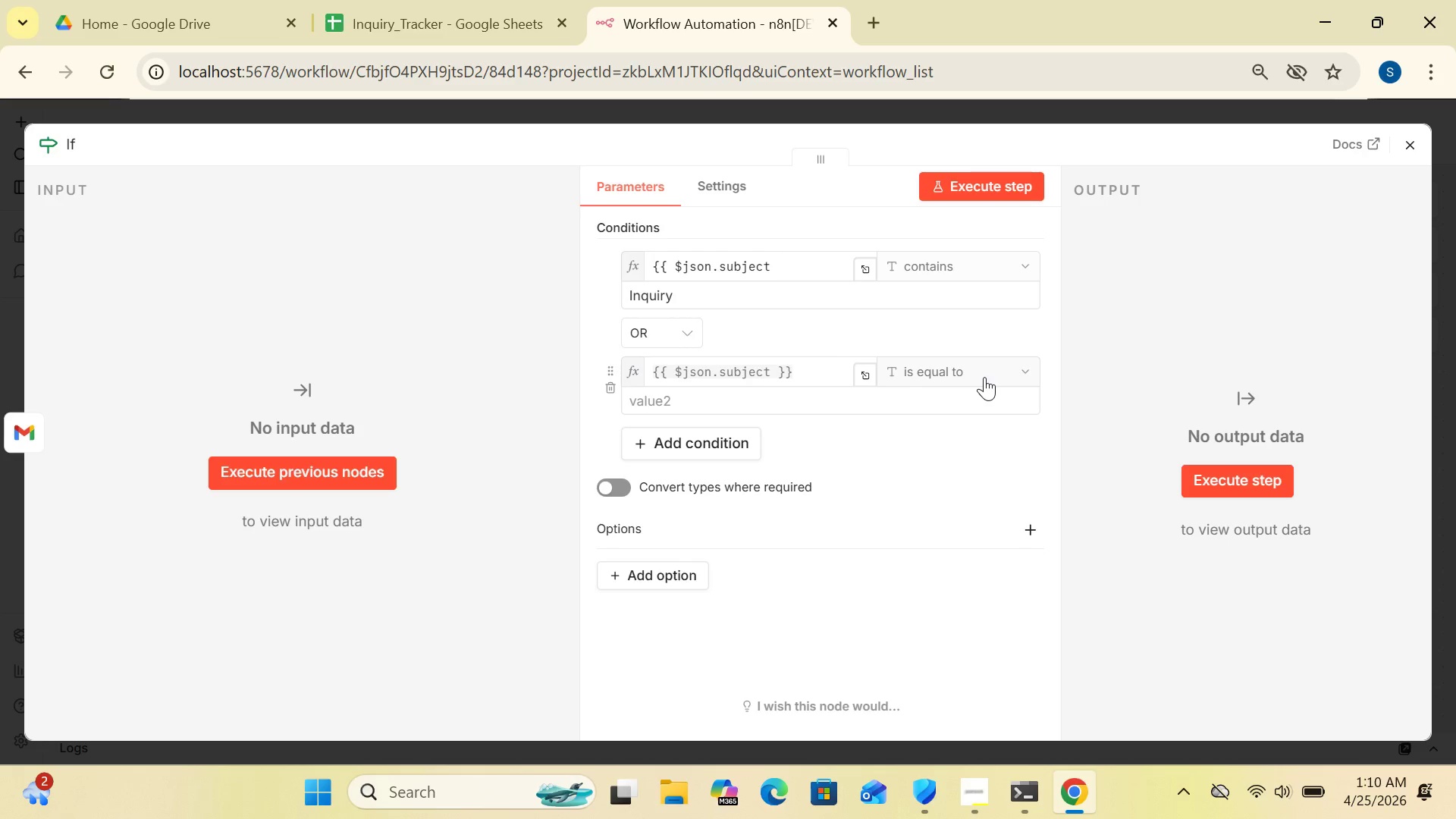 
left_click([984, 377])
 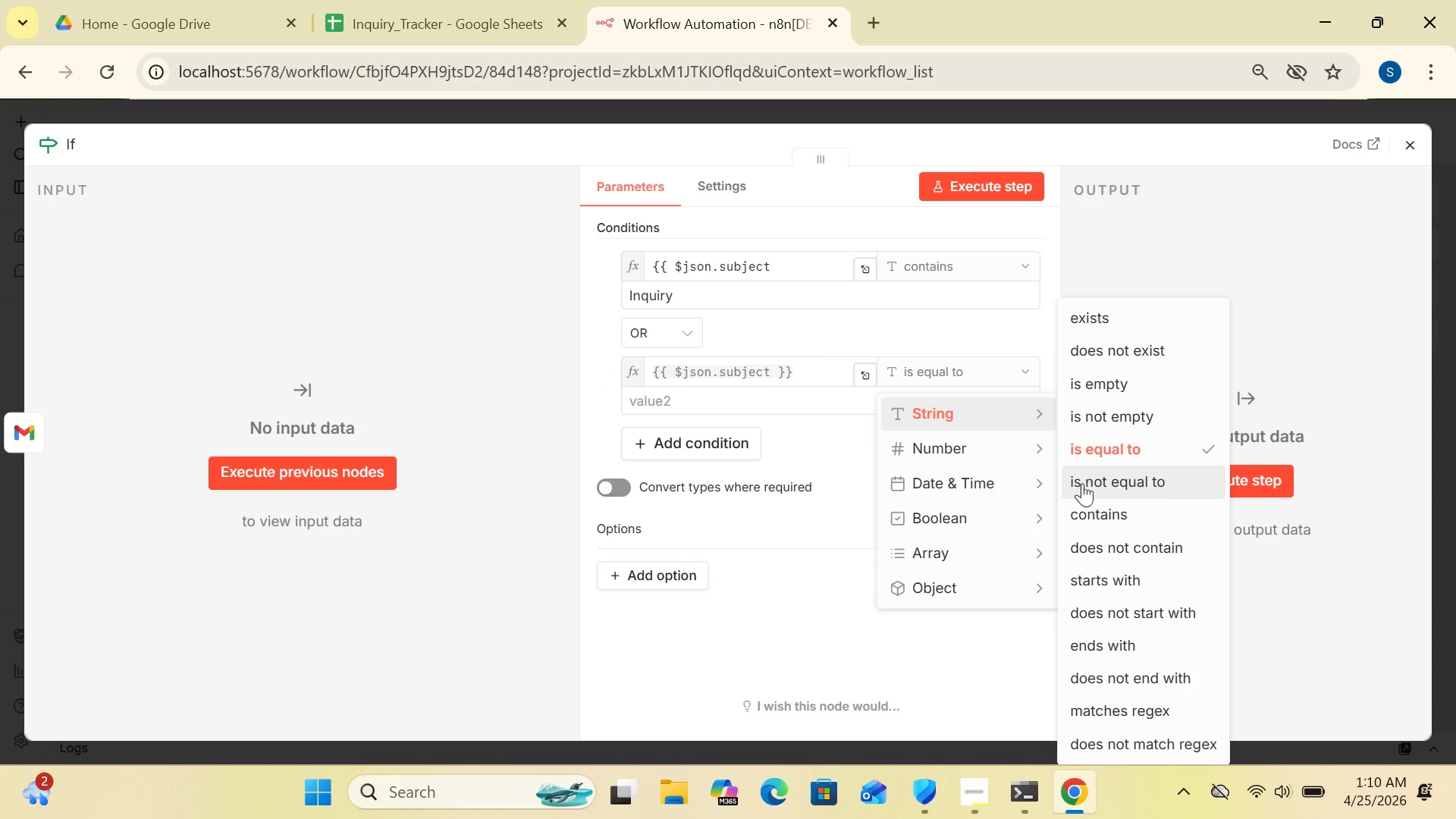 
left_click([1087, 509])
 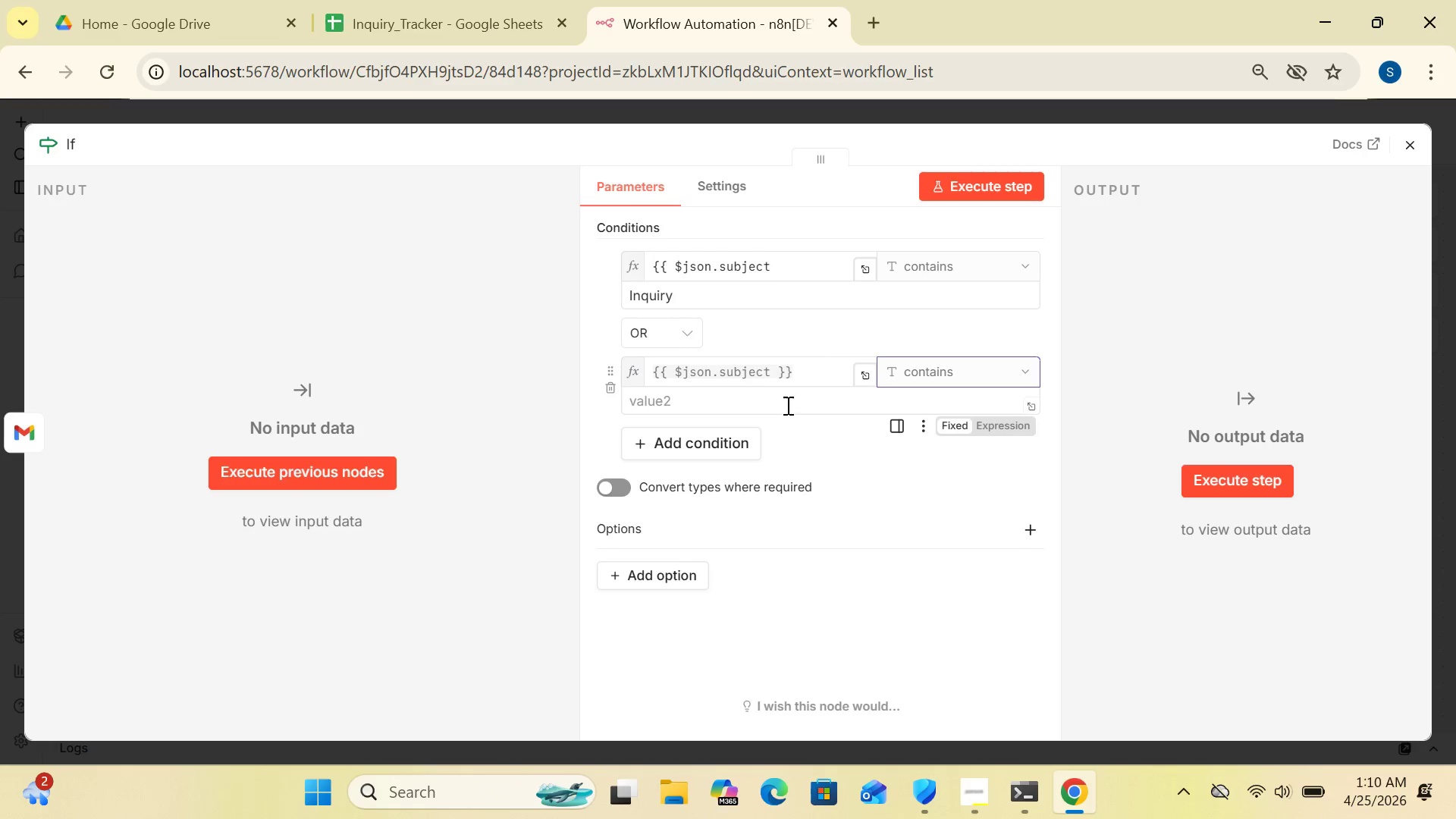 
left_click([772, 391])
 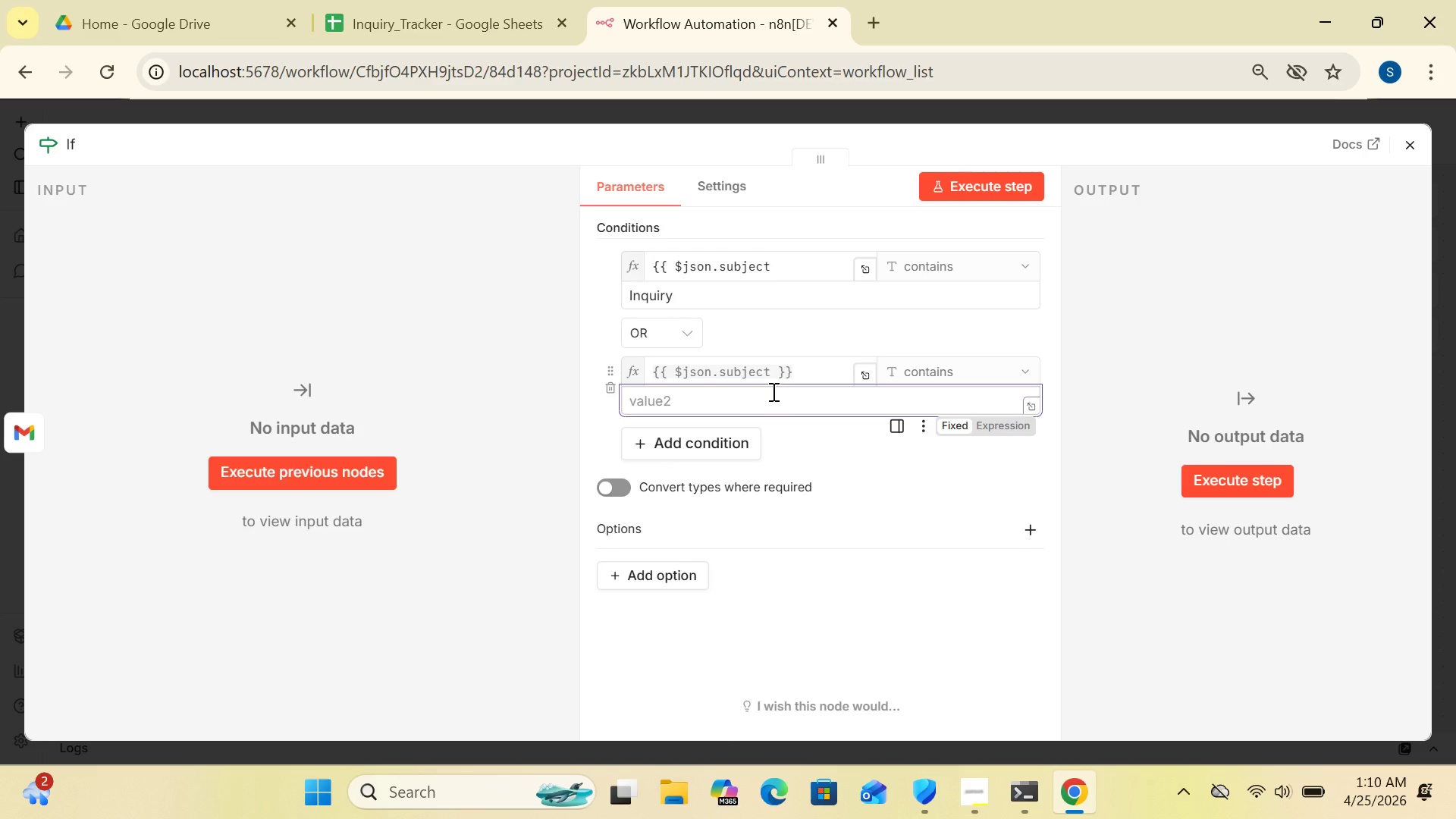 
type(Wedding)
 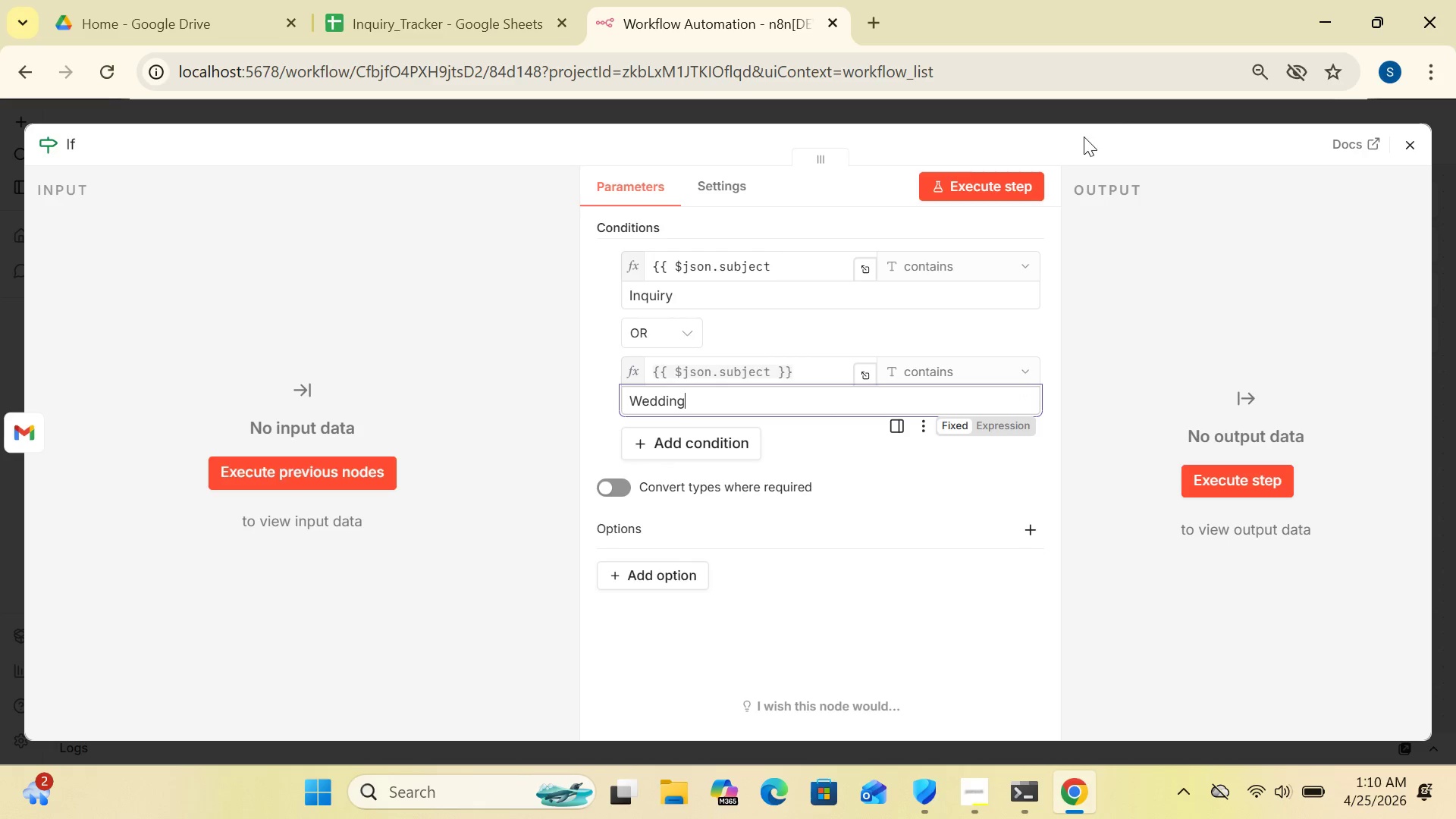 
left_click([1127, 133])
 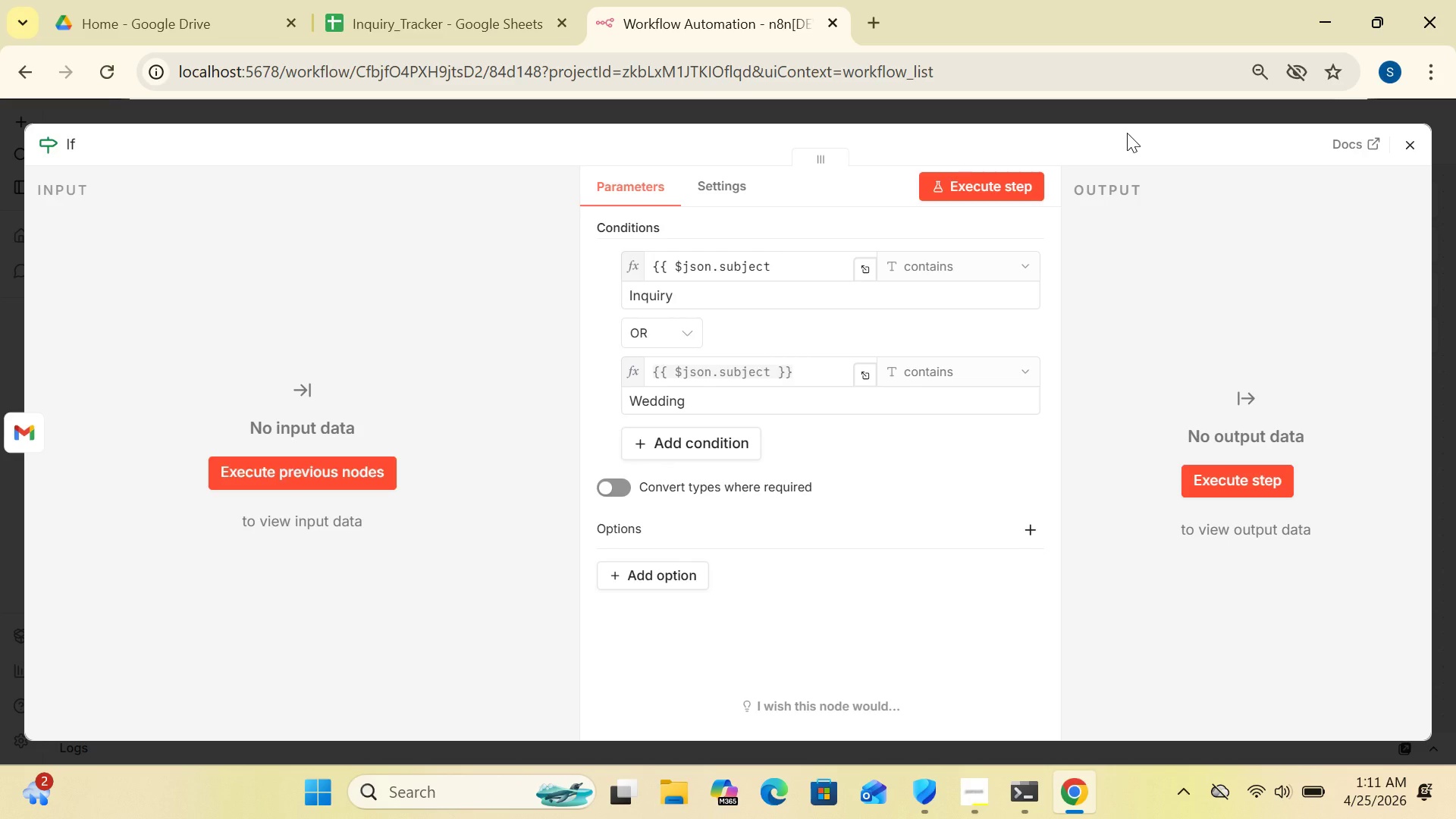 
wait(6.61)
 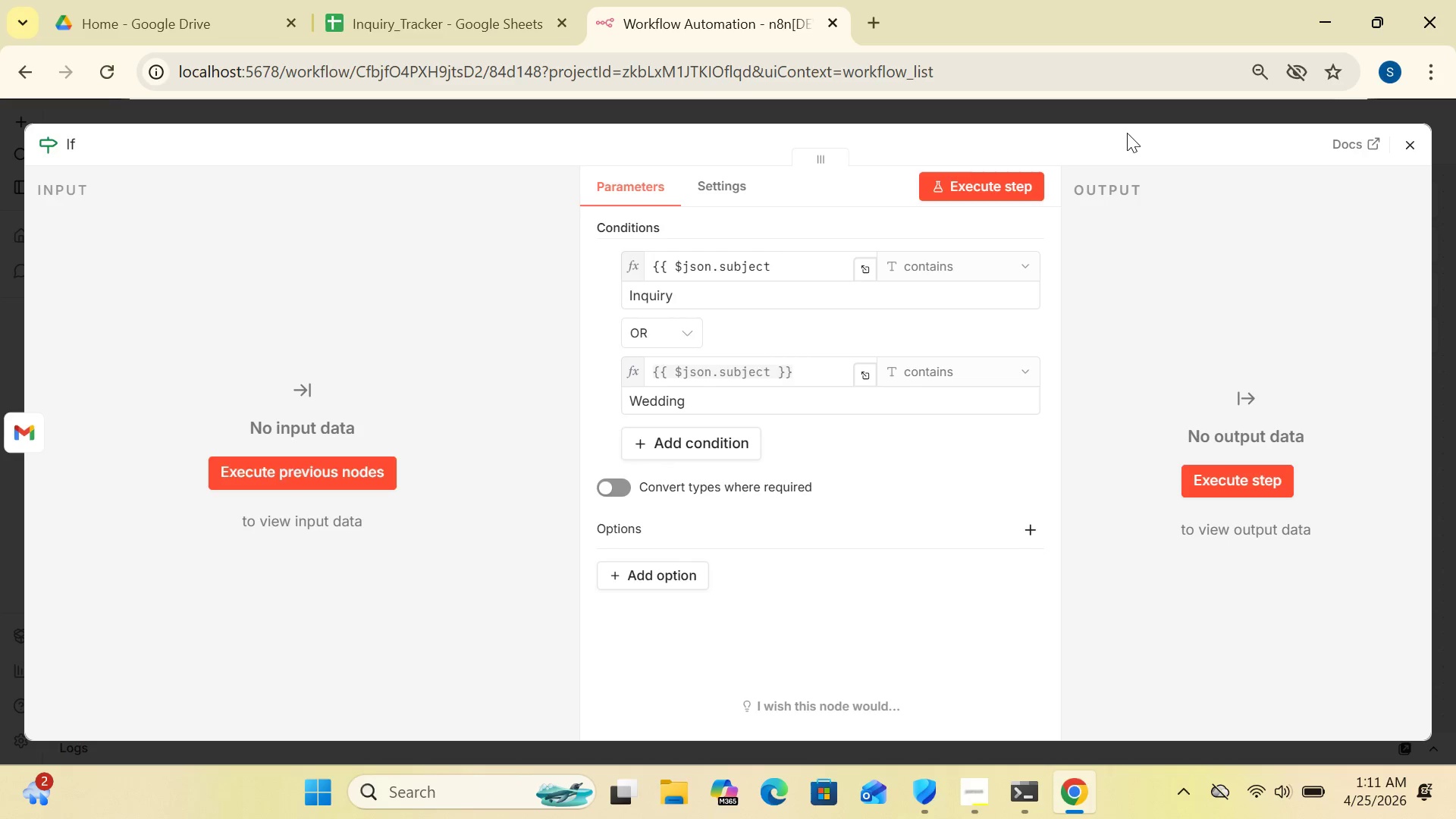 
left_click([1412, 139])
 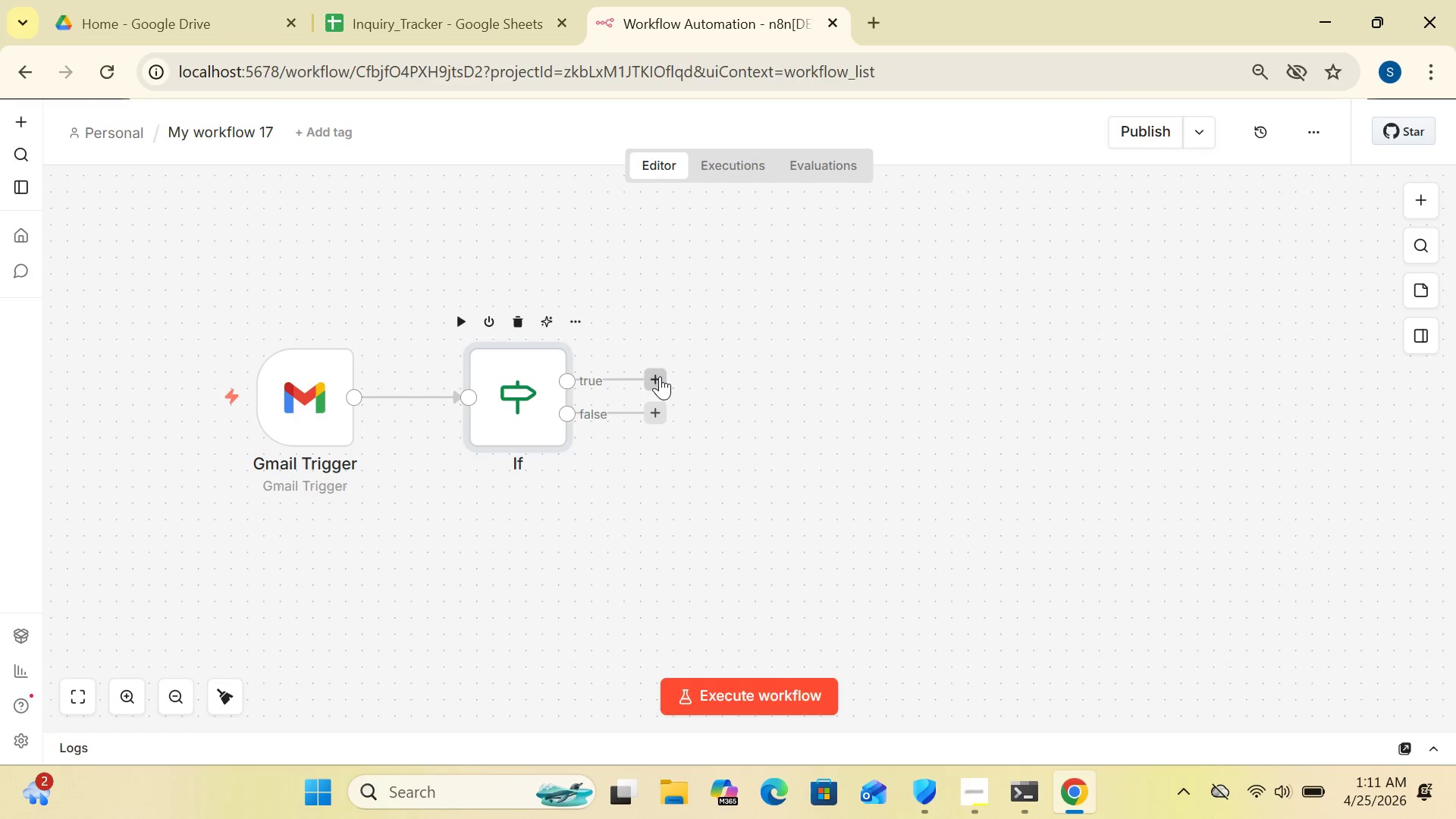 
left_click([657, 373])
 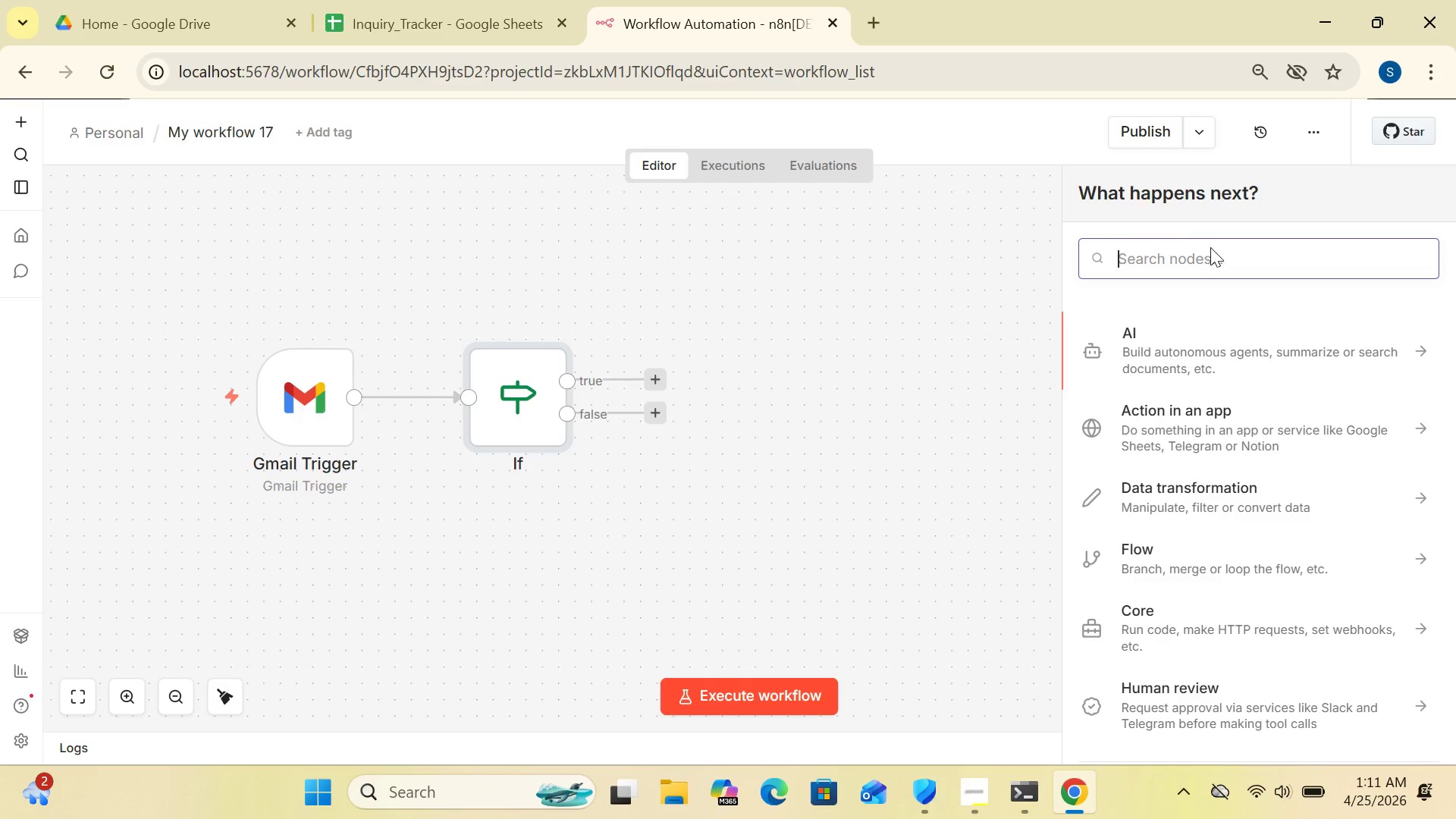 
left_click([1199, 259])
 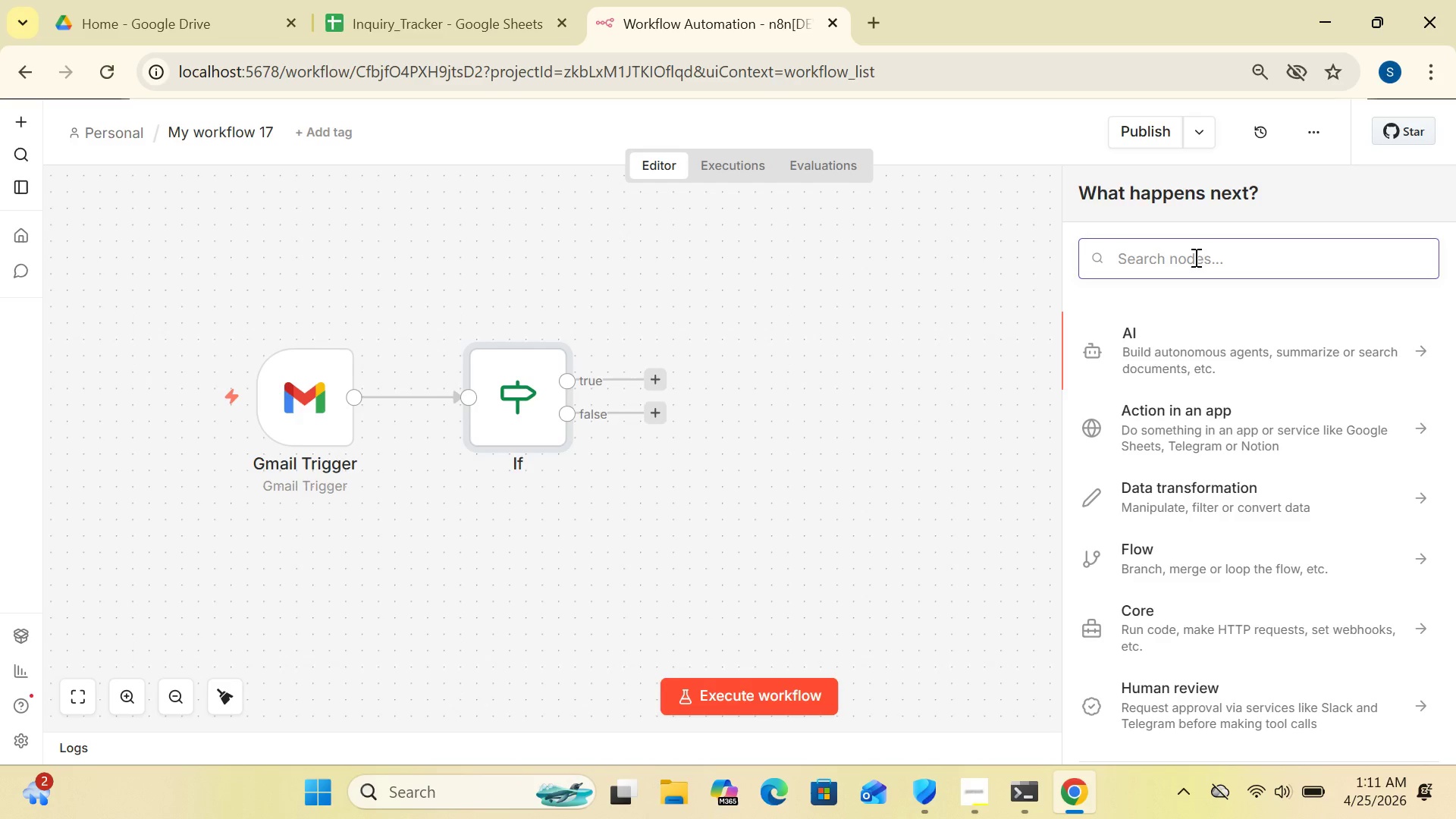 
type(google)
 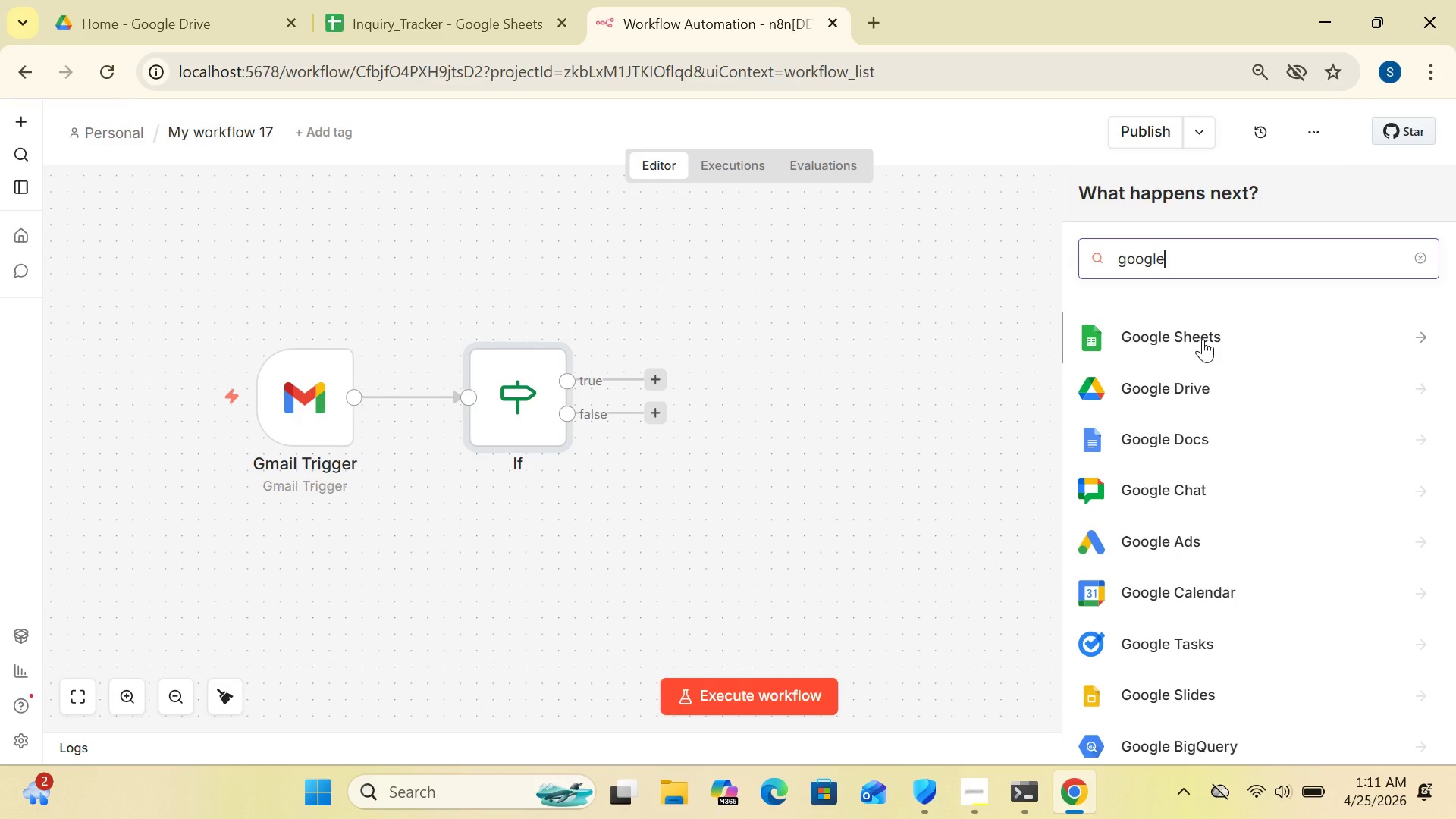 
wait(5.91)
 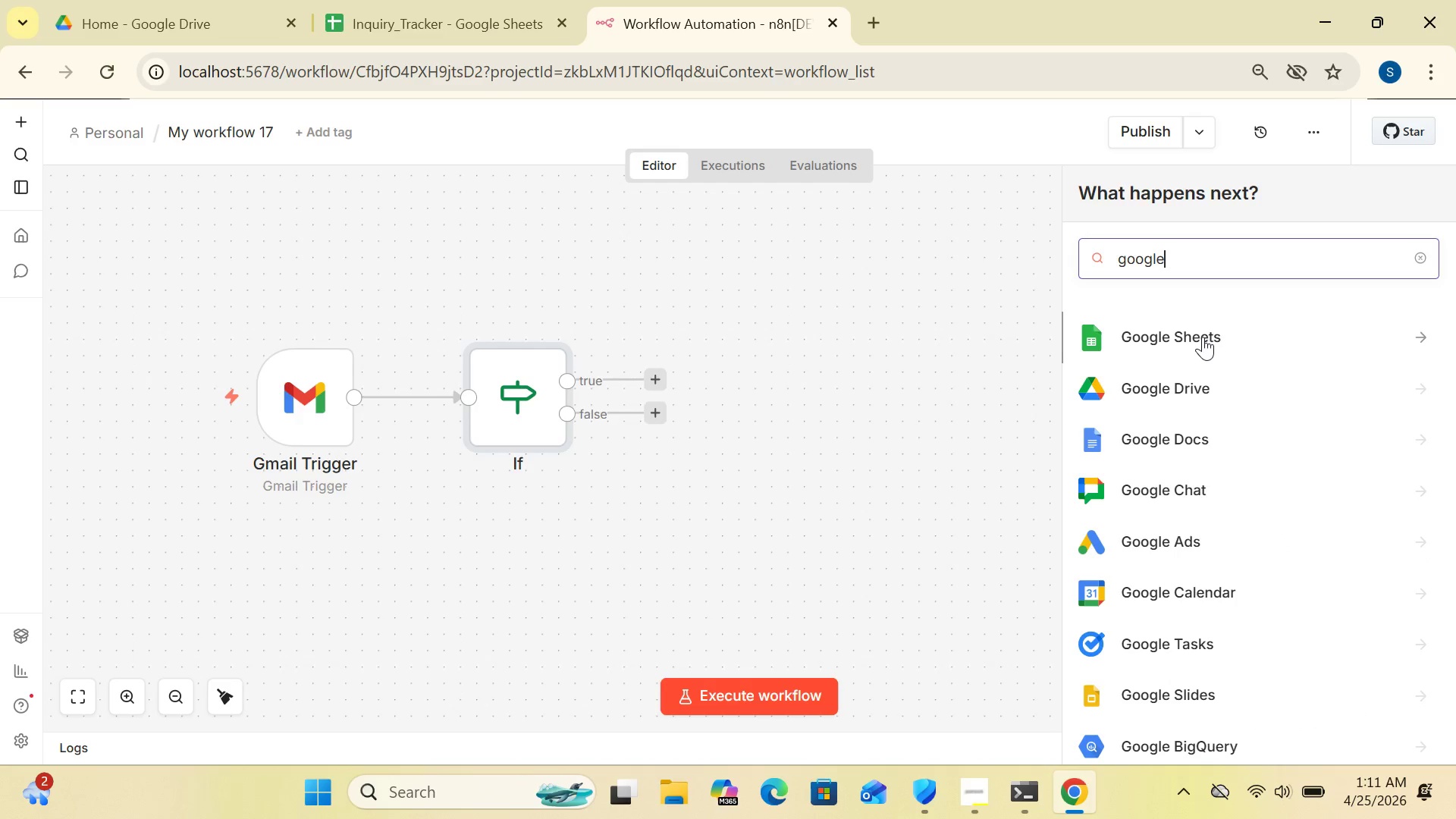 
double_click([1181, 340])
 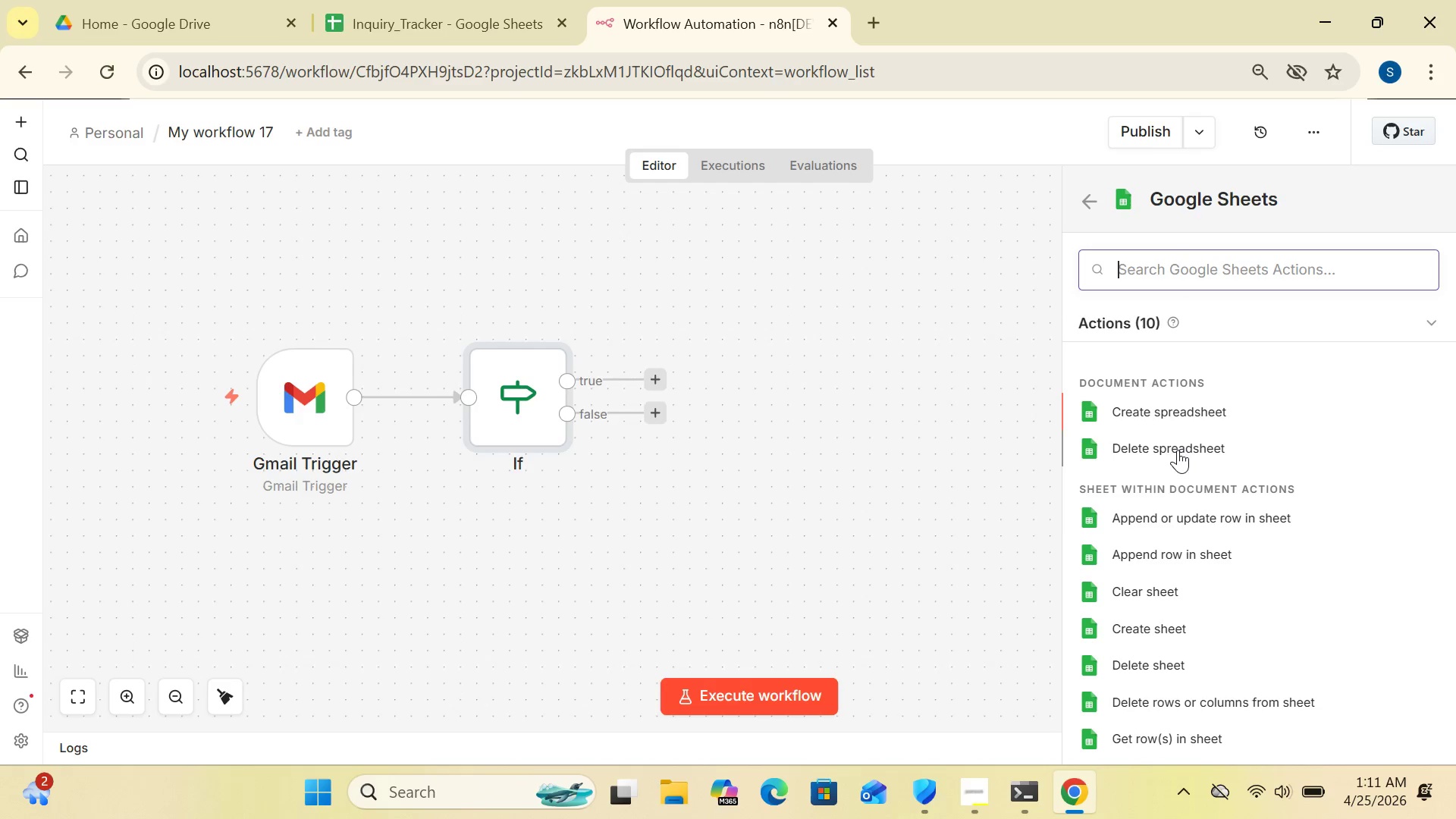 
left_click([1166, 549])
 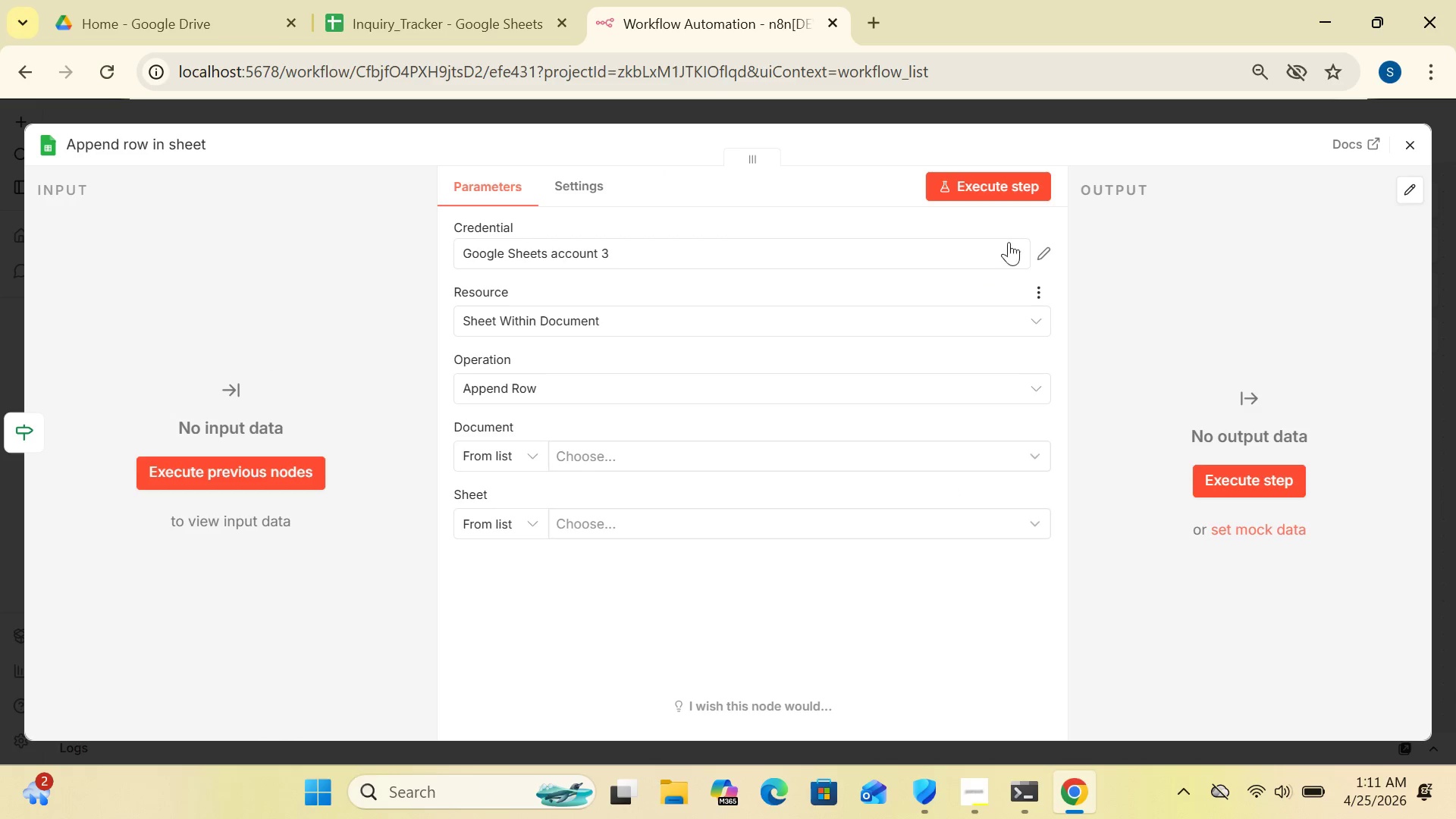 
left_click([1048, 249])
 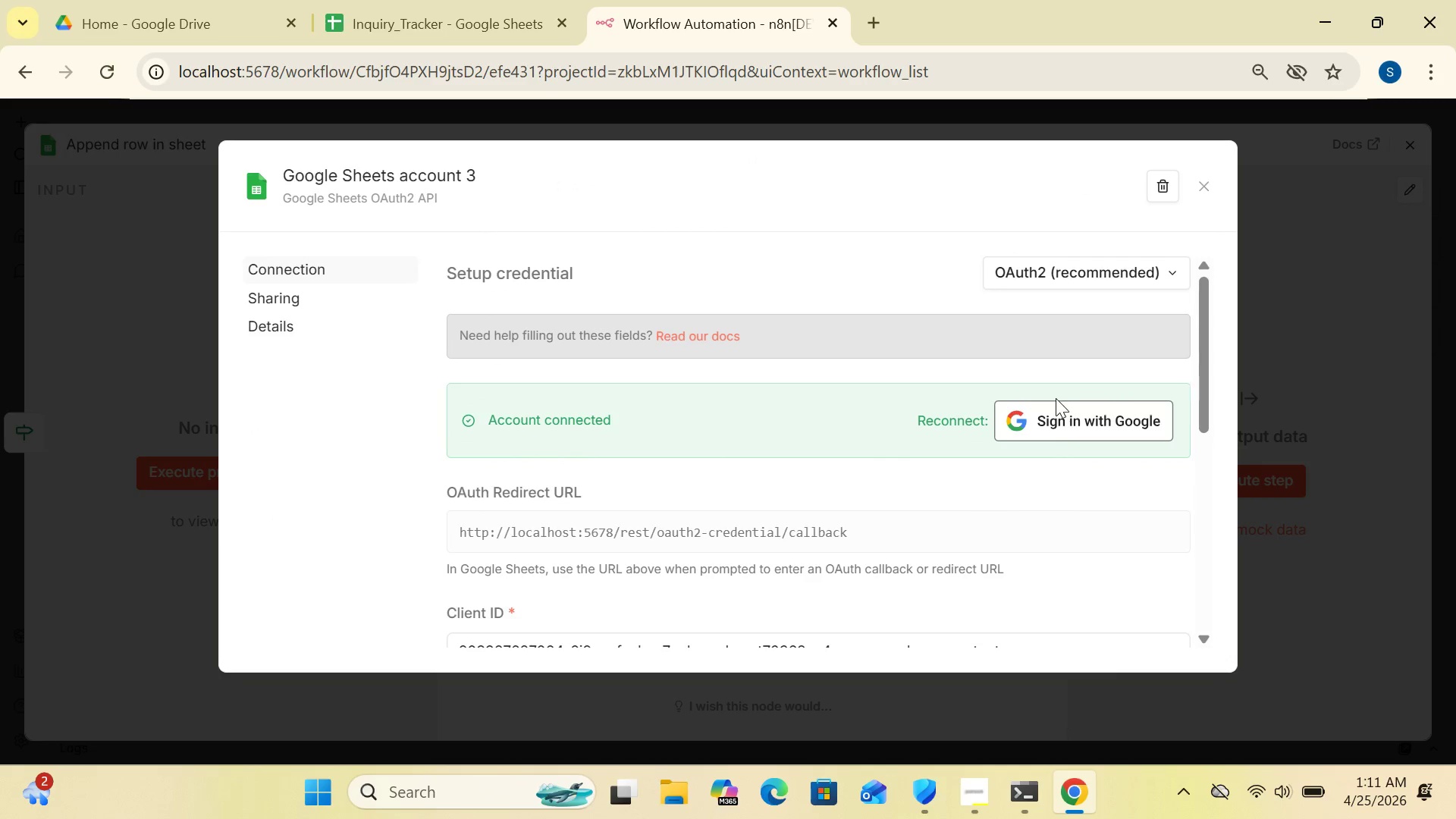 
left_click([1062, 416])
 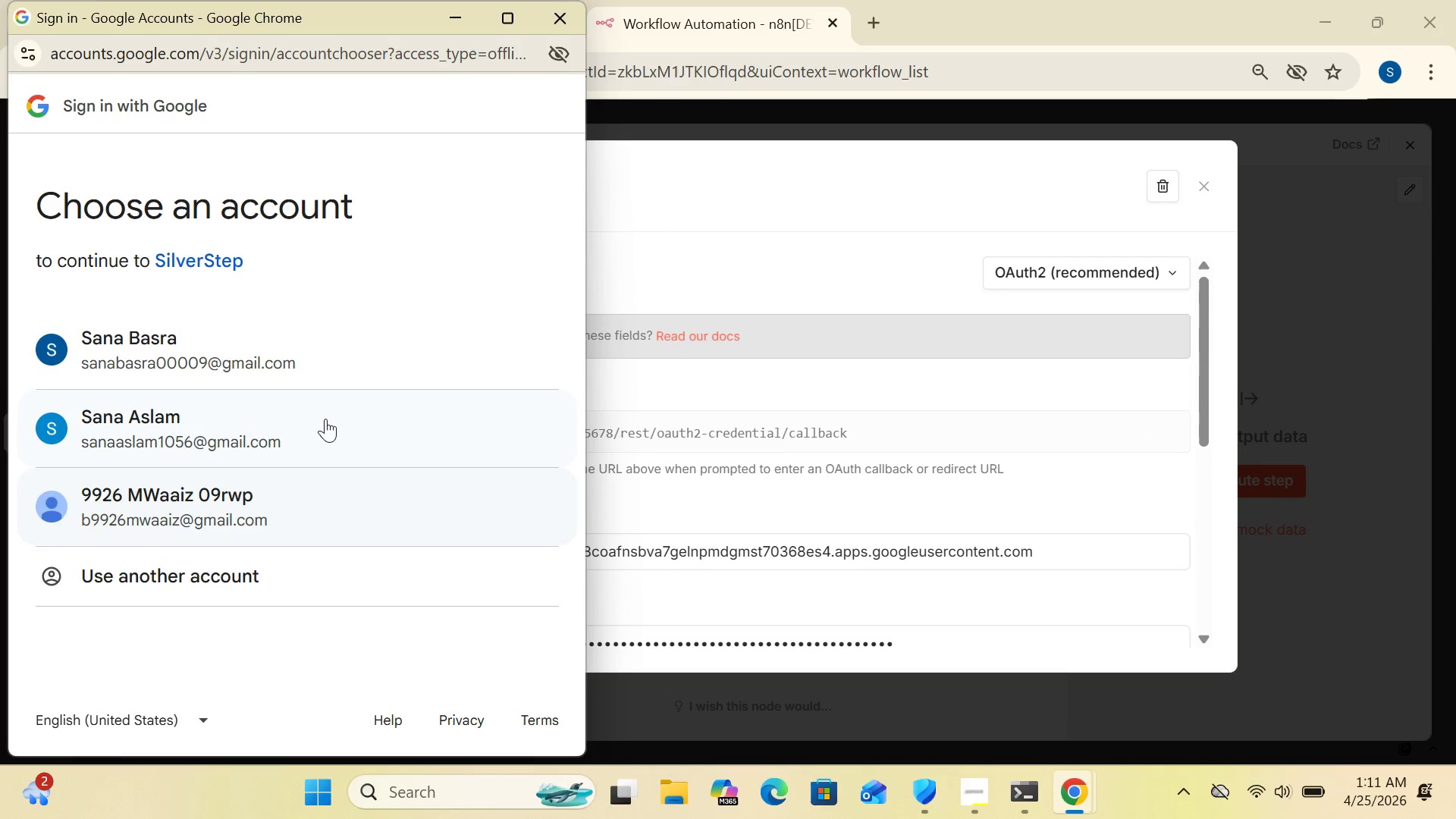 
double_click([298, 359])
 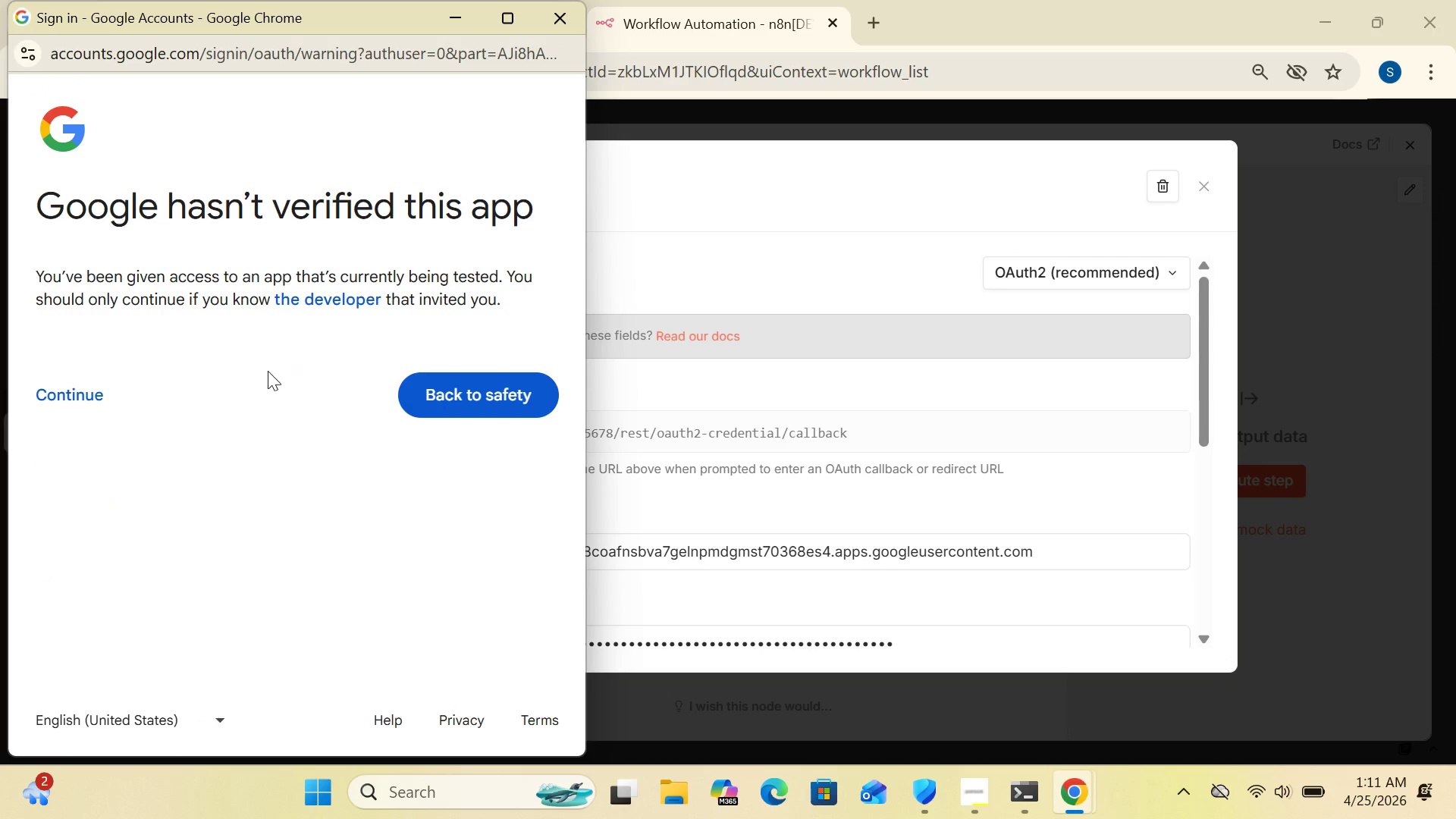 
wait(5.64)
 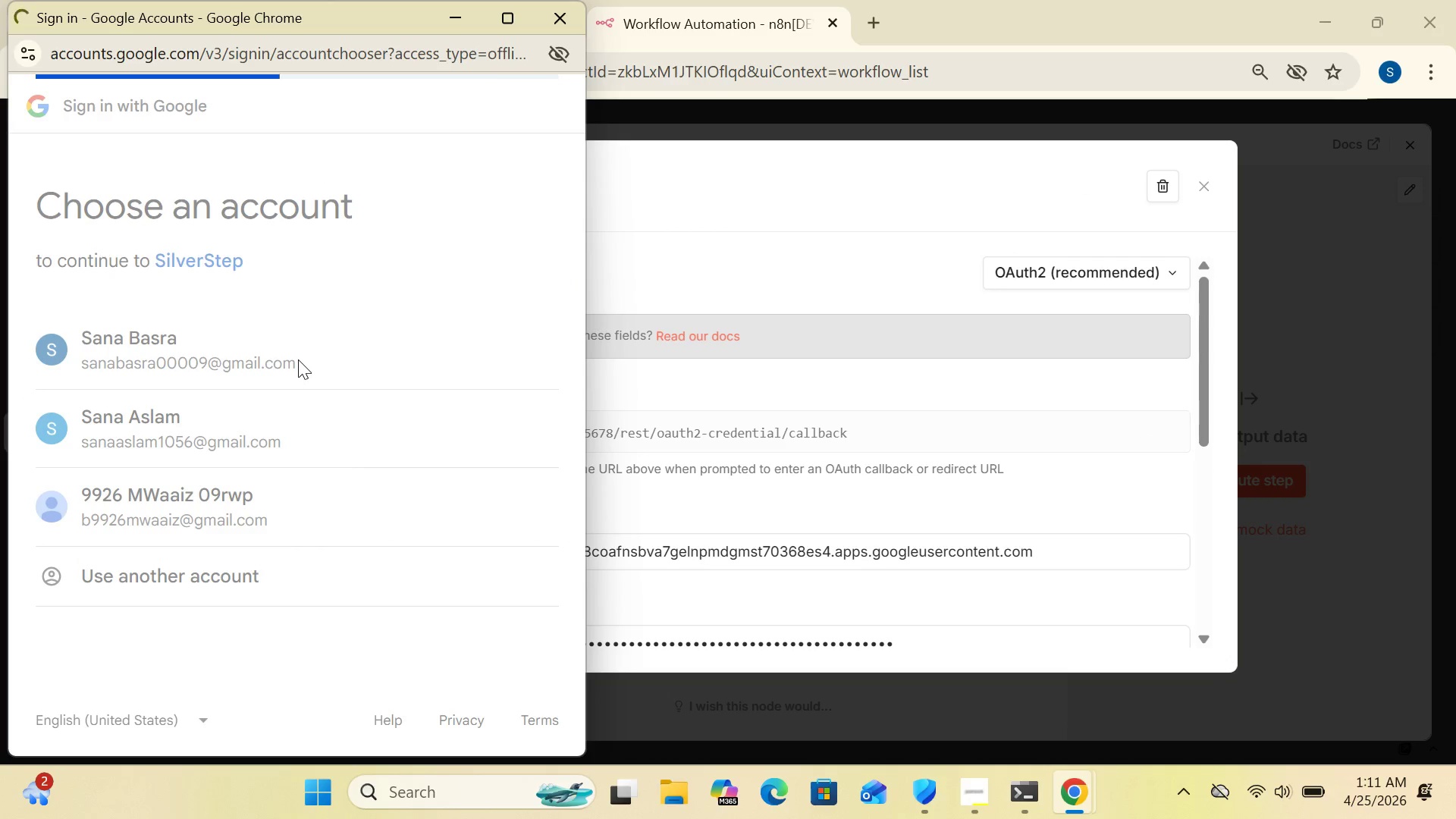 
left_click([64, 394])
 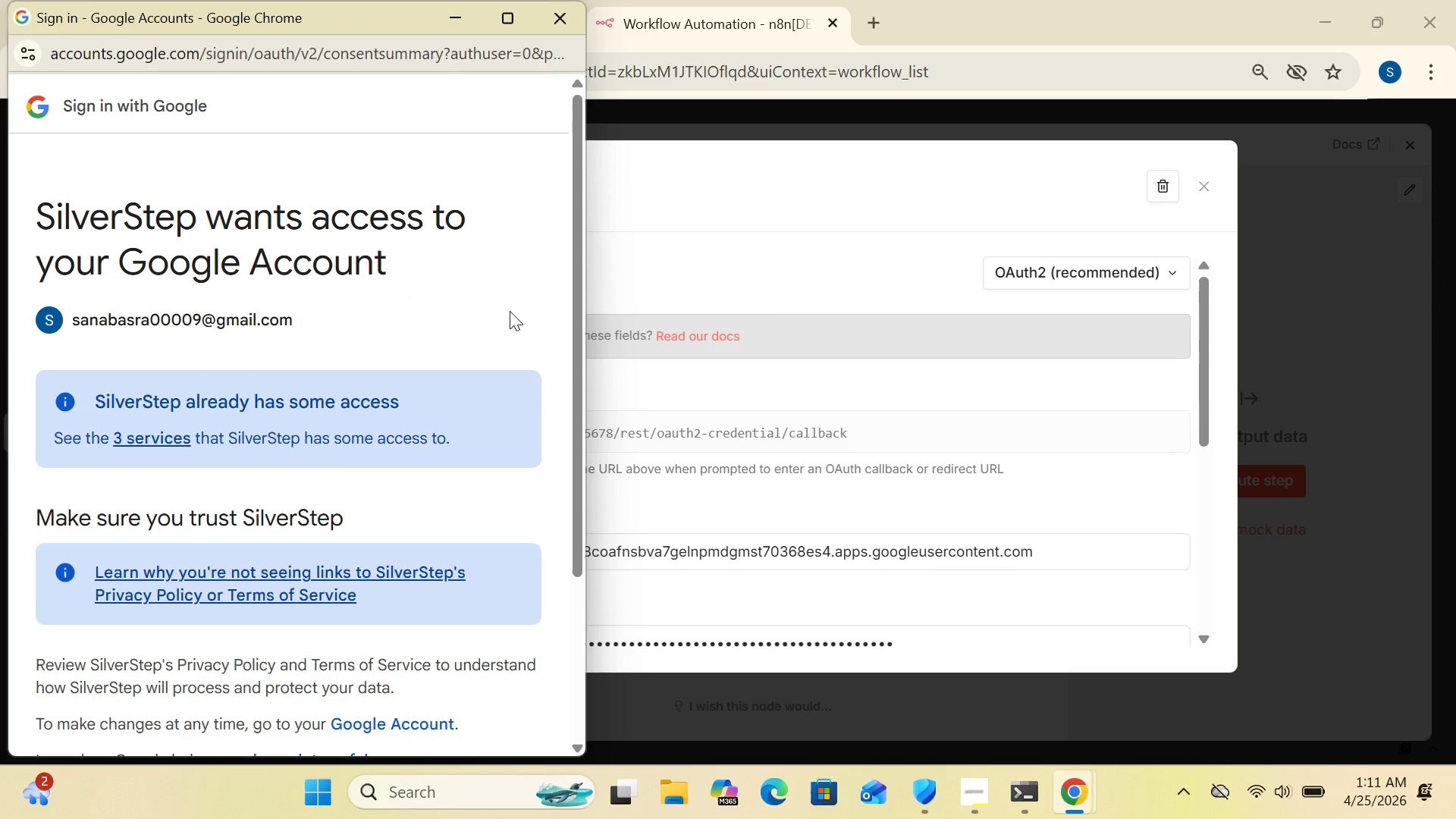 
left_click_drag(start_coordinate=[574, 313], to_coordinate=[596, 509])
 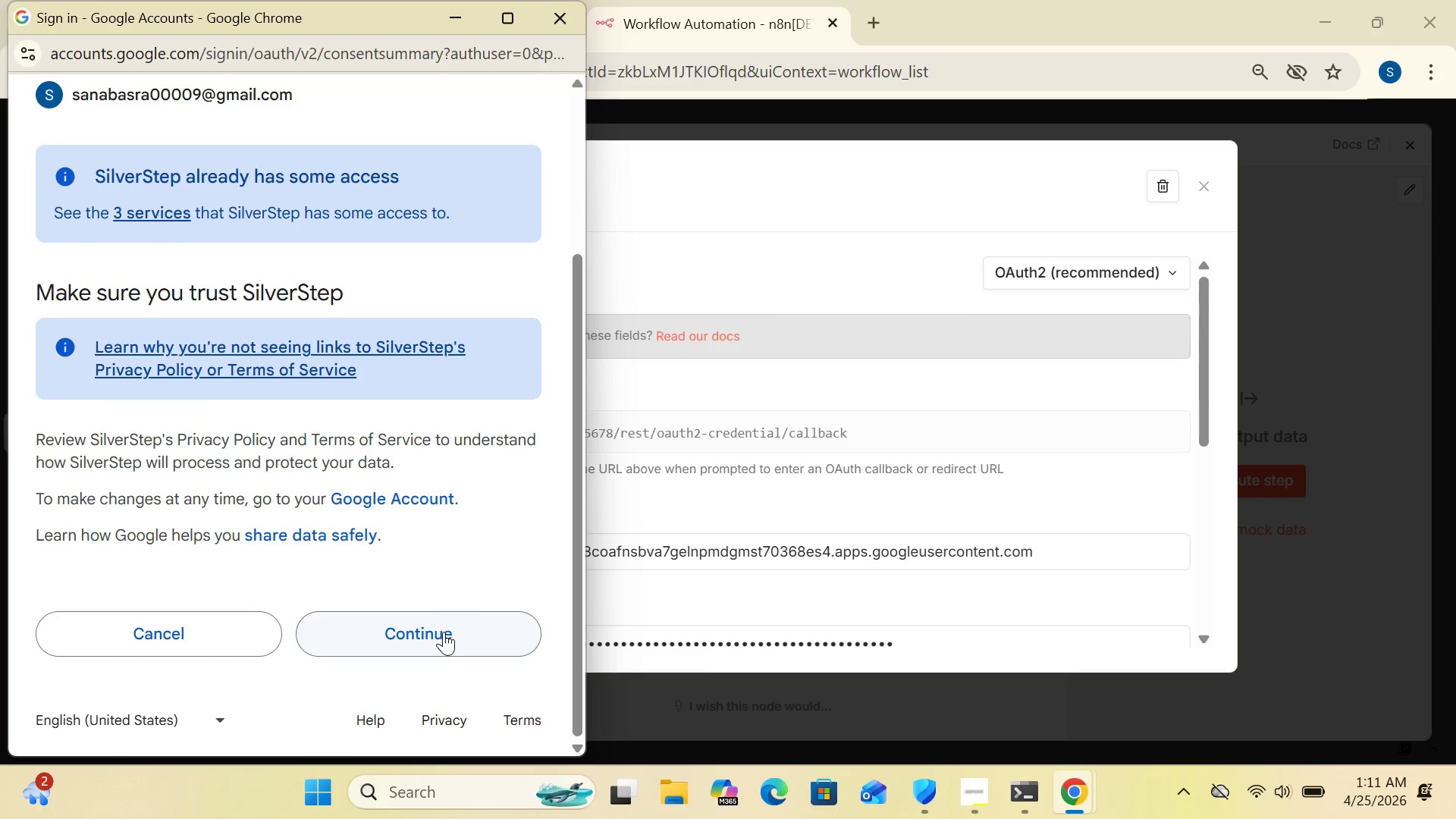 
left_click([444, 632])
 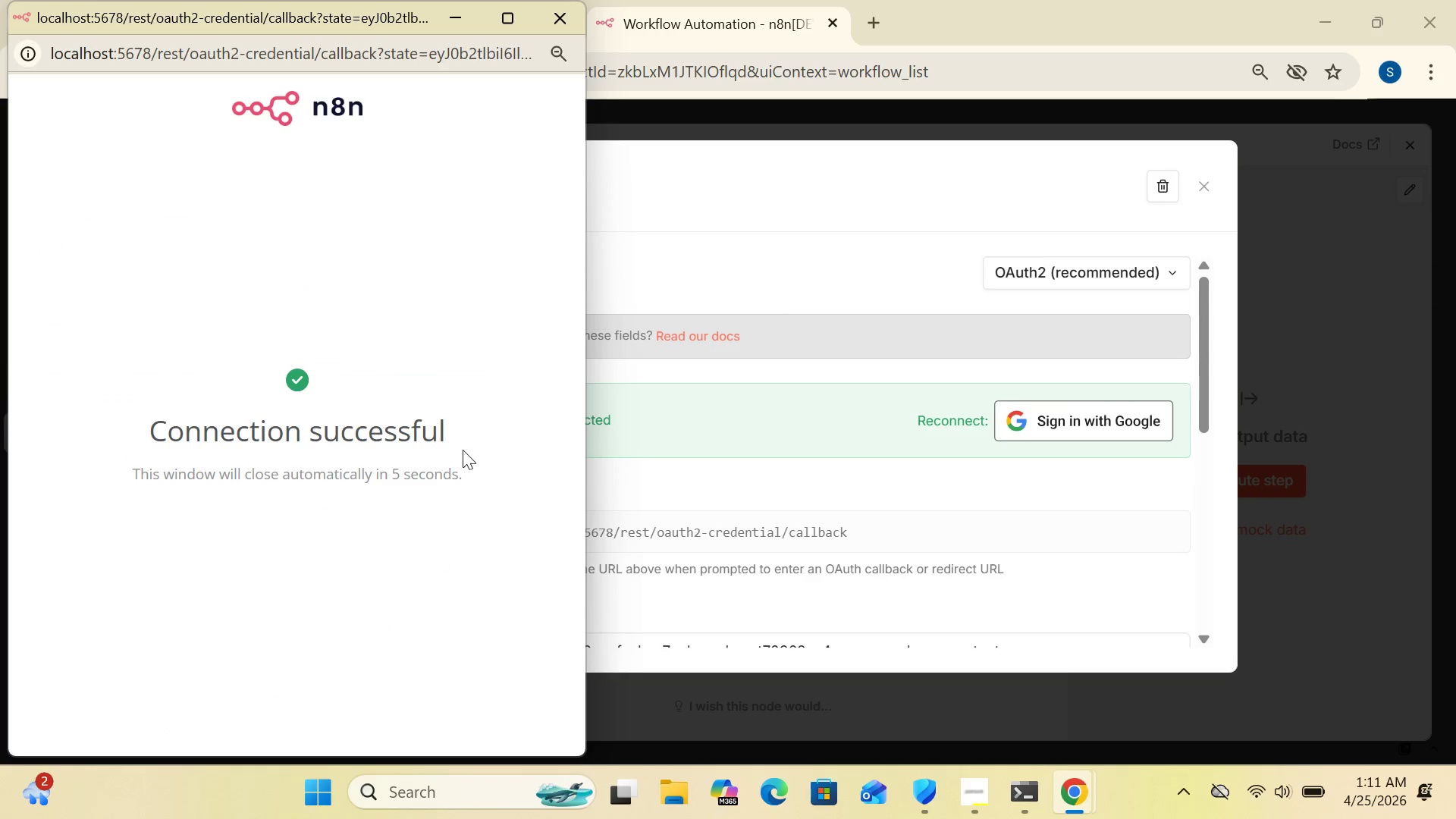 
wait(8.31)
 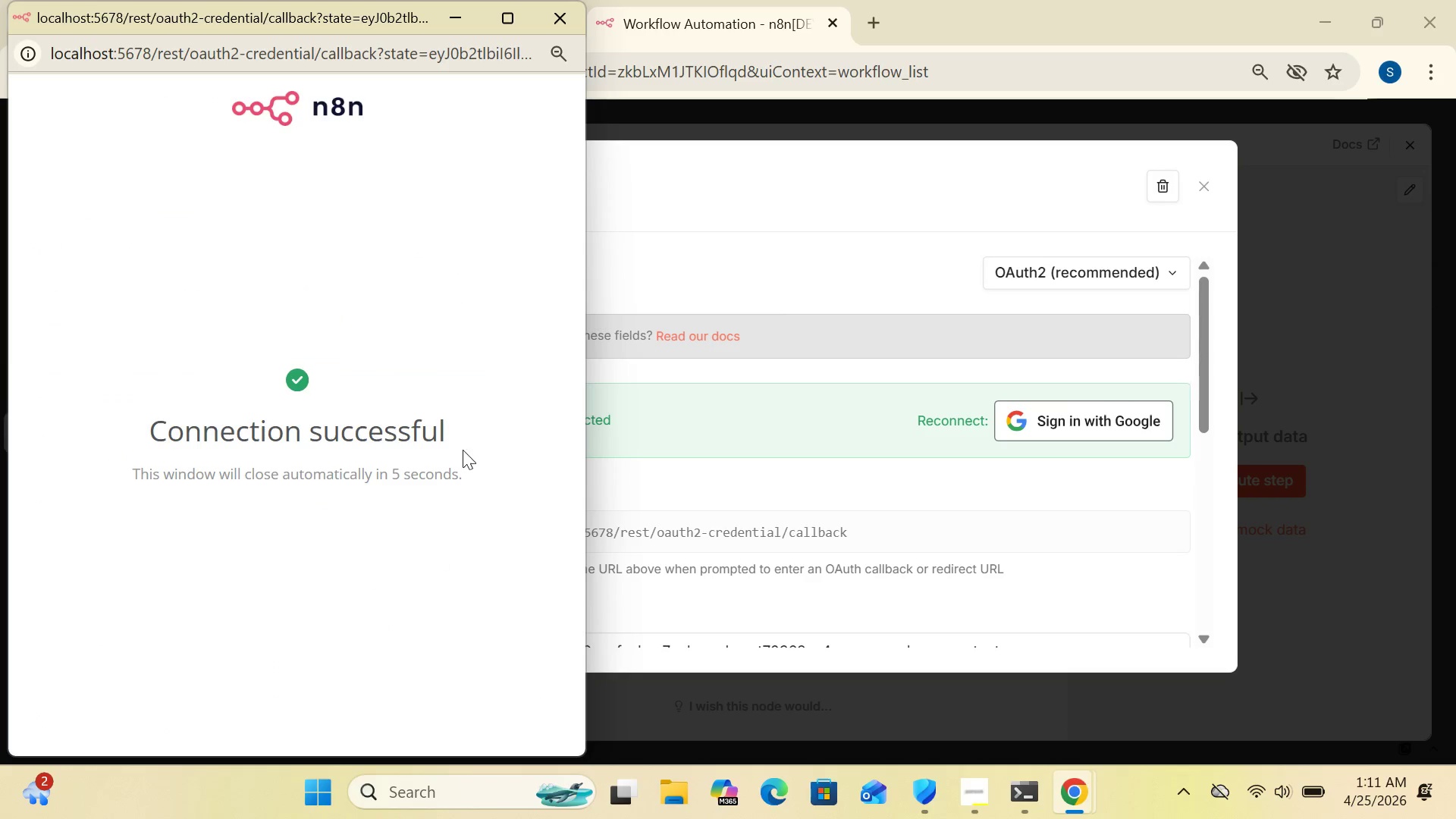 
left_click([1203, 187])
 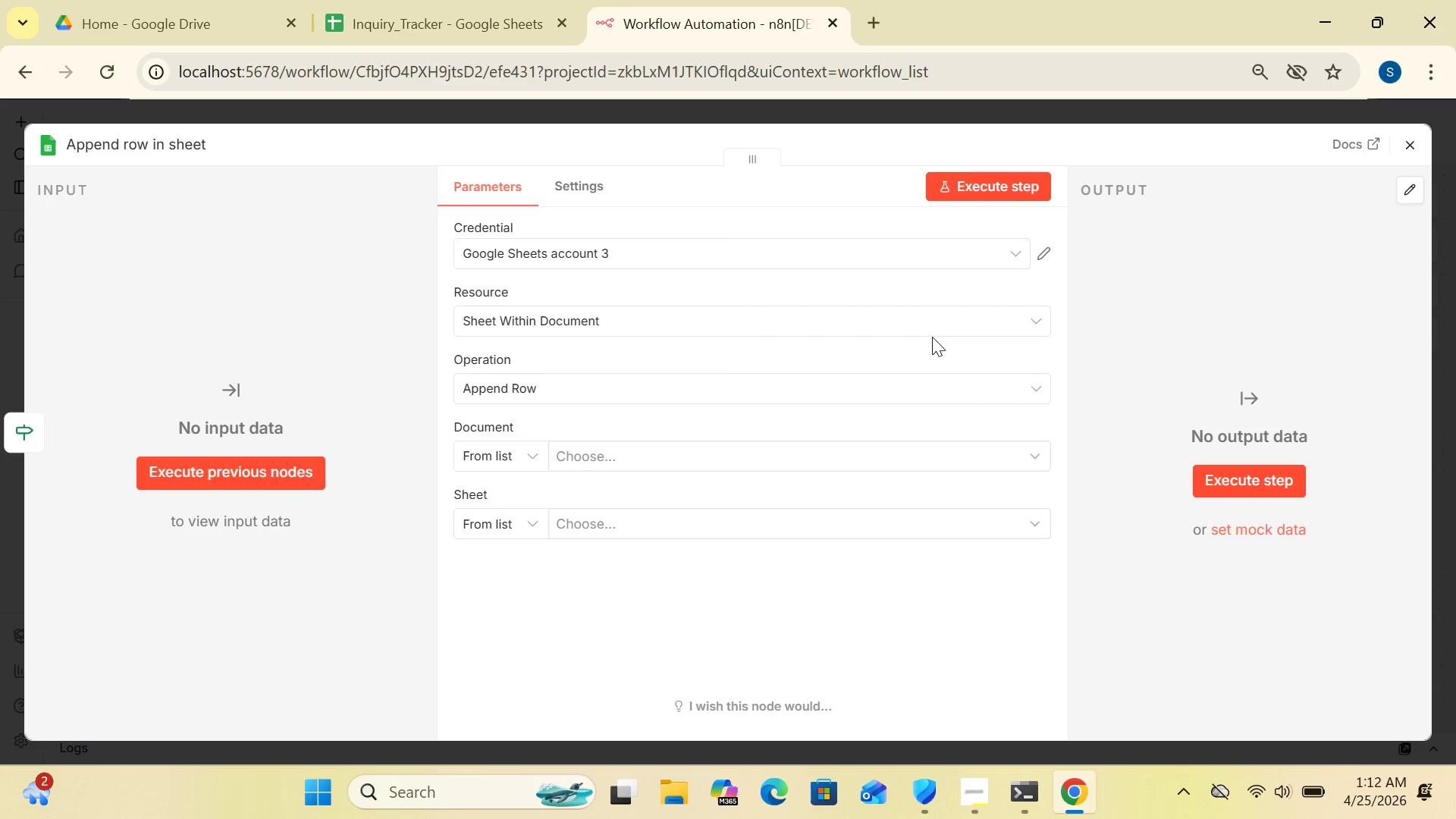 
left_click([909, 318])
 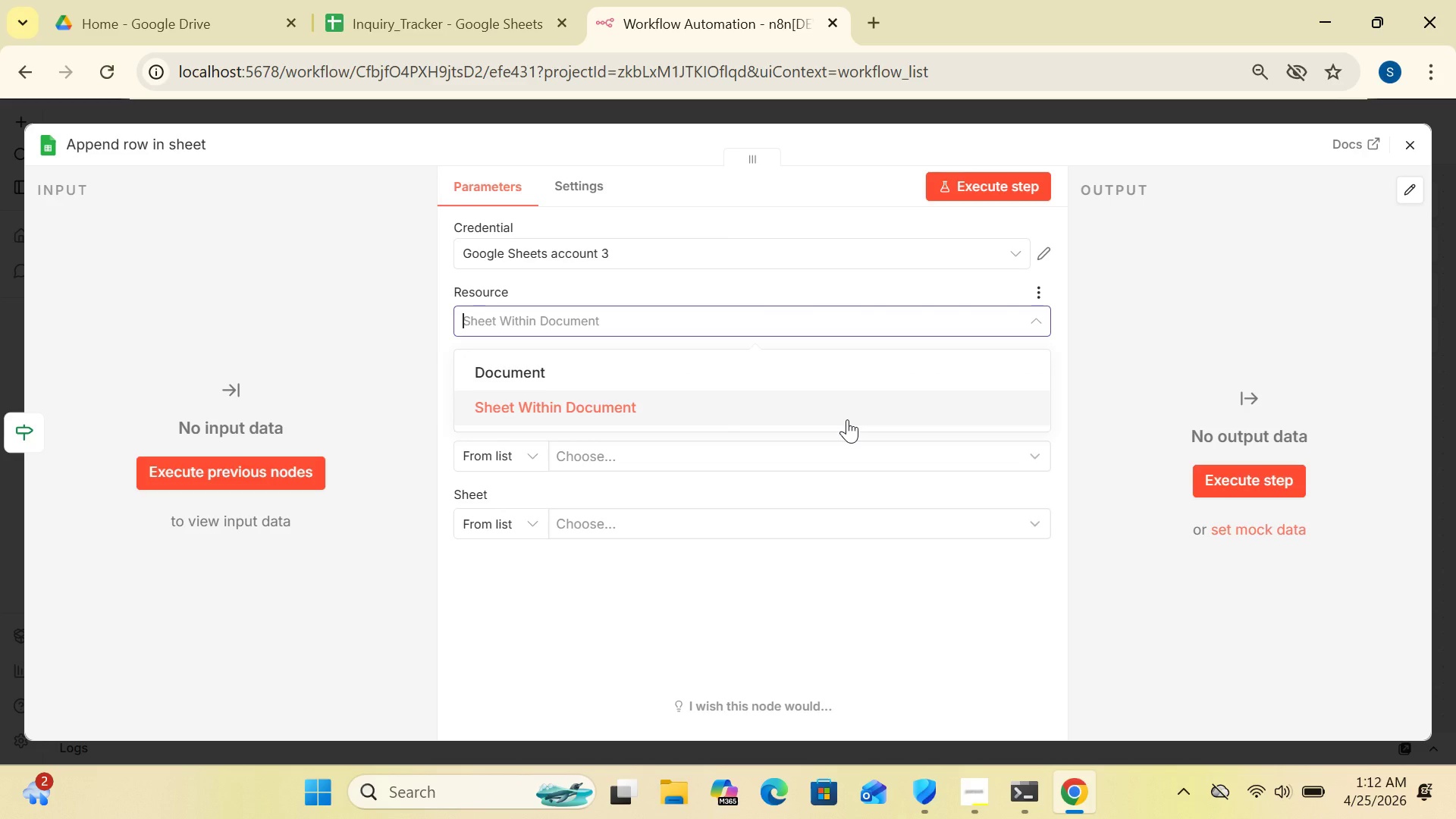 
left_click([847, 419])
 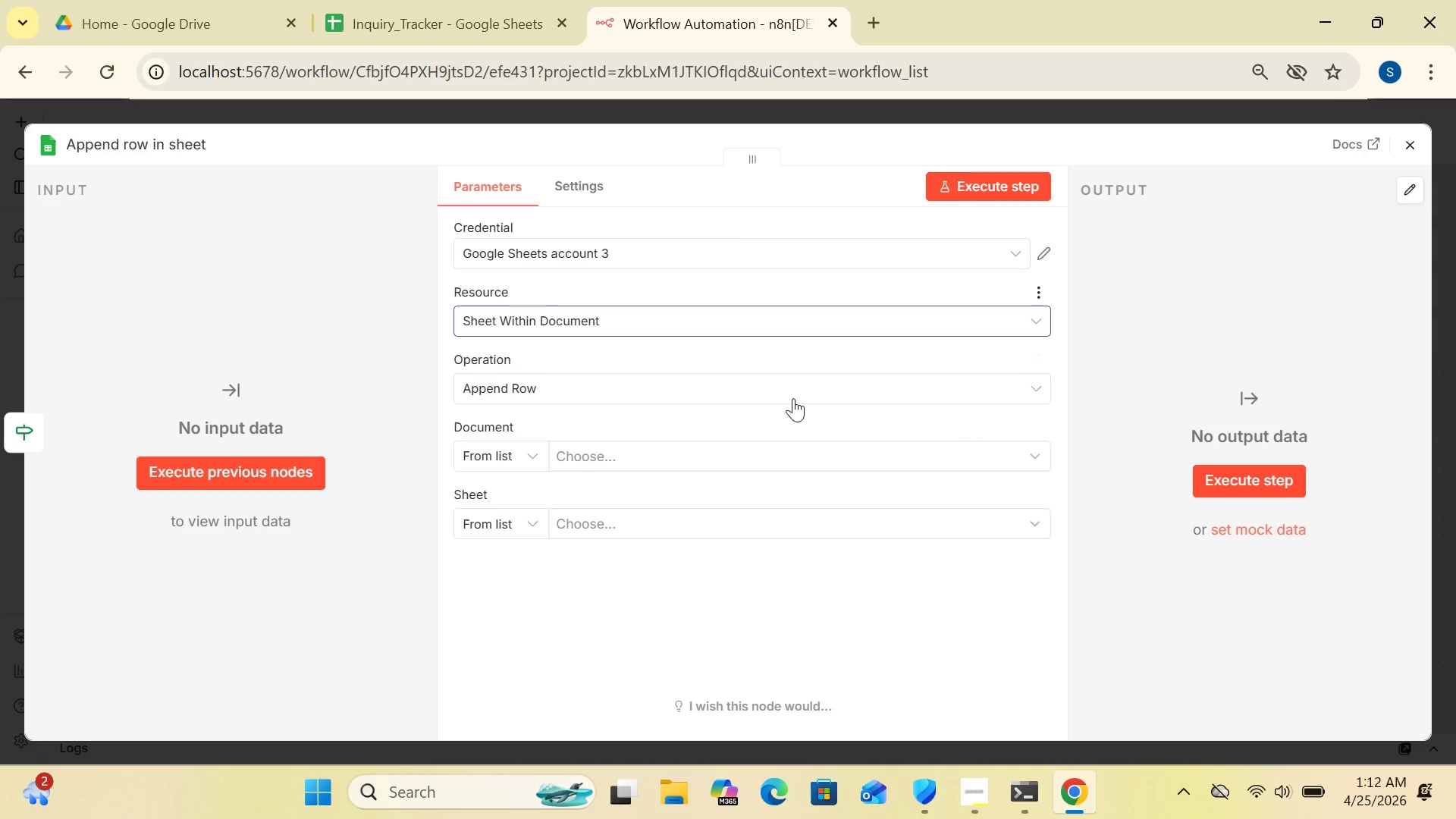 
left_click([791, 389])
 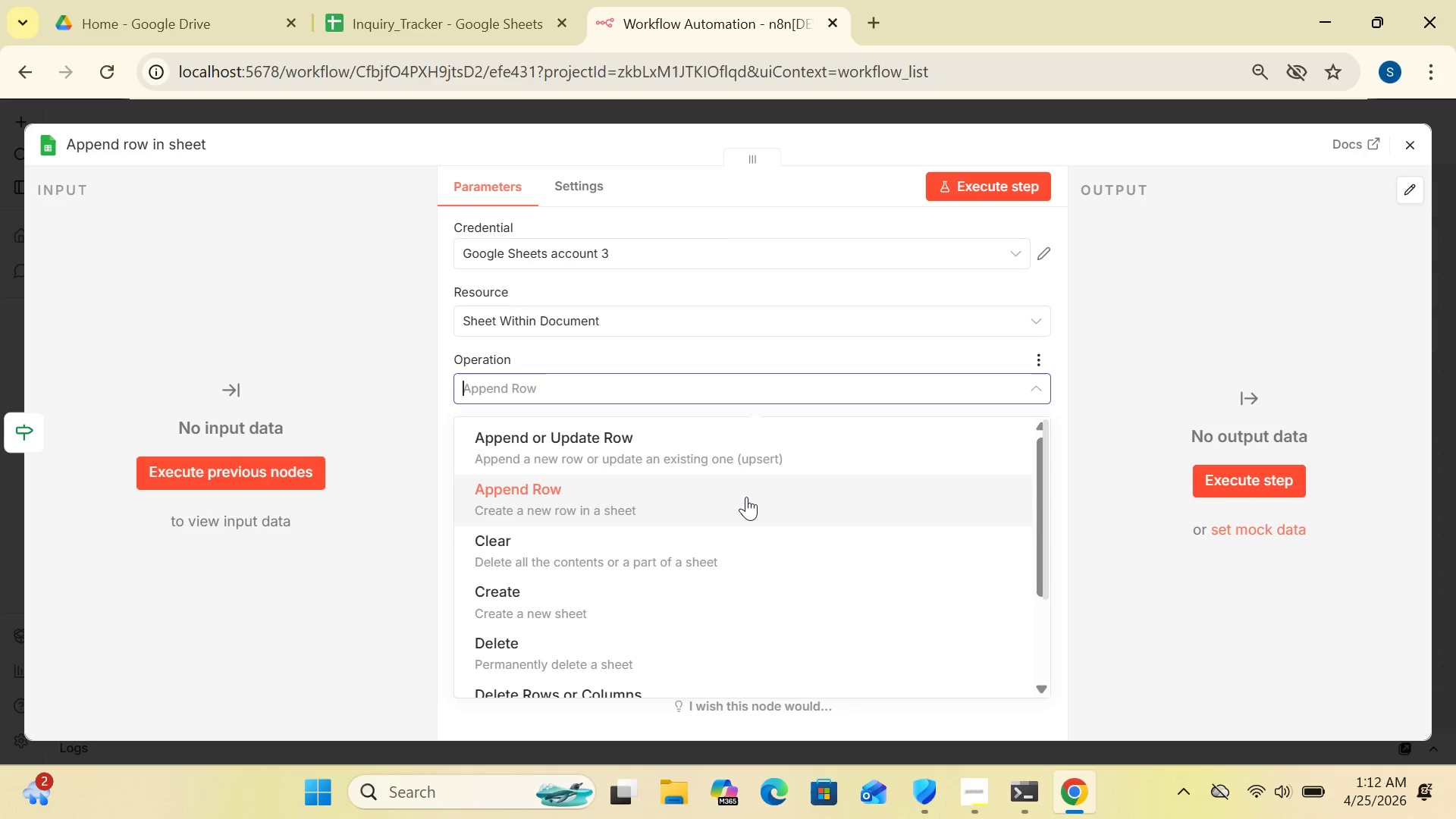 
left_click([745, 506])
 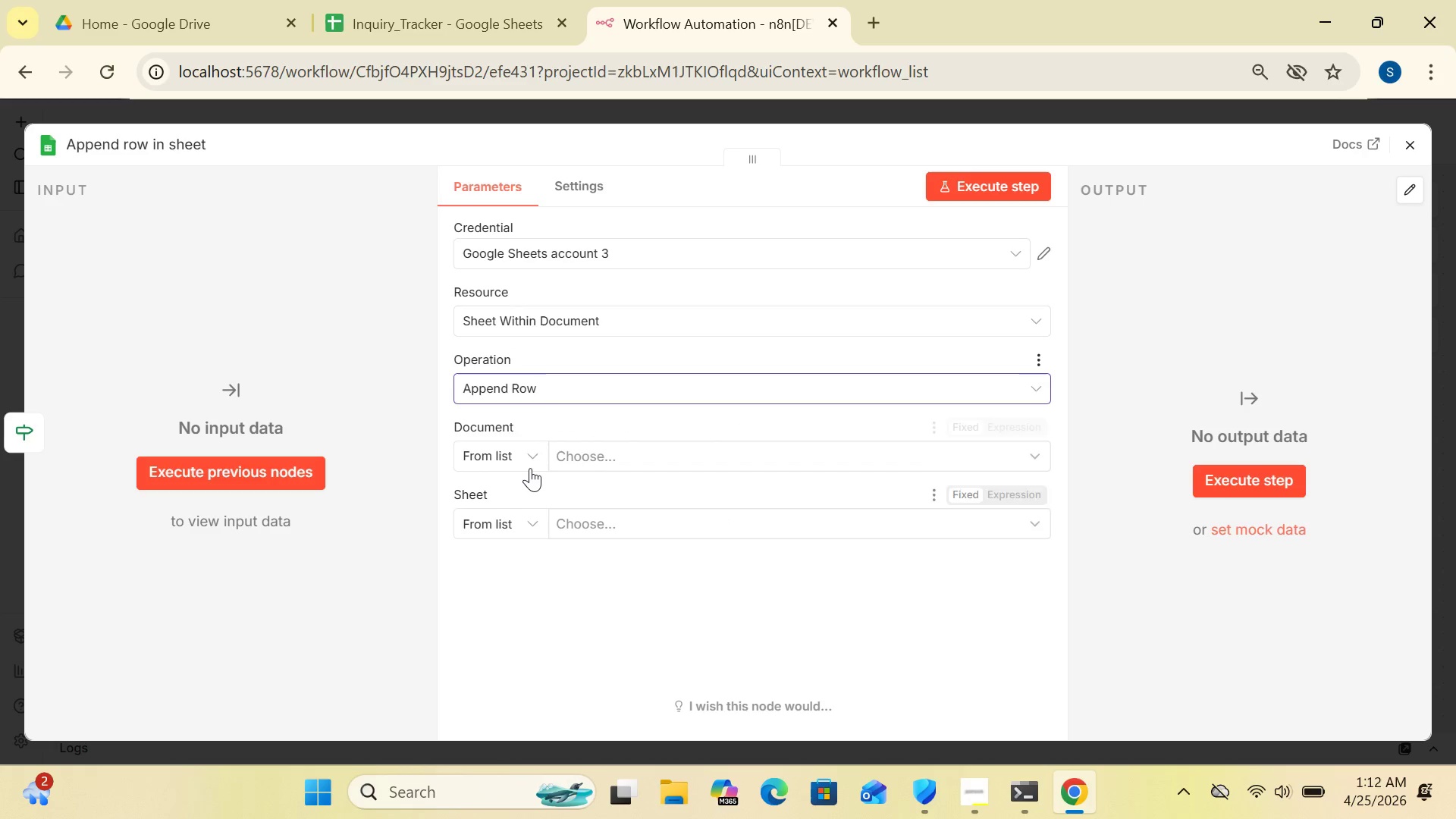 
left_click([527, 451])
 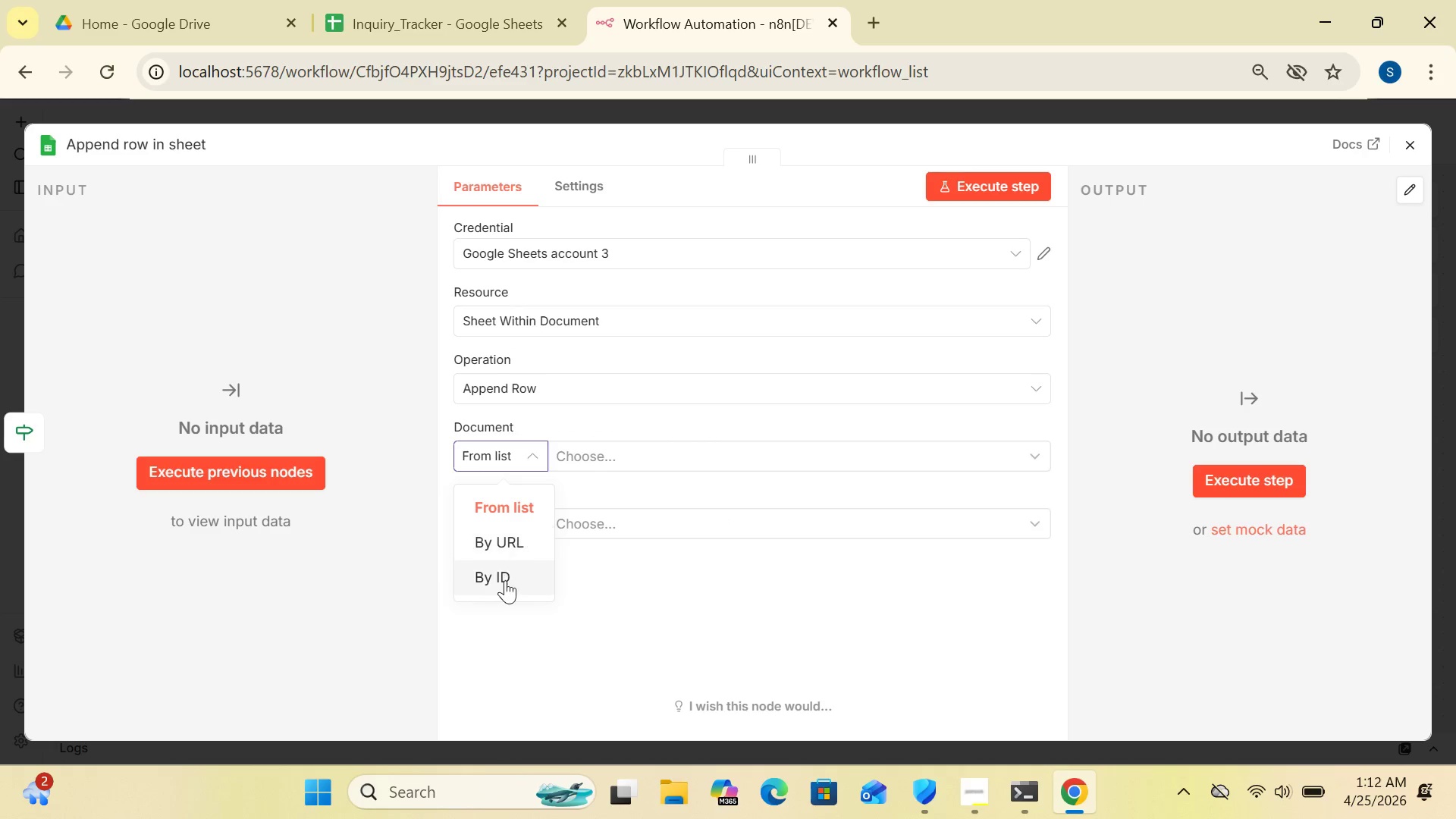 
left_click([502, 582])
 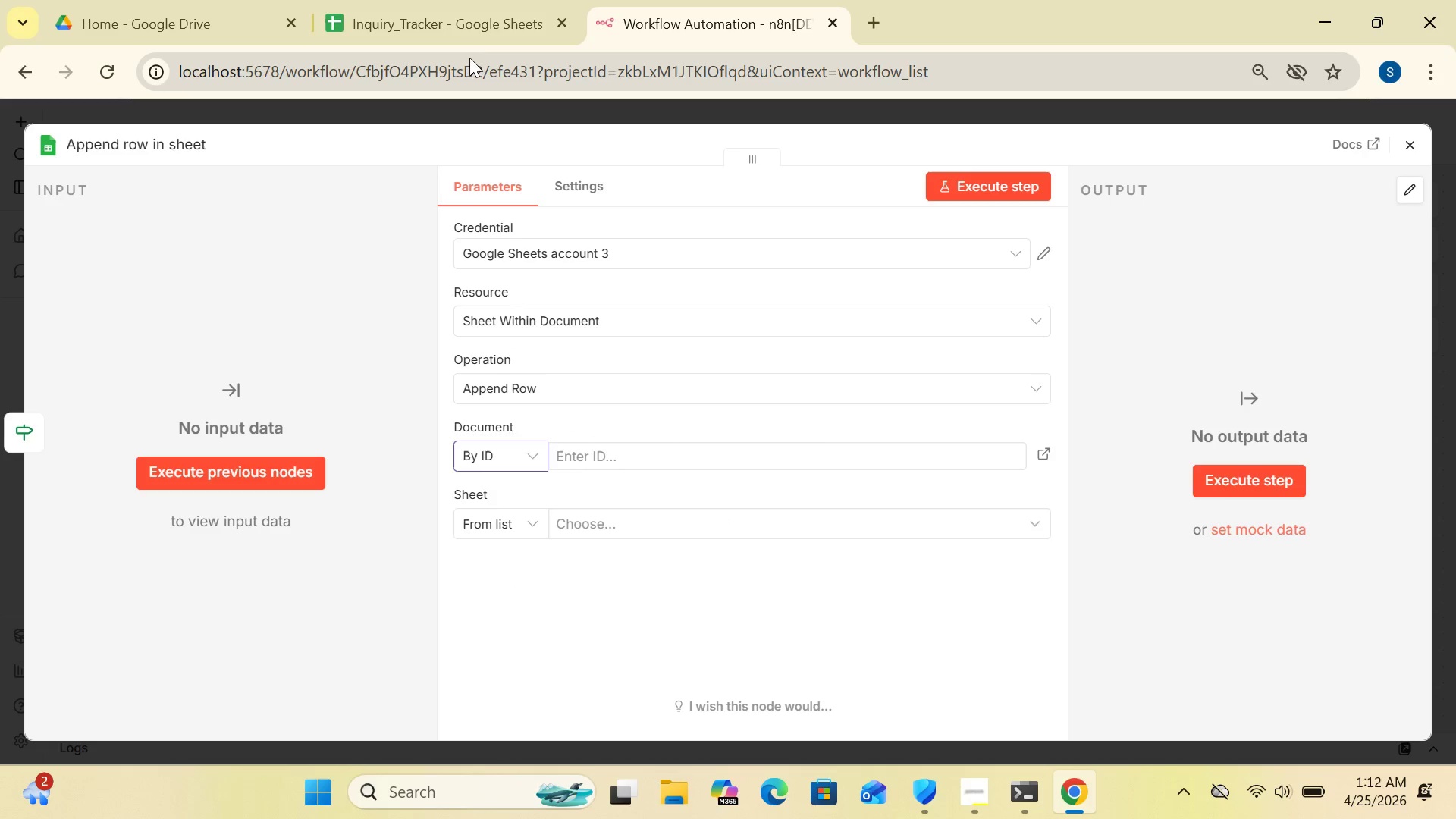 
left_click([466, 23])
 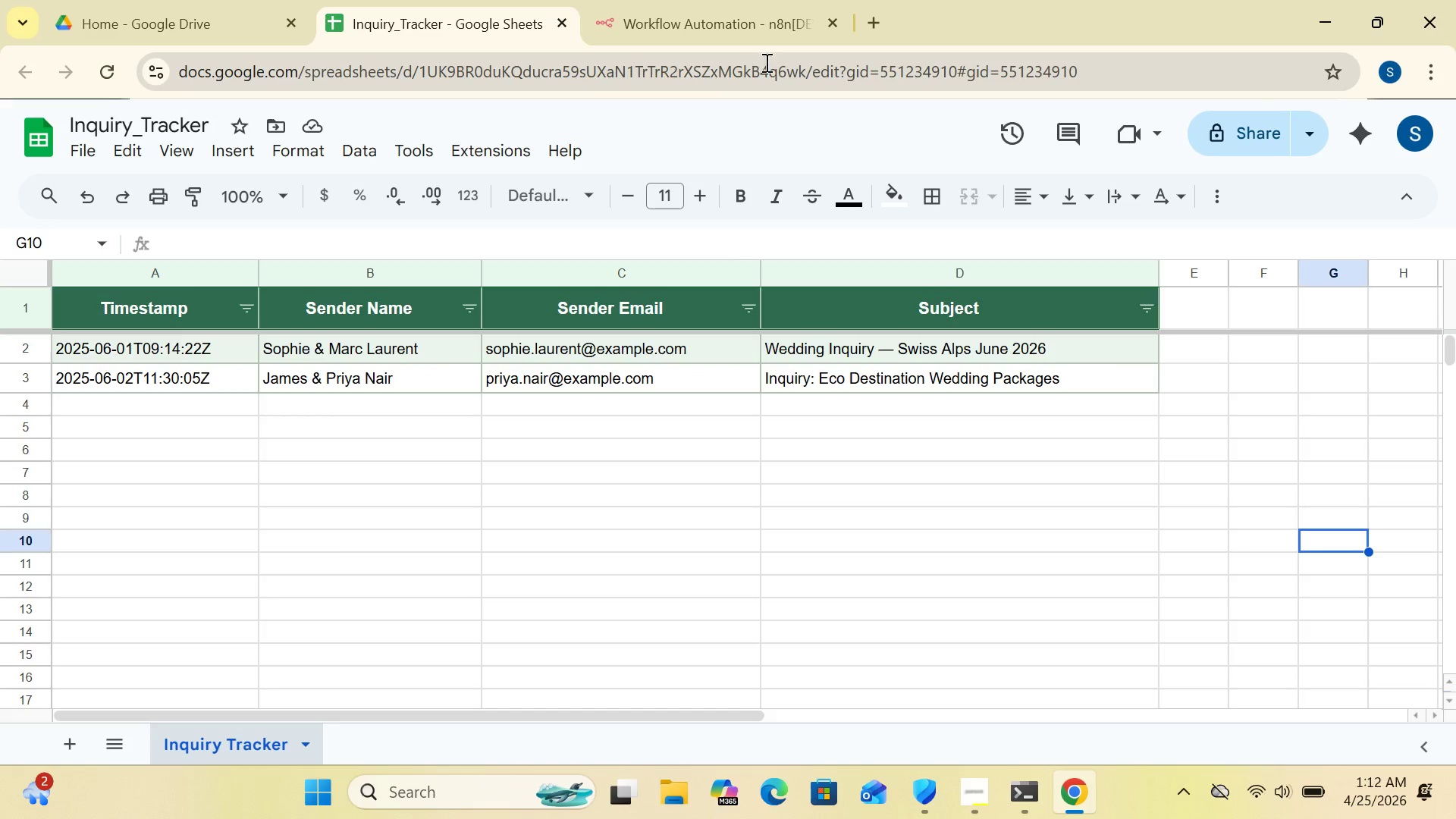 
wait(5.41)
 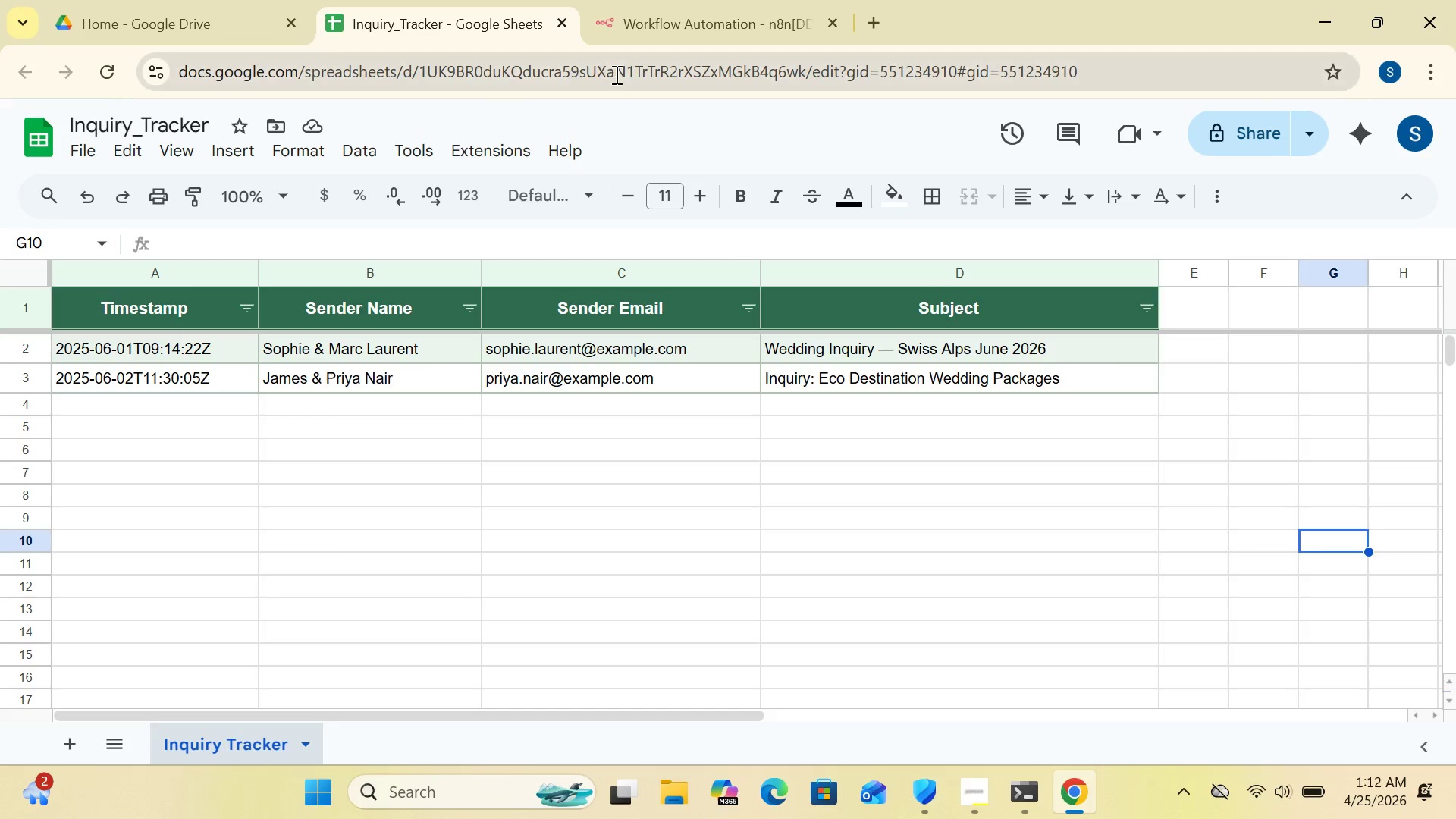 
left_click_drag(start_coordinate=[805, 72], to_coordinate=[419, 80])
 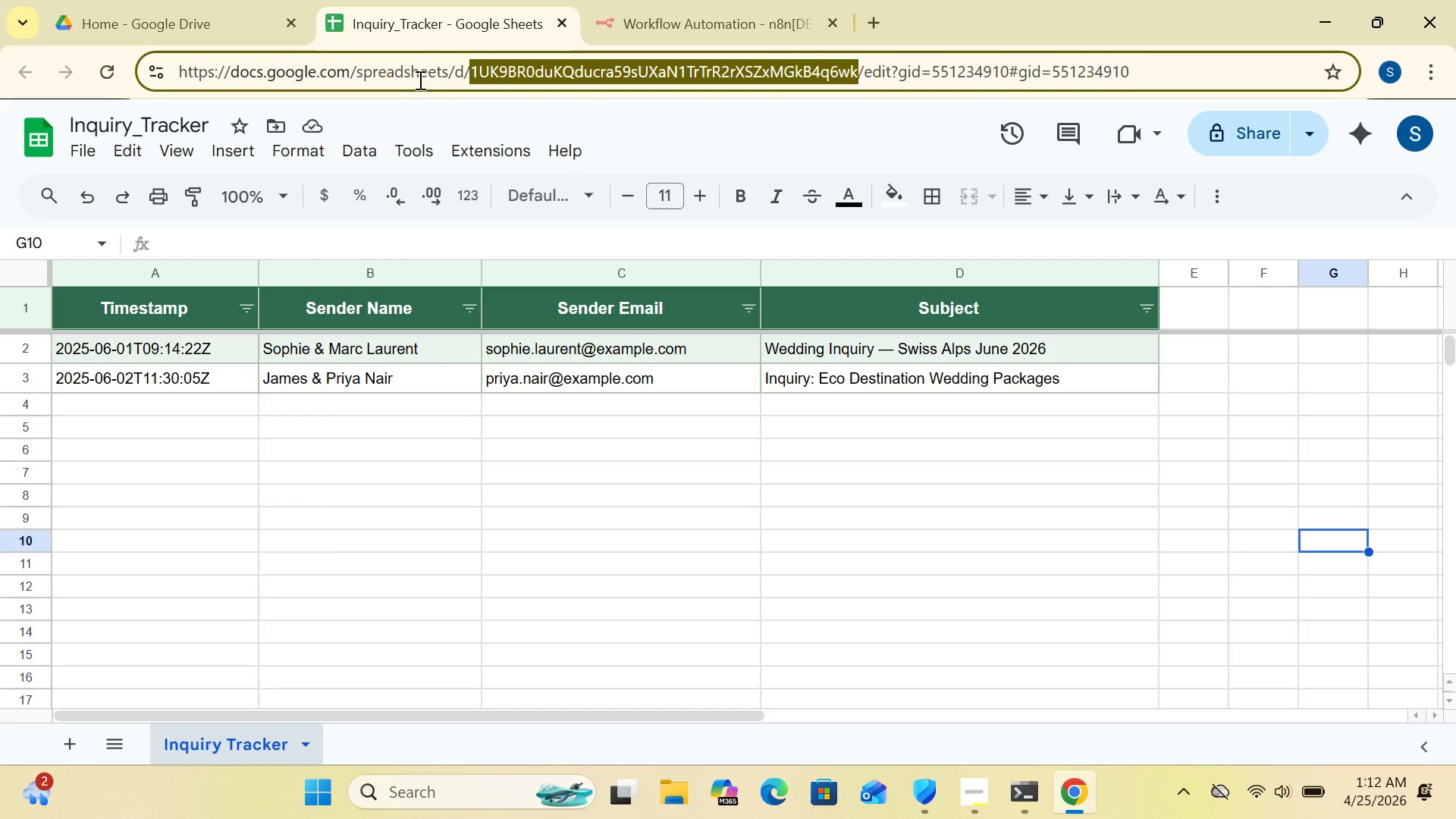 
hold_key(key=ControlLeft, duration=1.25)
 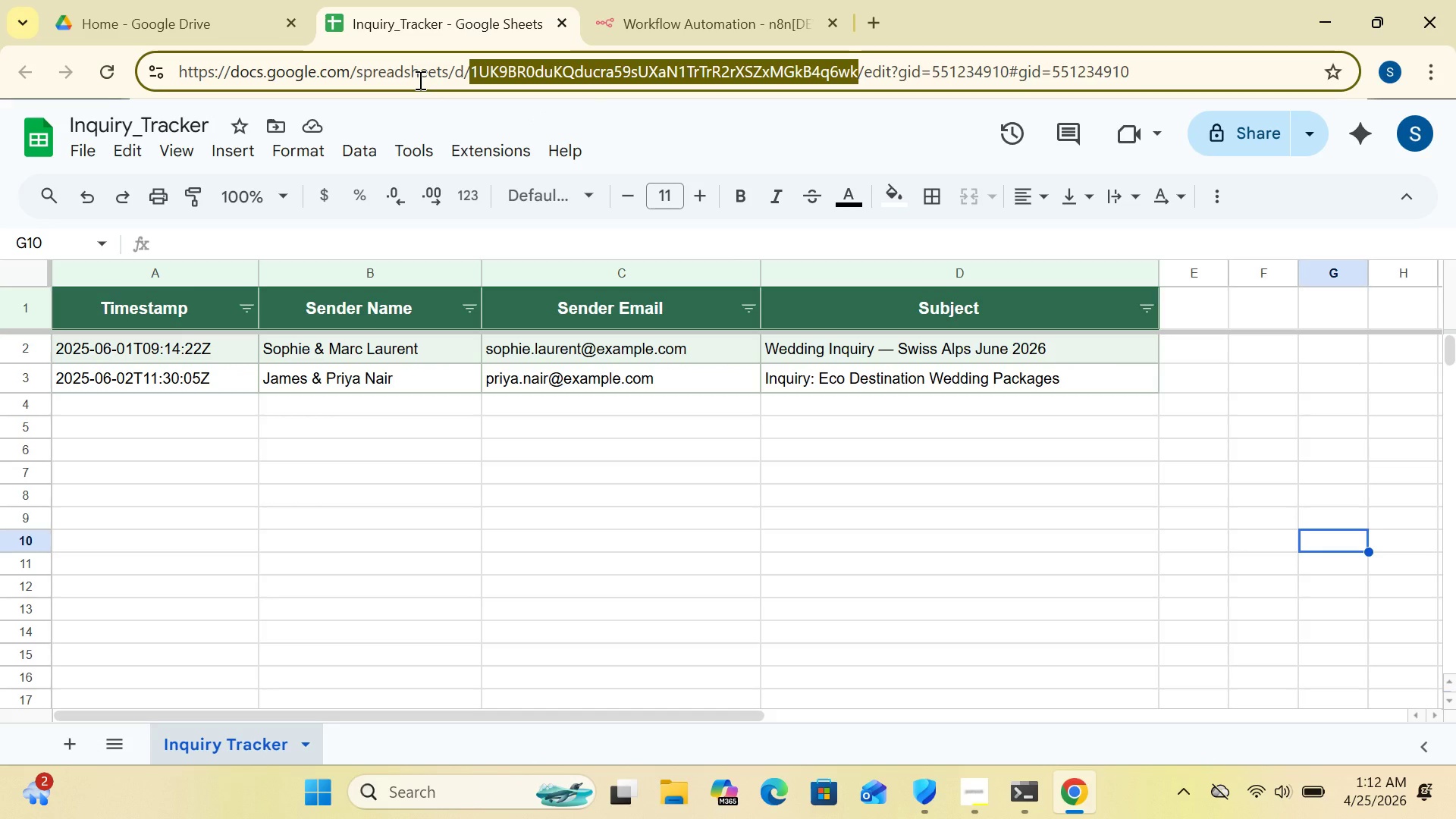 
hold_key(key=C, duration=0.5)
 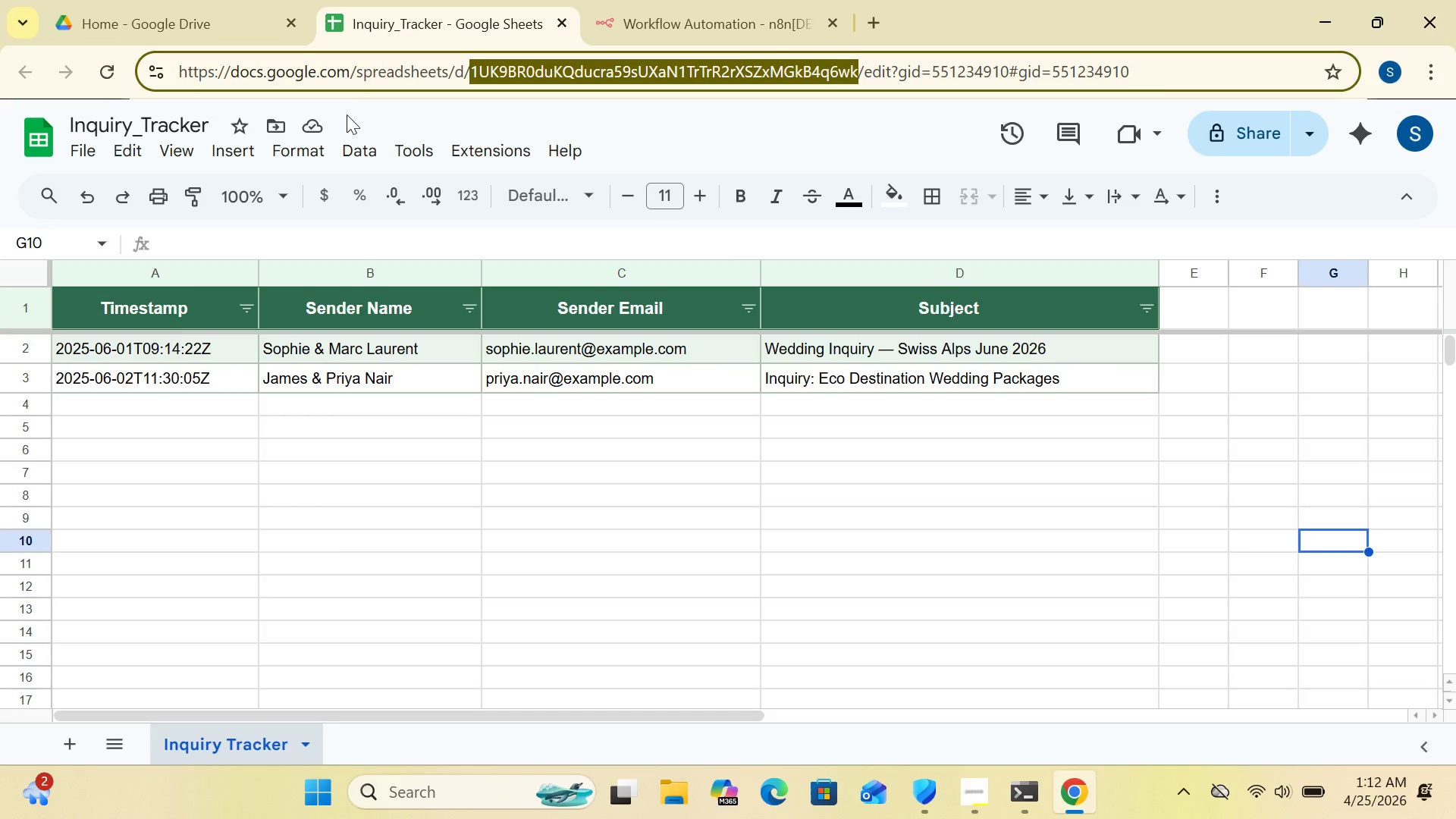 
wait(5.88)
 